 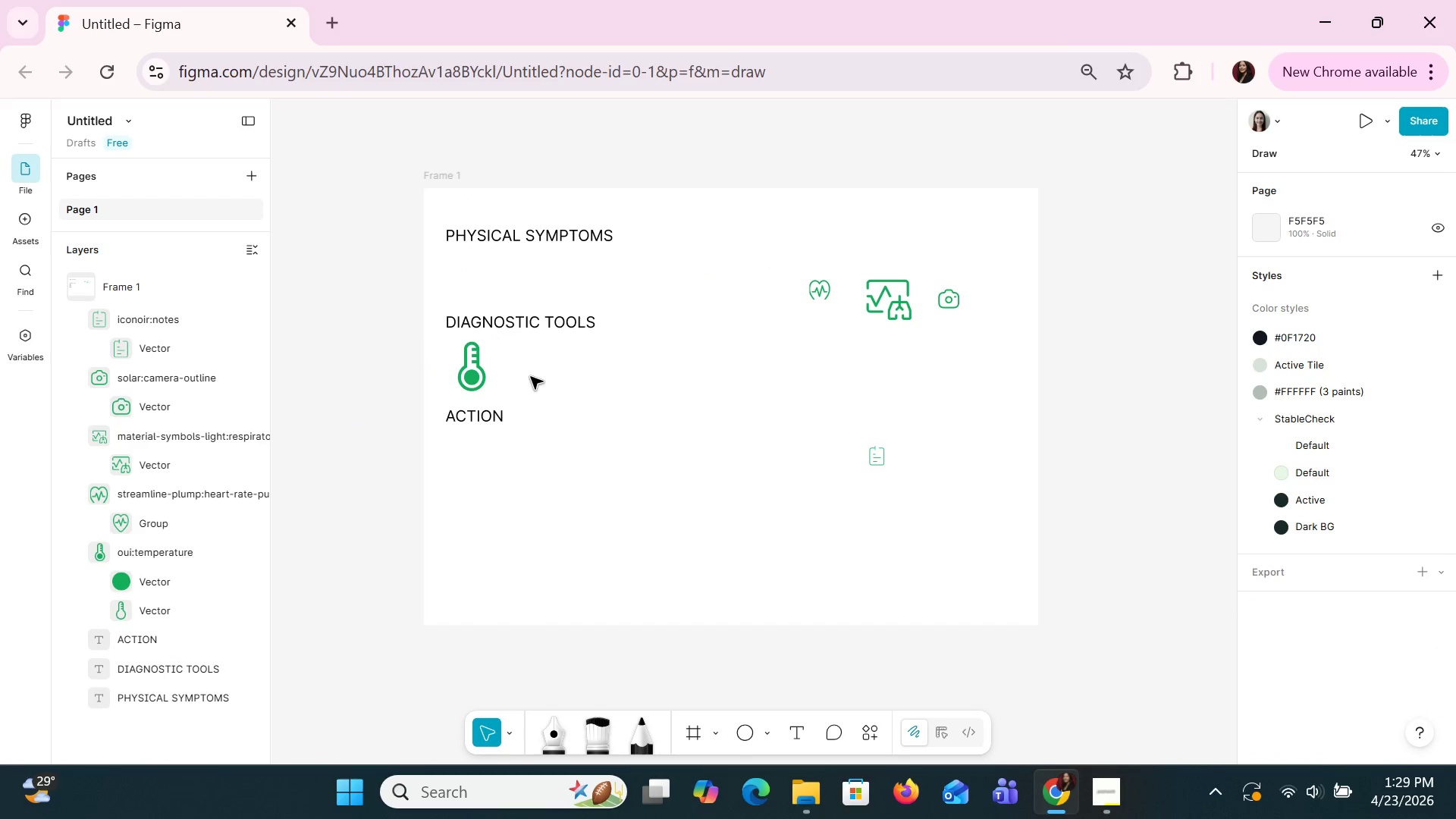 
left_click([686, 729])
 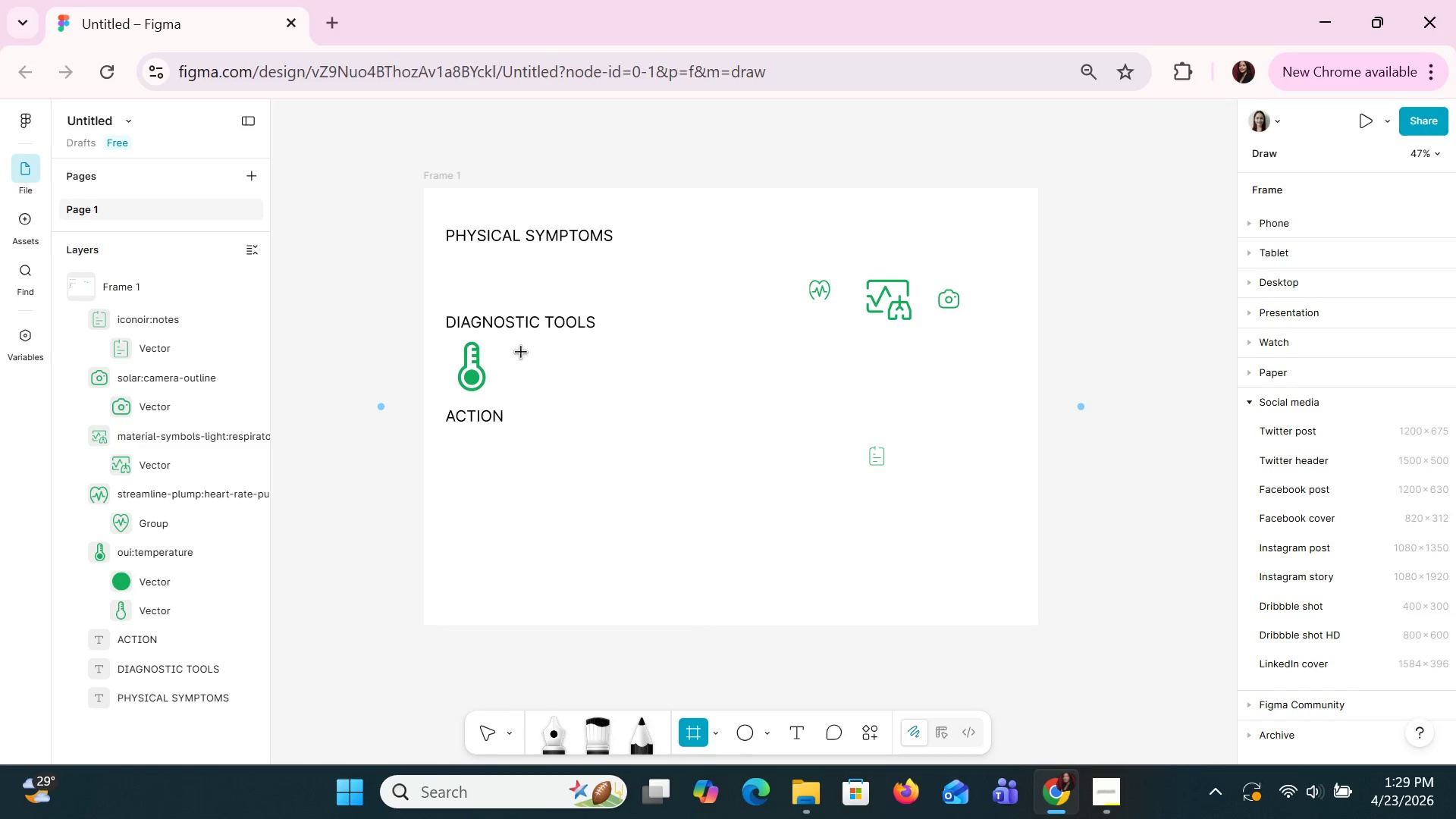 
left_click_drag(start_coordinate=[516, 338], to_coordinate=[601, 413])
 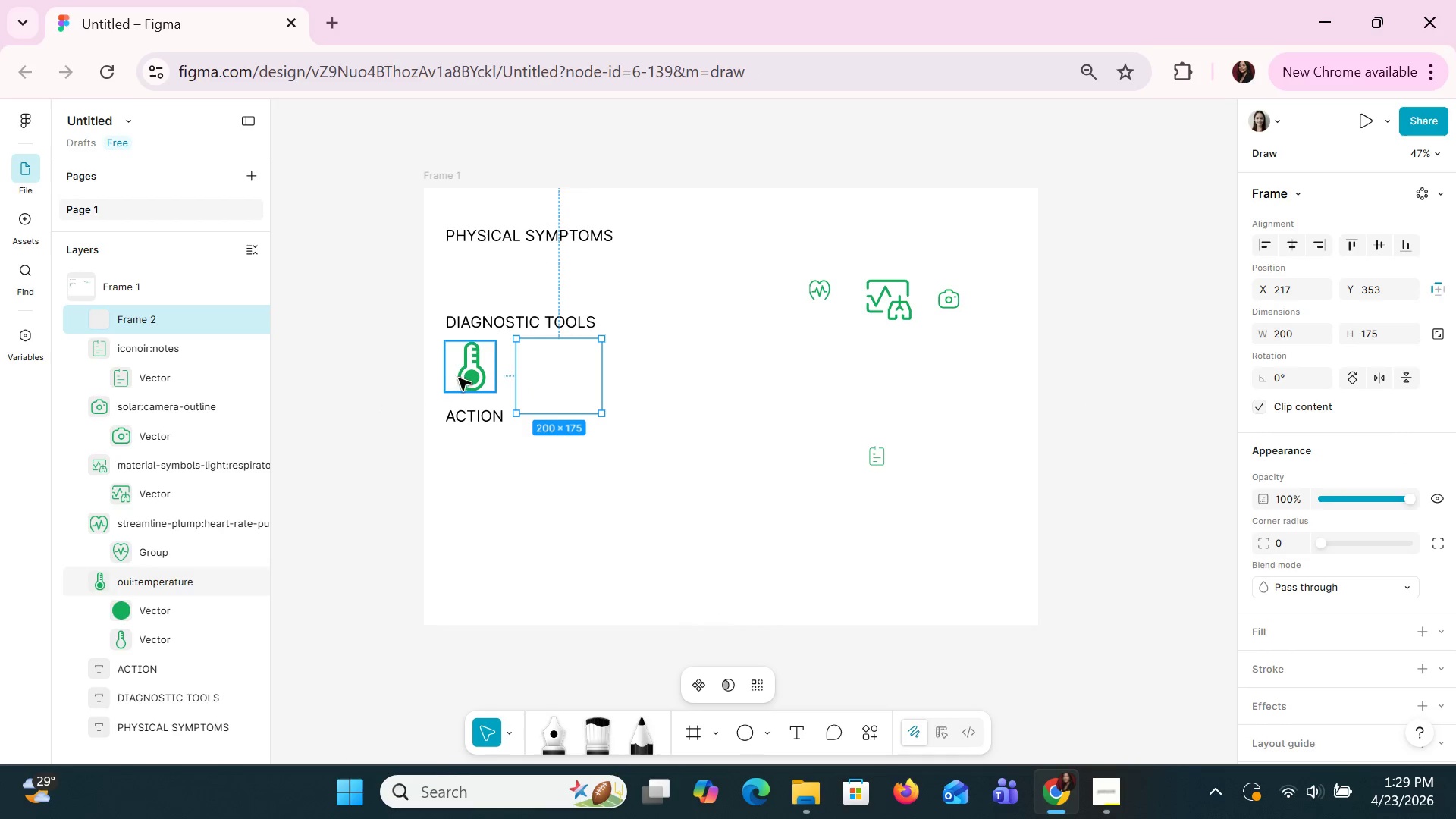 
left_click([467, 381])
 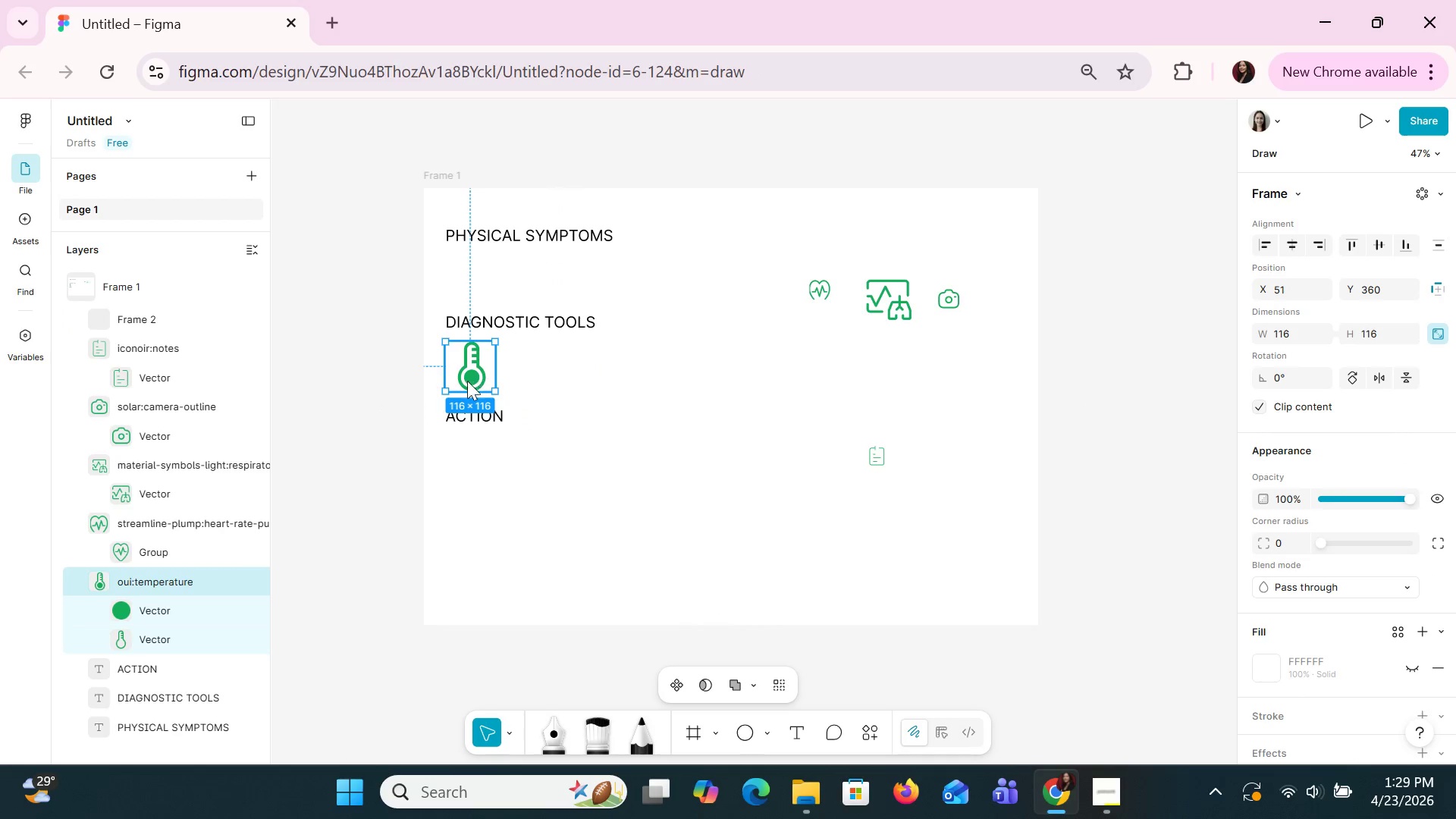 
left_click_drag(start_coordinate=[467, 381], to_coordinate=[554, 390])
 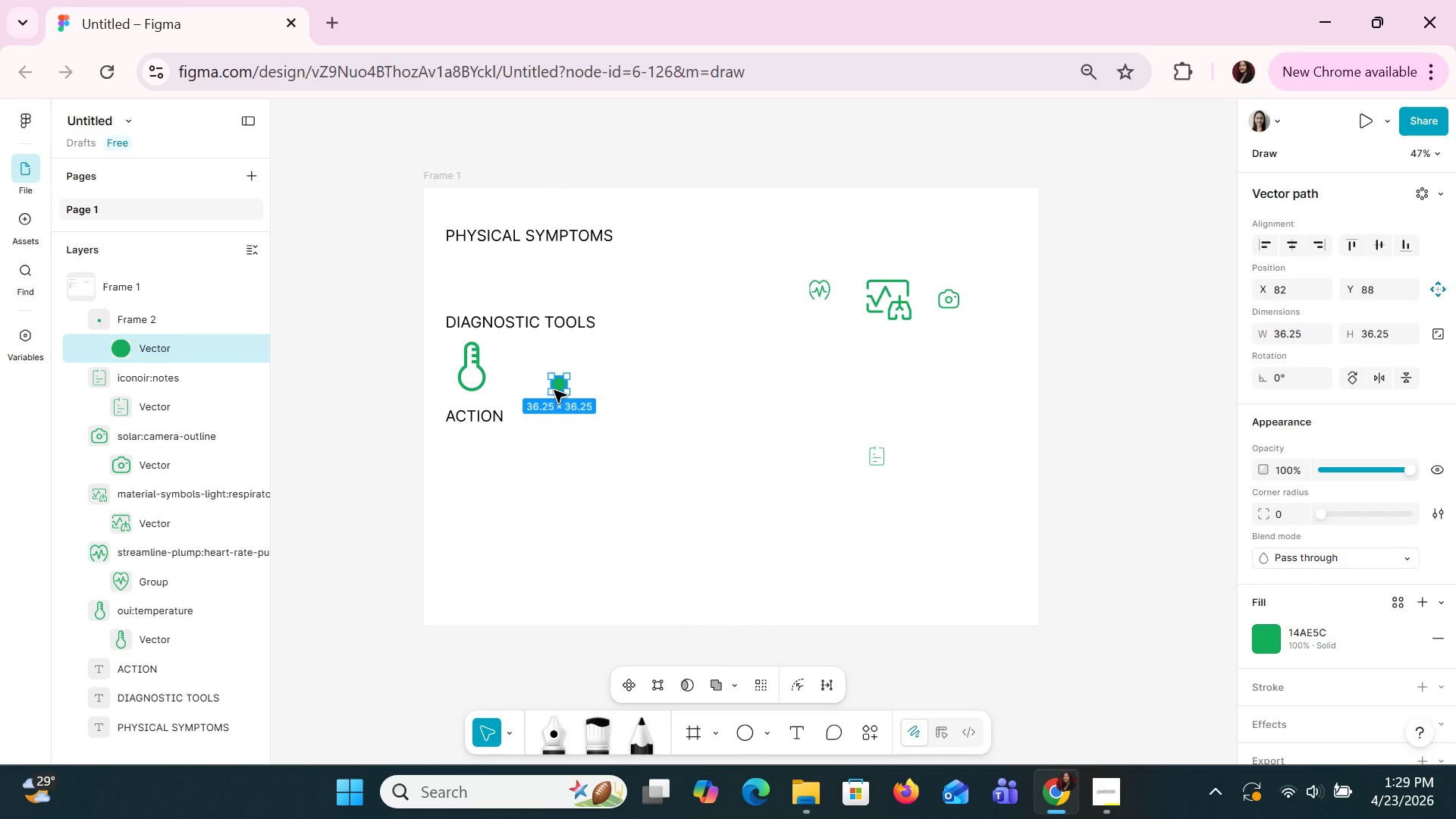 
key(Control+Z)
 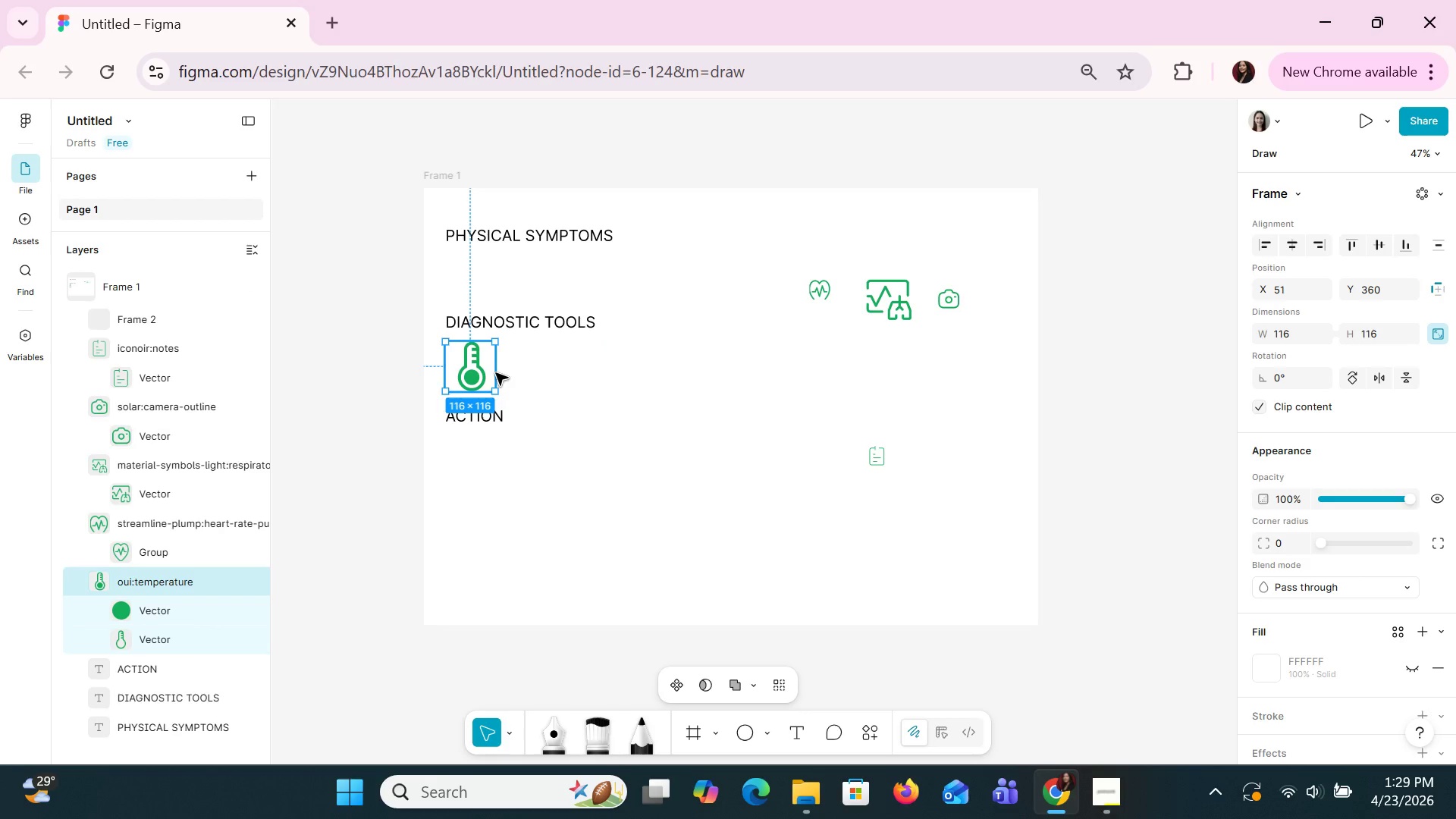 
left_click([546, 384])
 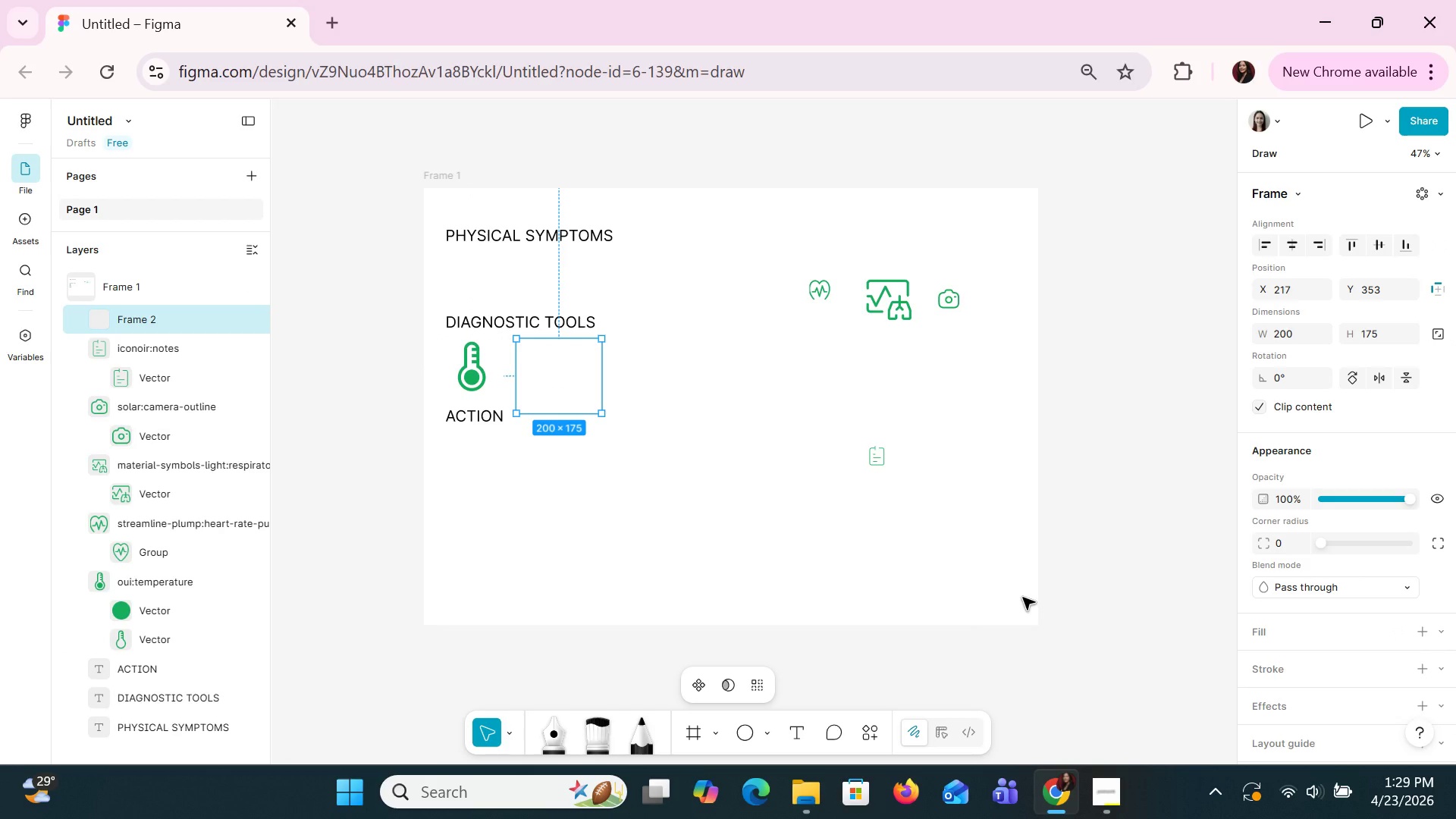 
wait(6.92)
 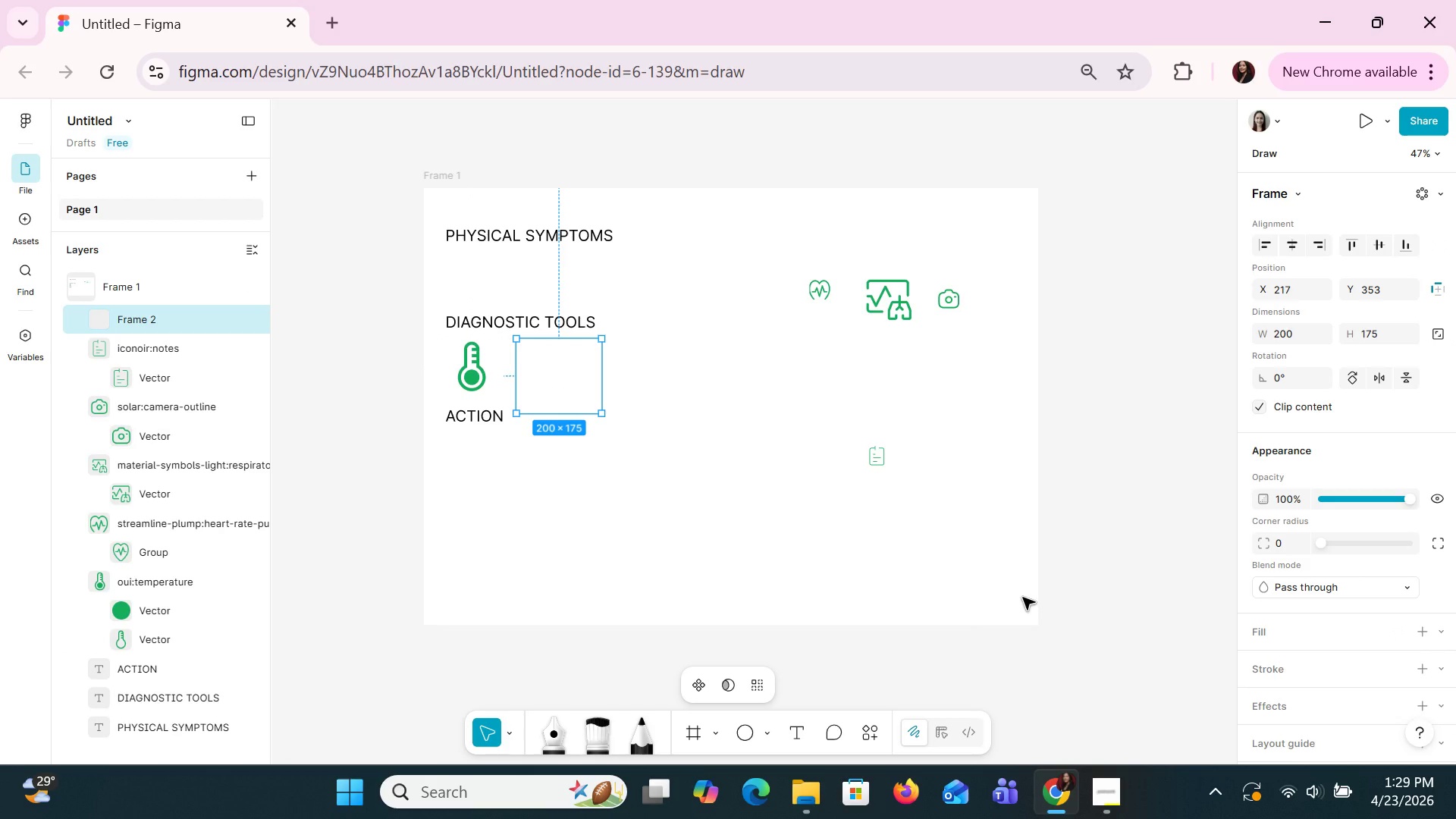 
mouse_move([1303, 613])
 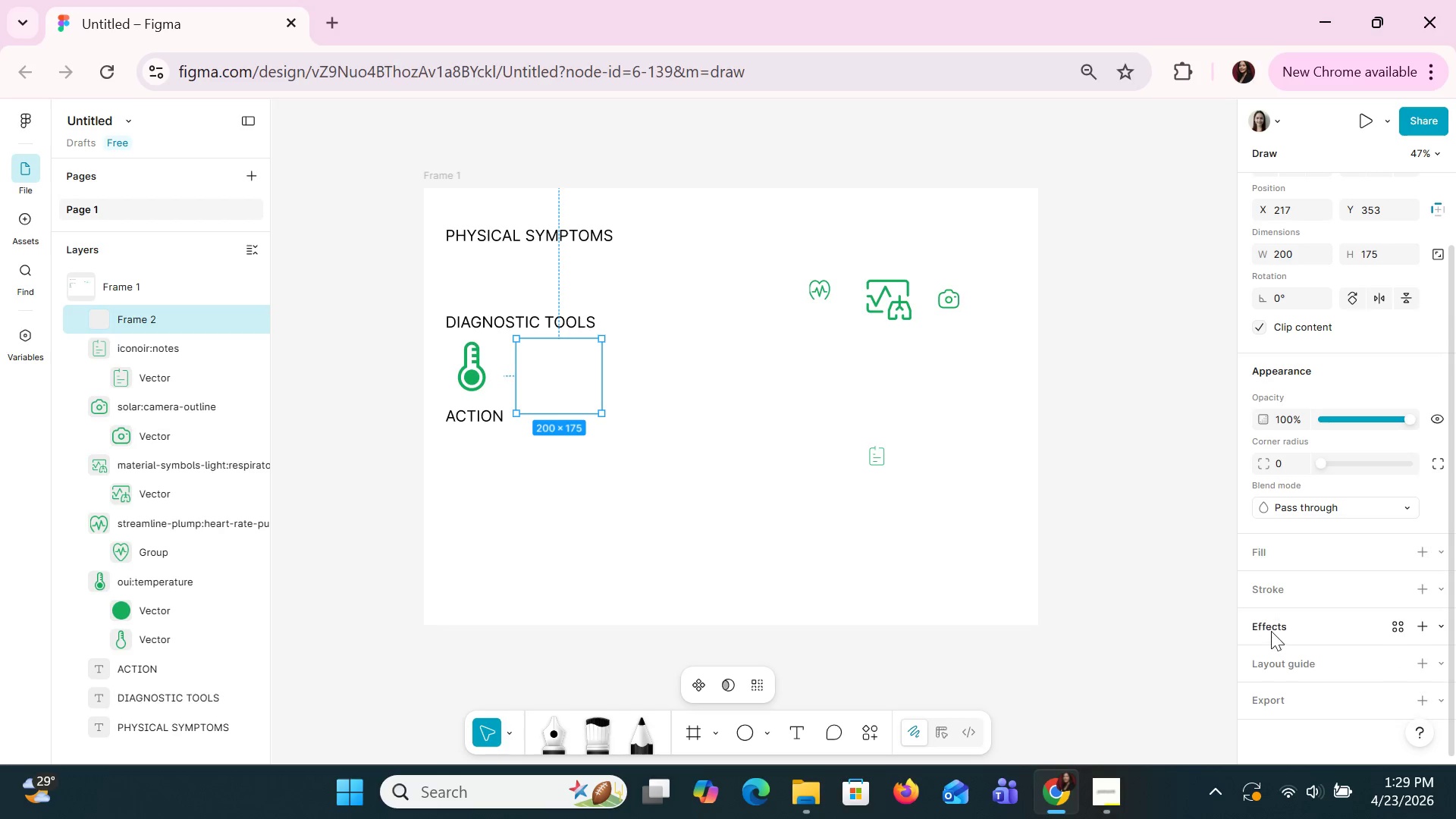 
left_click([1271, 629])
 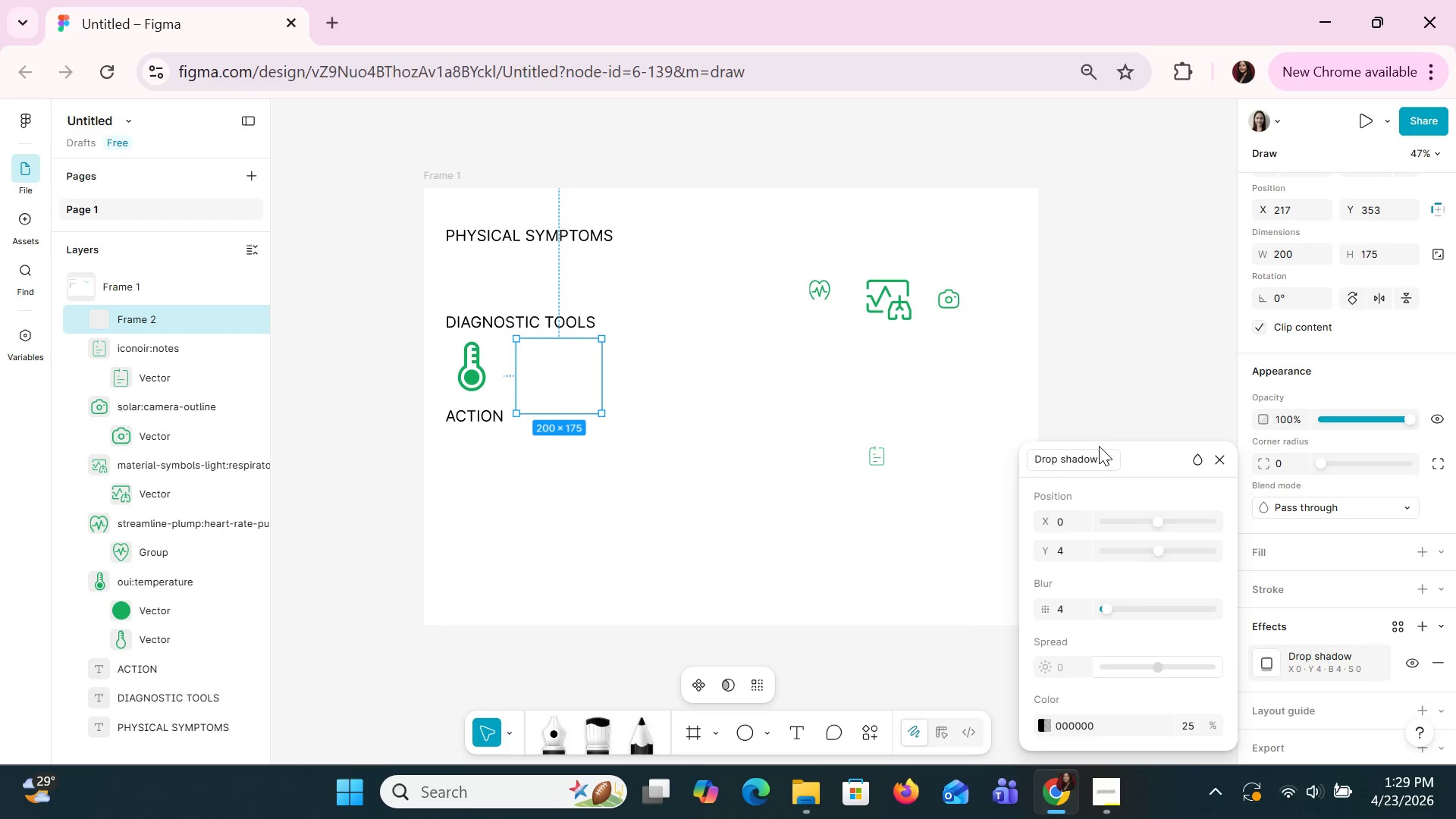 
left_click([1095, 458])
 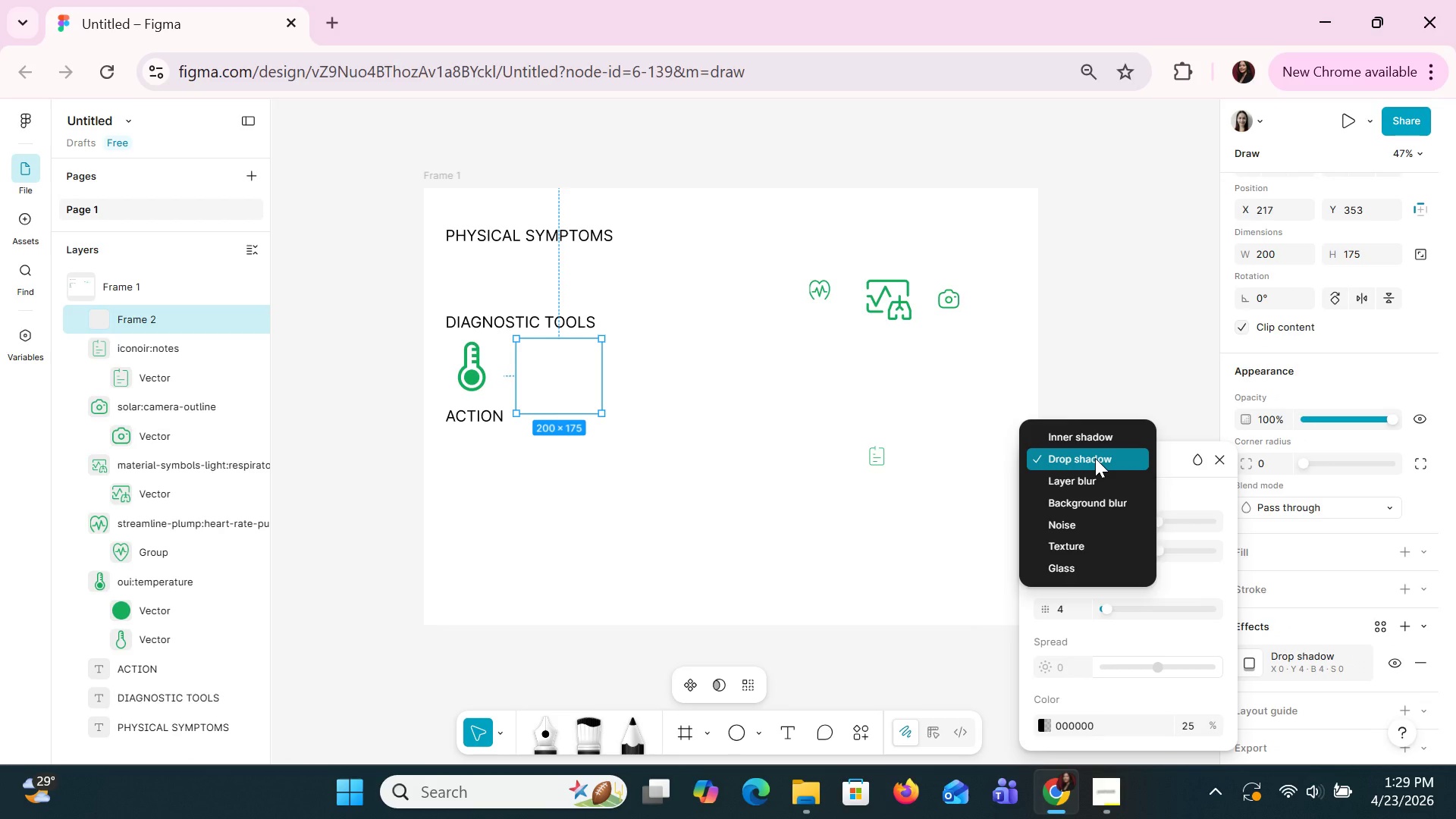 
left_click([1095, 458])
 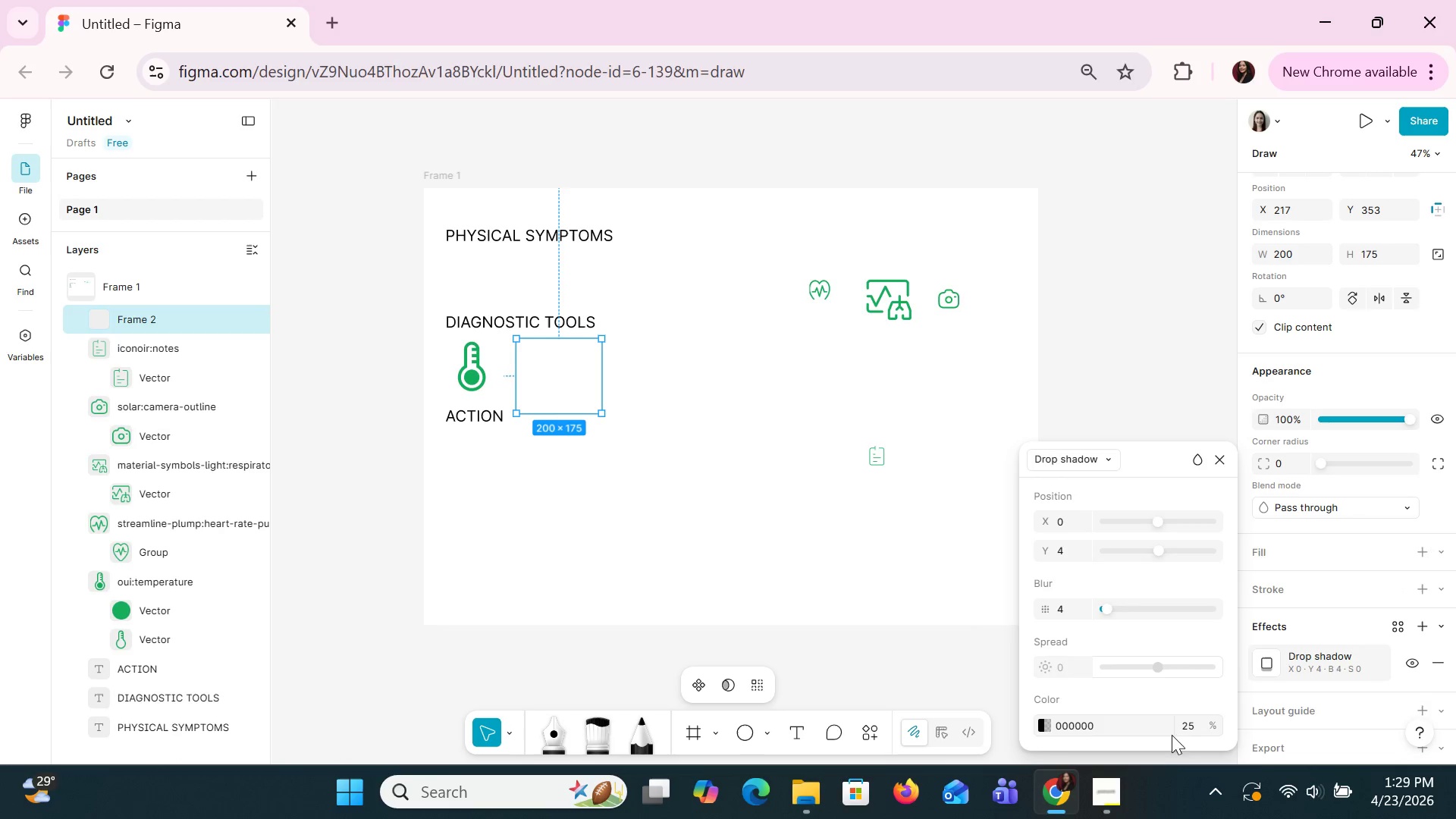 
left_click([1197, 726])
 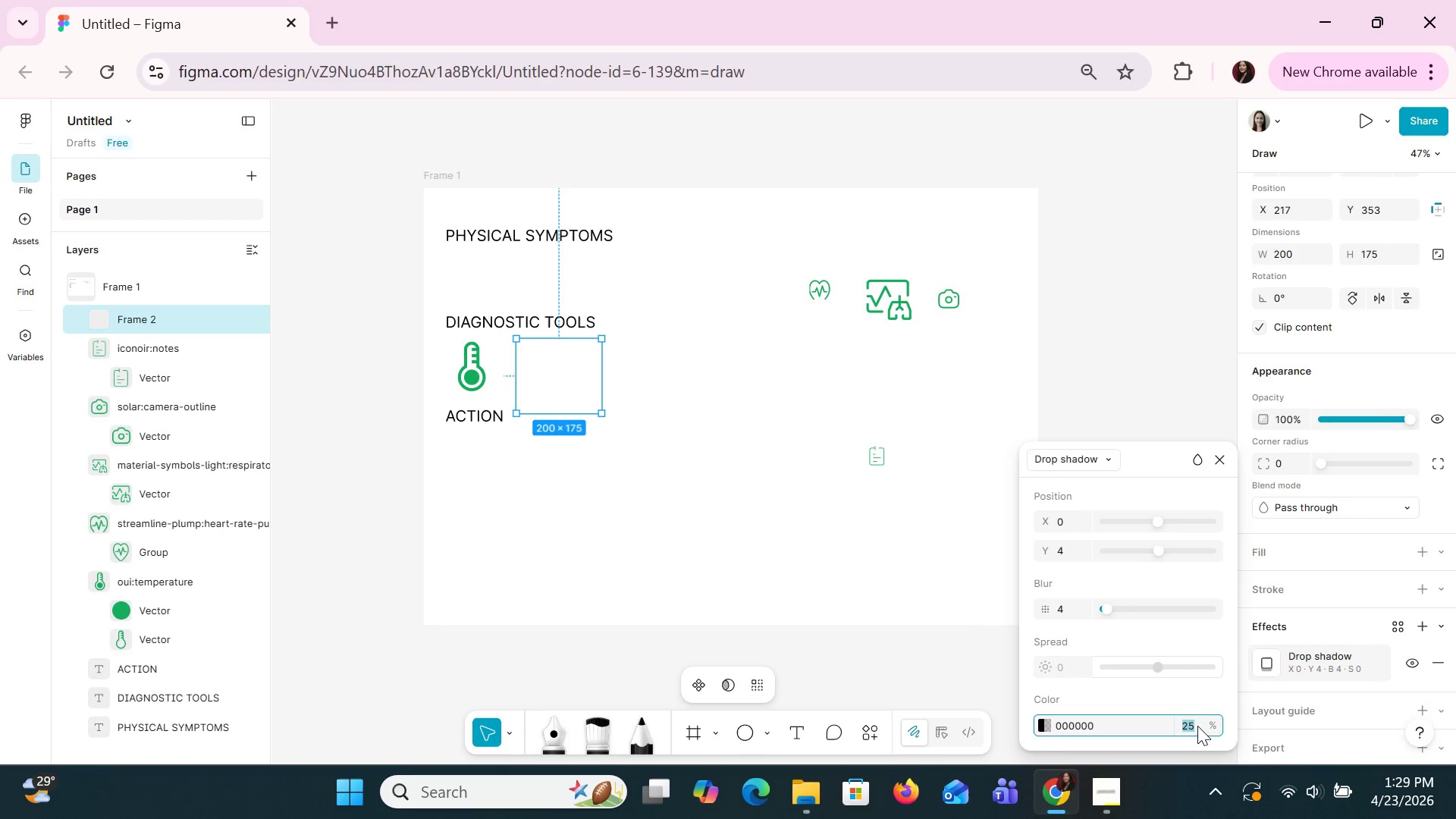 
type(100)
 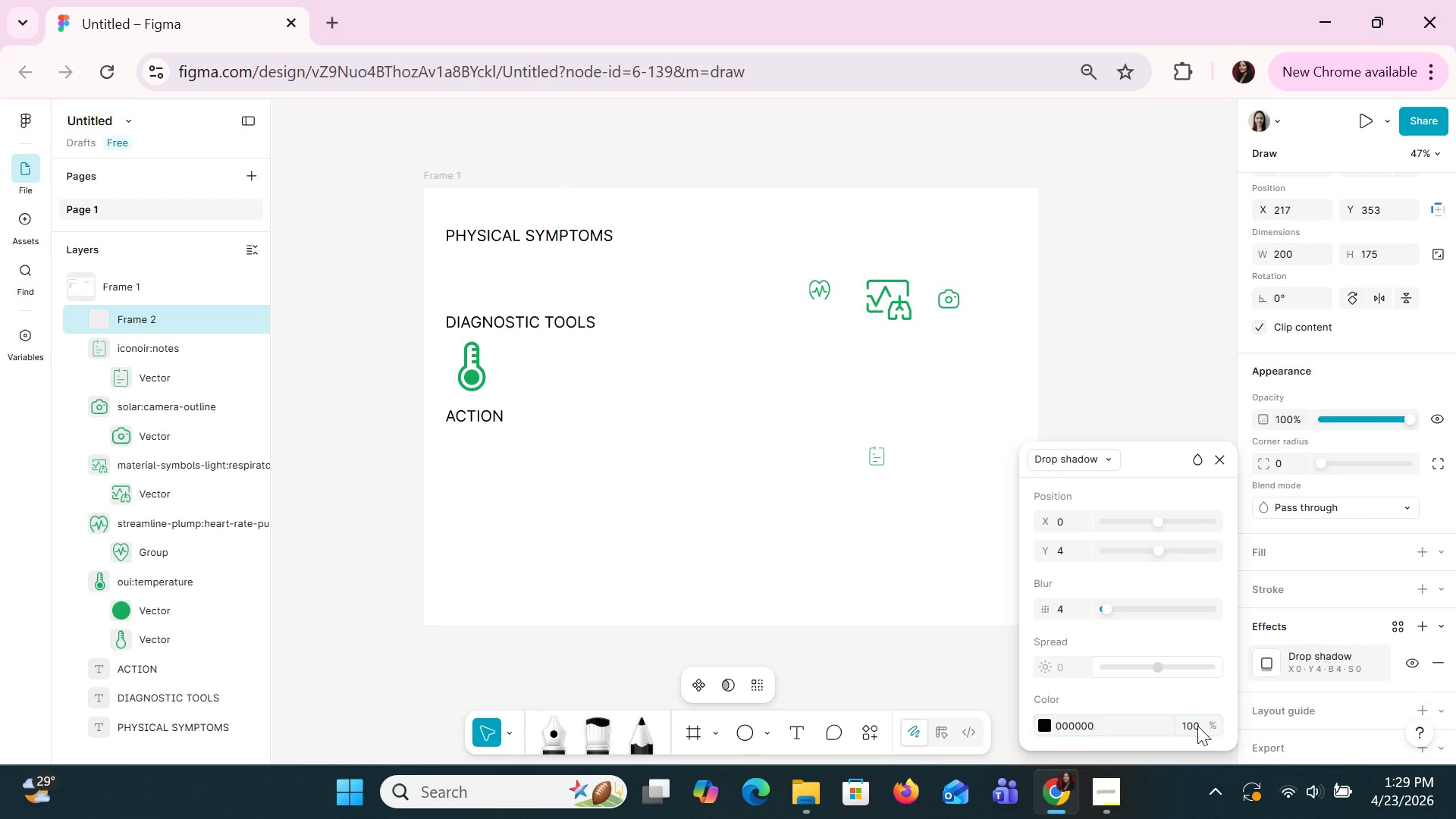 
key(Enter)
 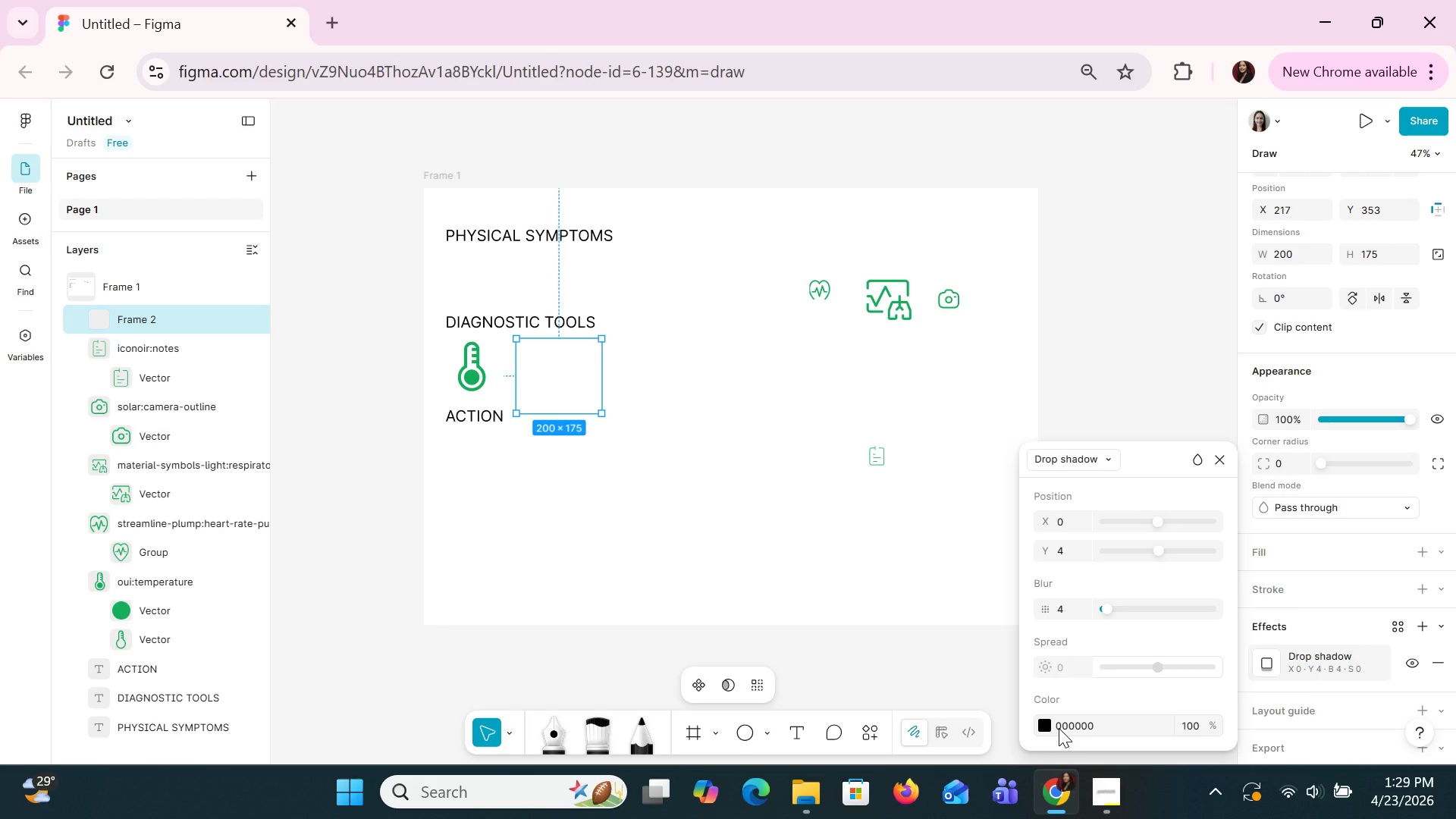 
key(Control+Z)
 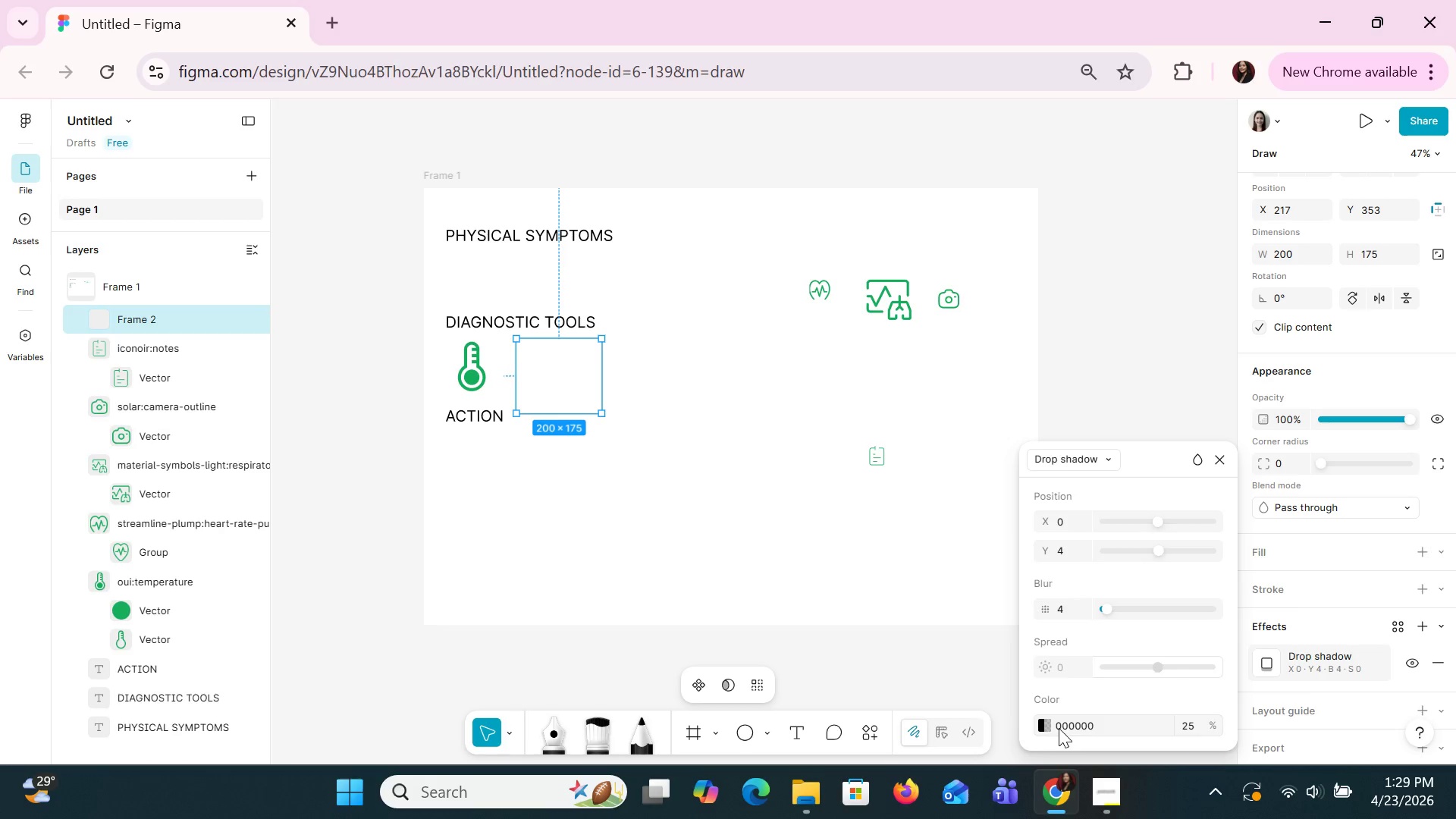 
left_click([1059, 728])
 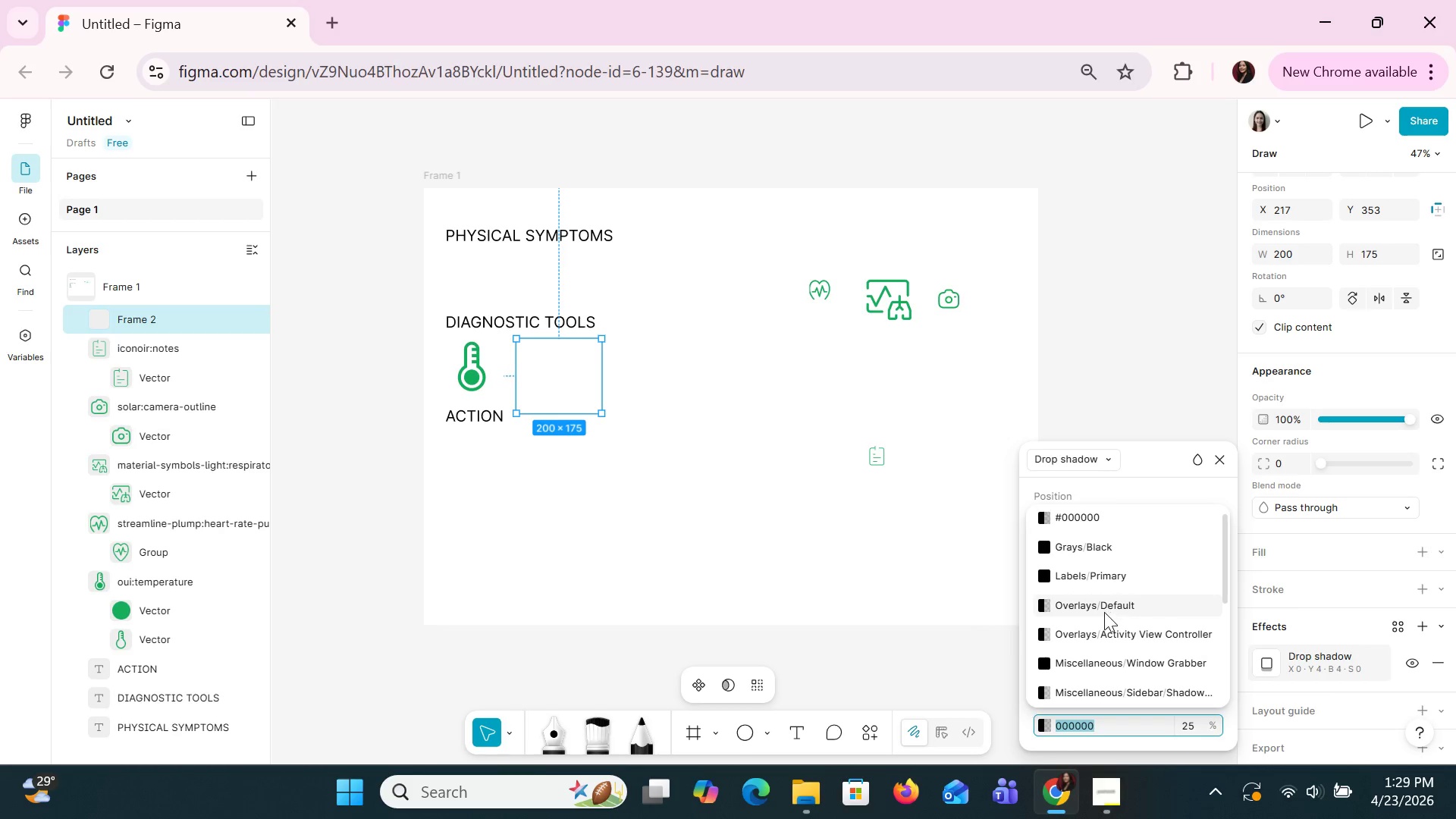 
left_click([1103, 613])
 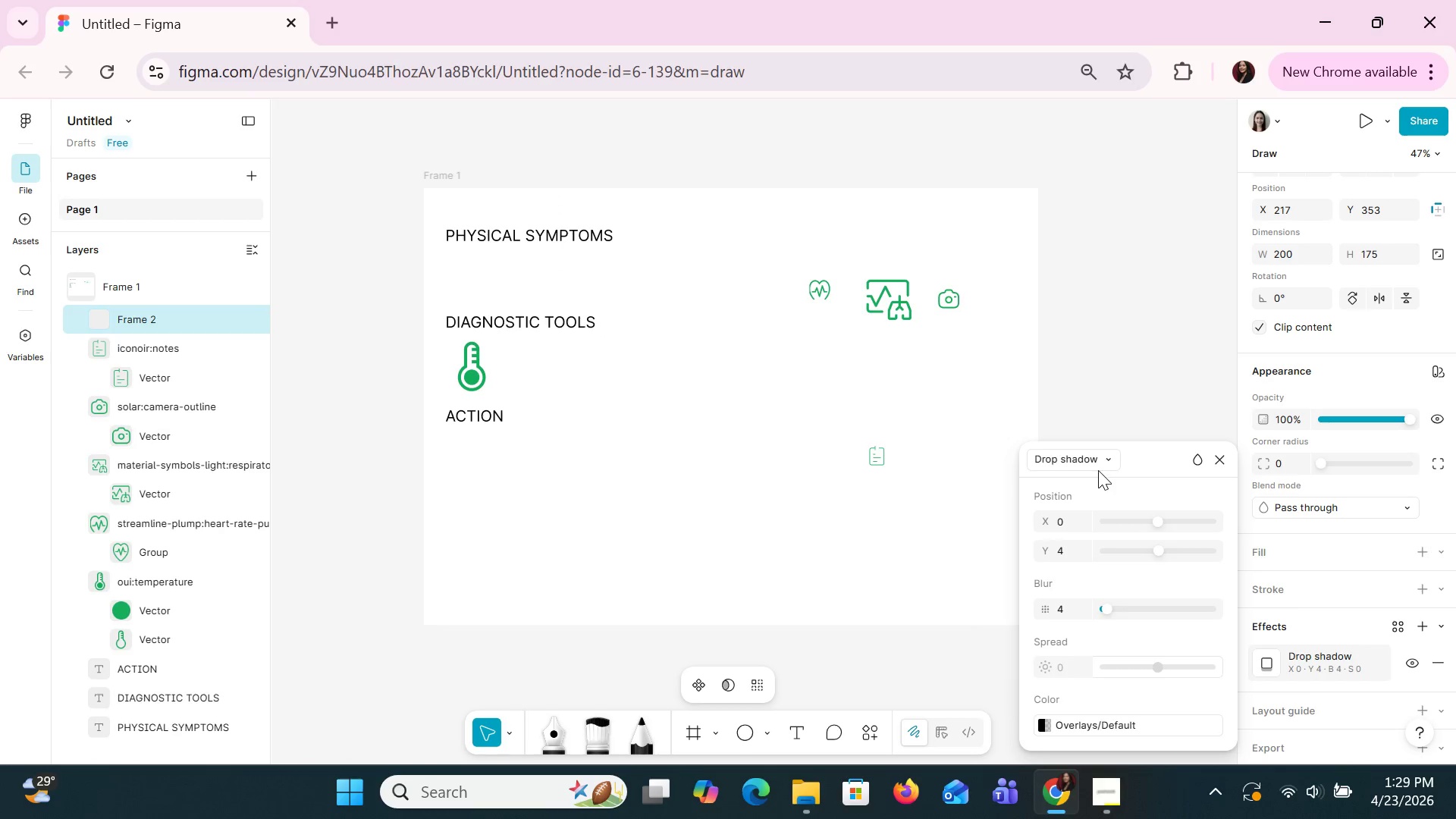 
key(Control+Z)
 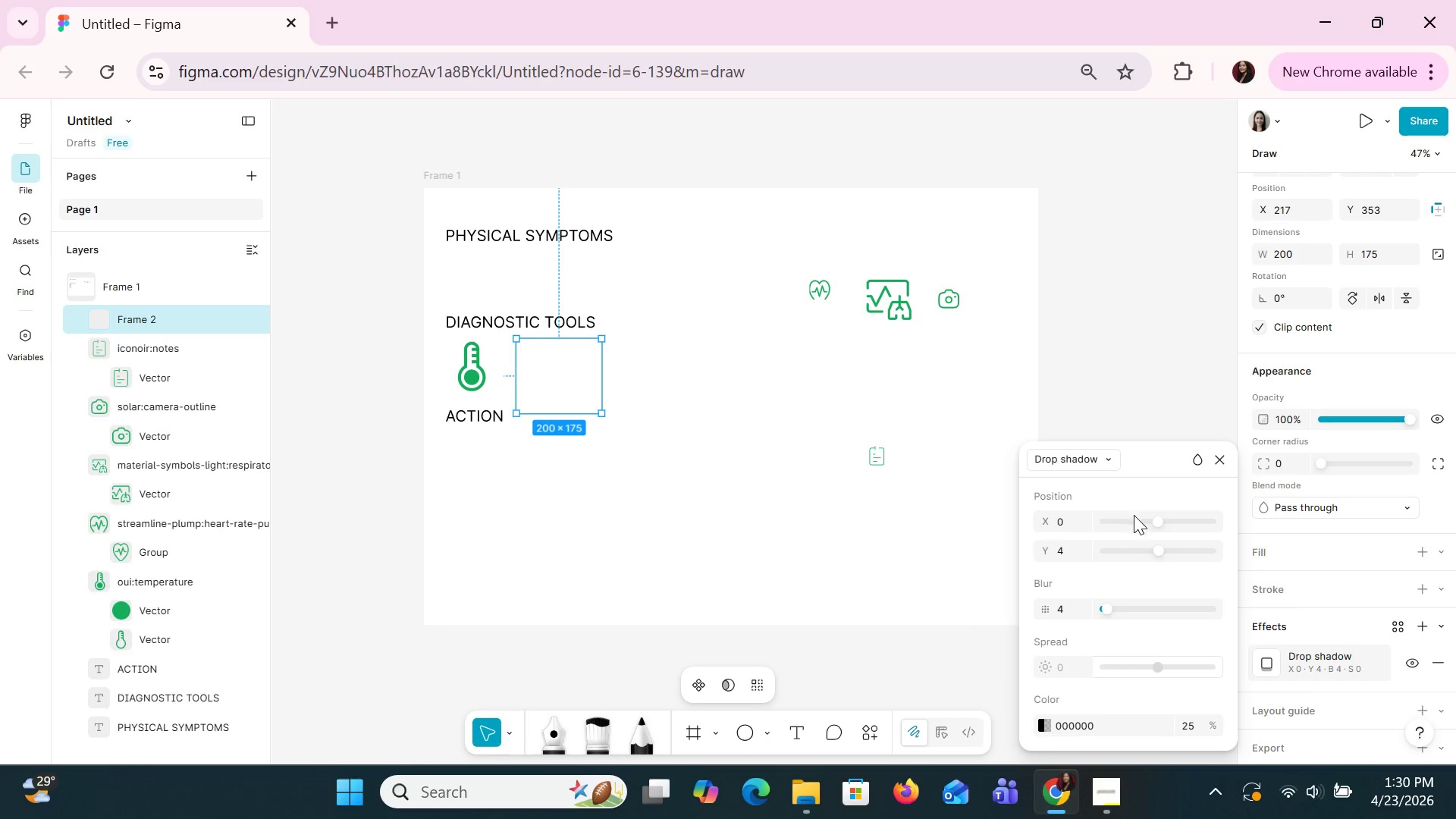 
left_click([1135, 518])
 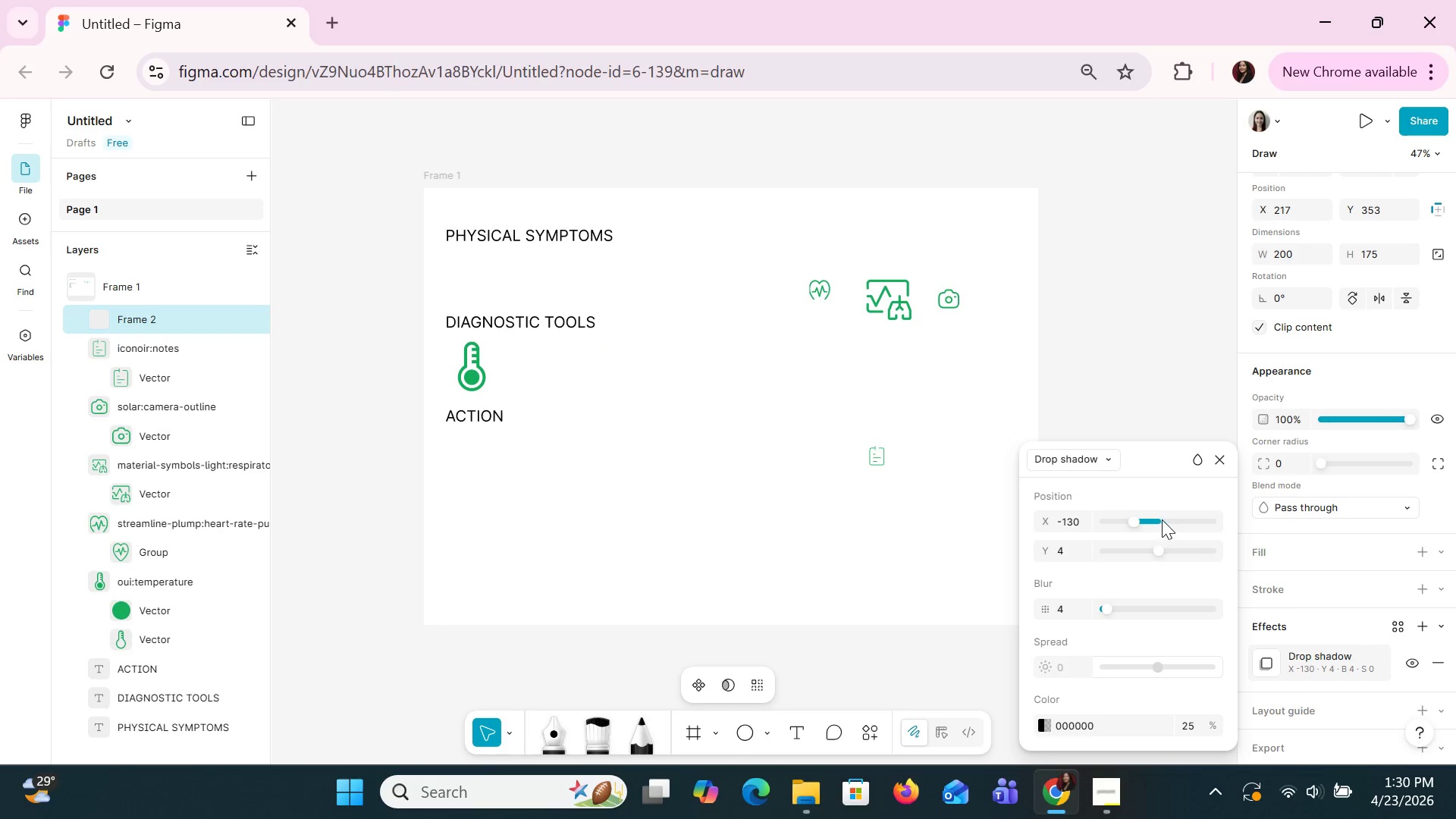 
left_click([1174, 518])
 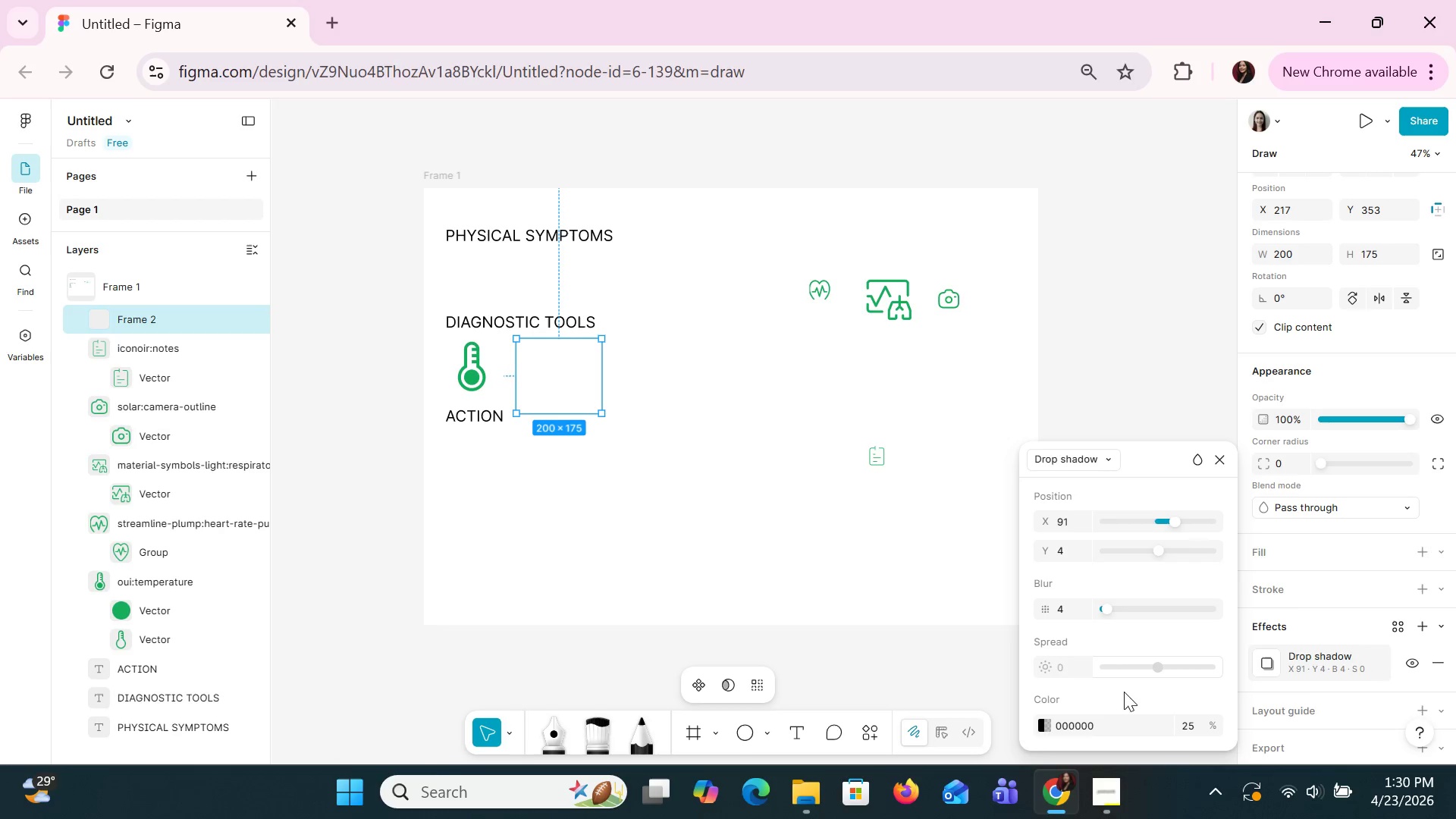 
left_click([1158, 661])
 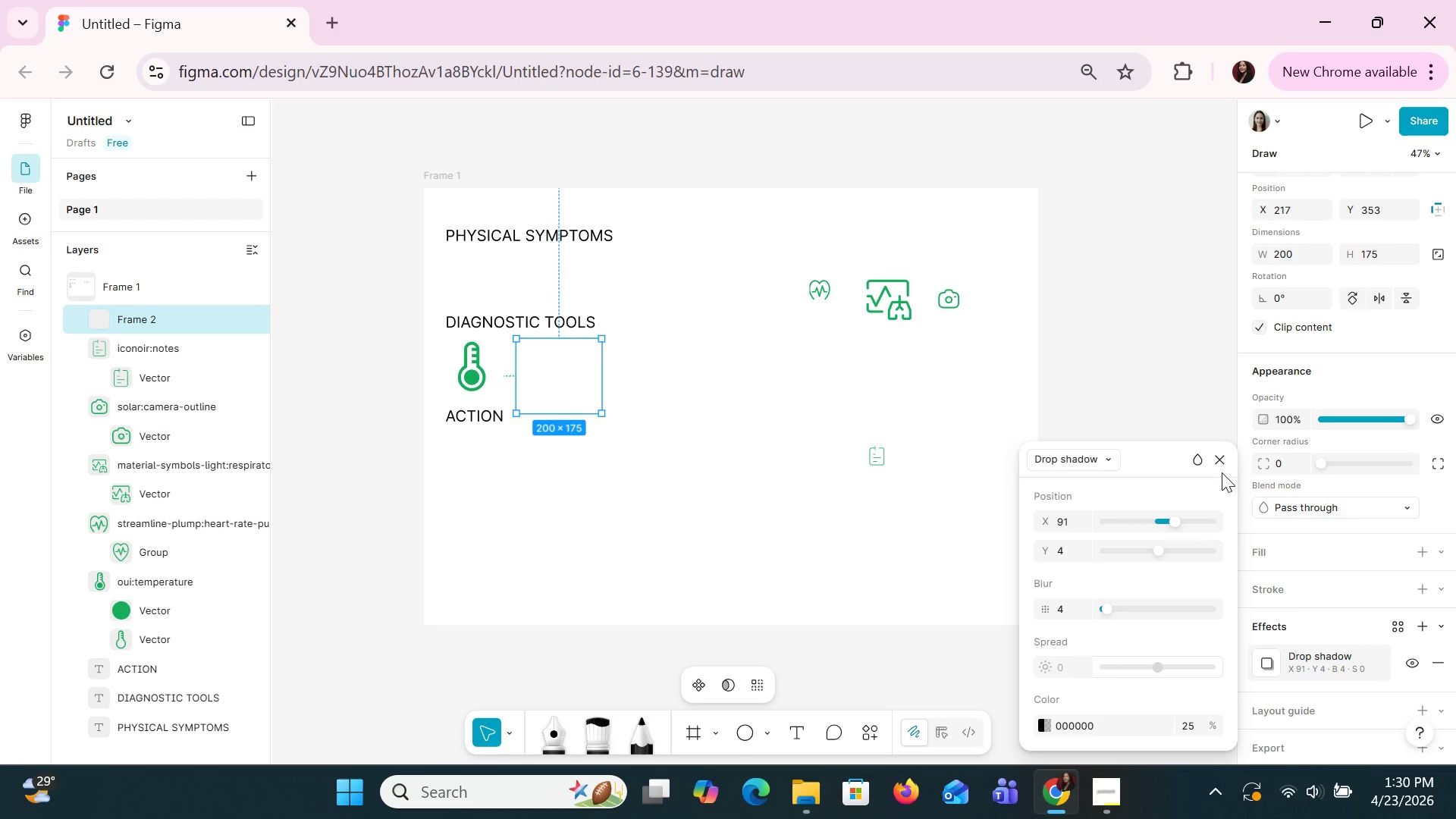 
left_click([1220, 466])
 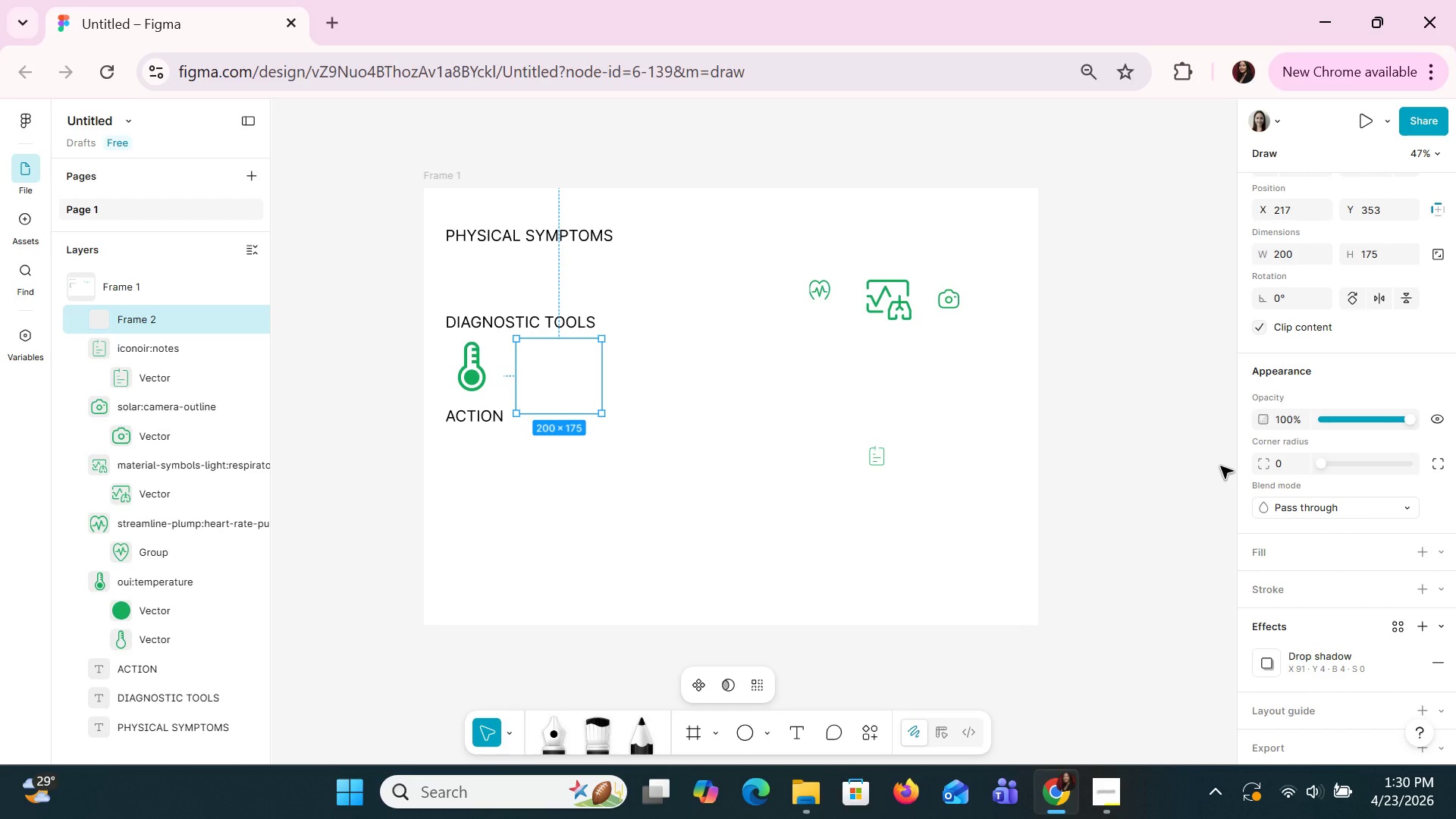 
key(Control+Z)
 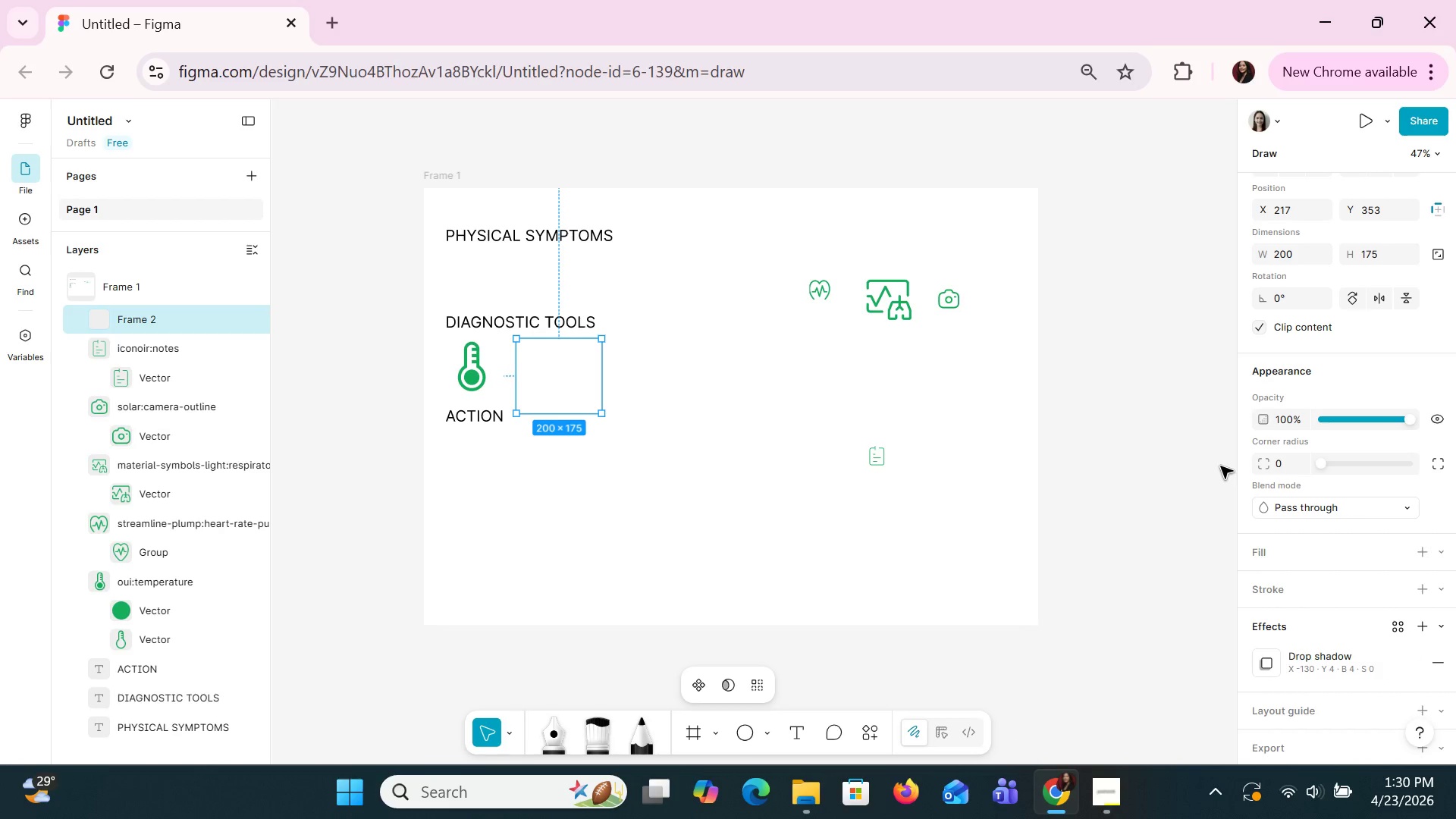 
key(Control+Z)
 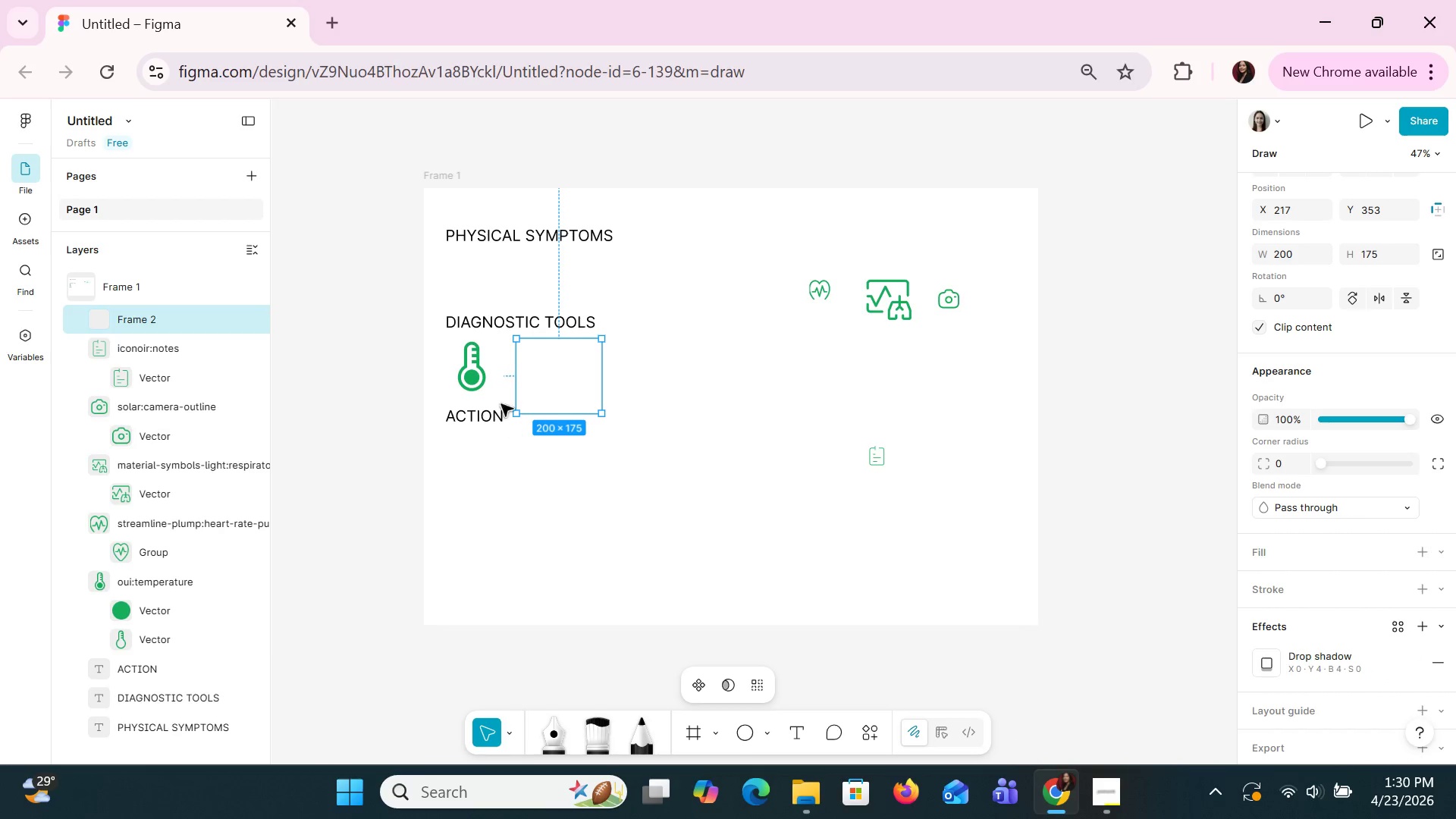 
left_click([482, 384])
 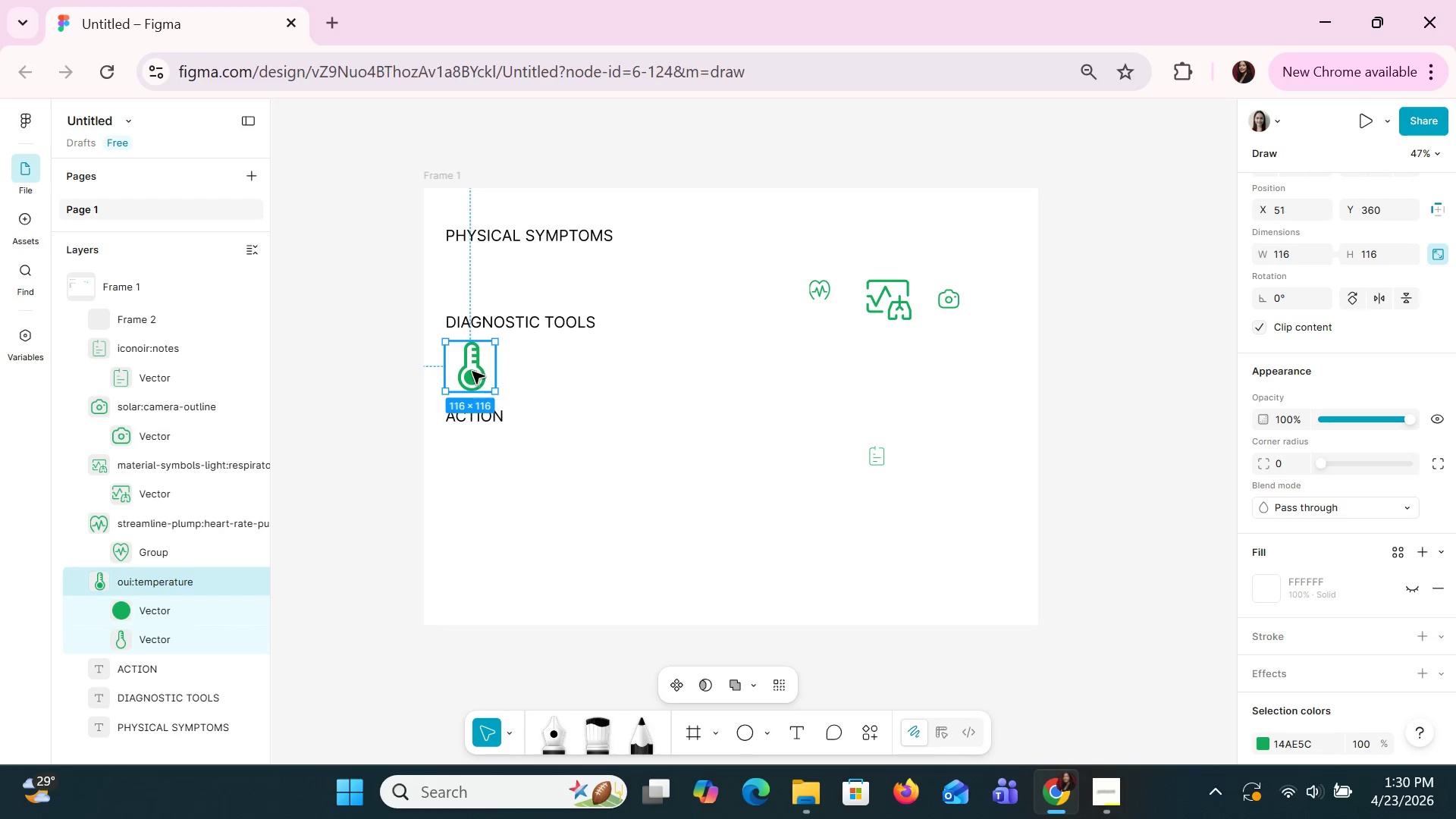 
left_click_drag(start_coordinate=[472, 371], to_coordinate=[557, 378])
 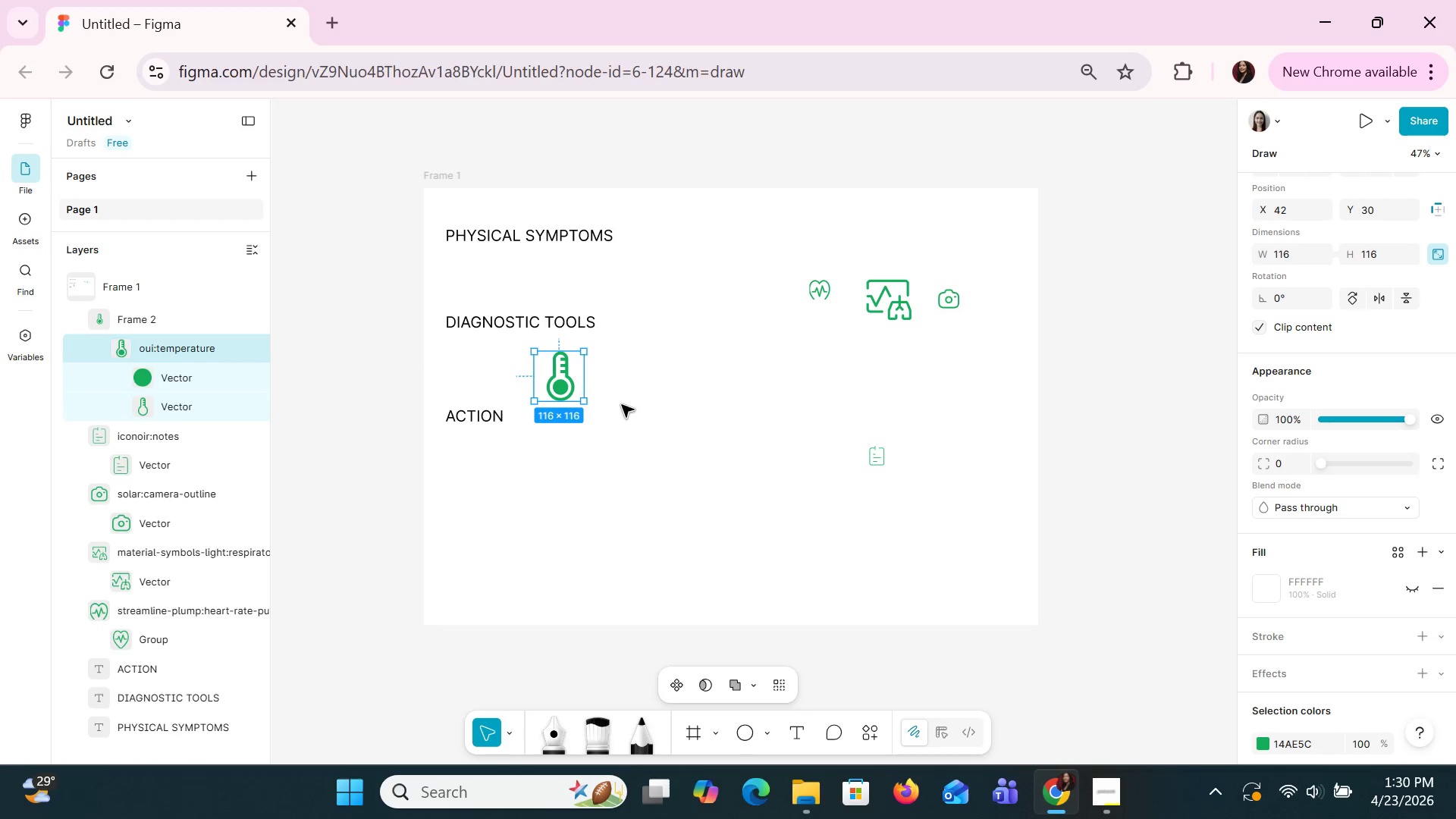 
left_click([604, 385])
 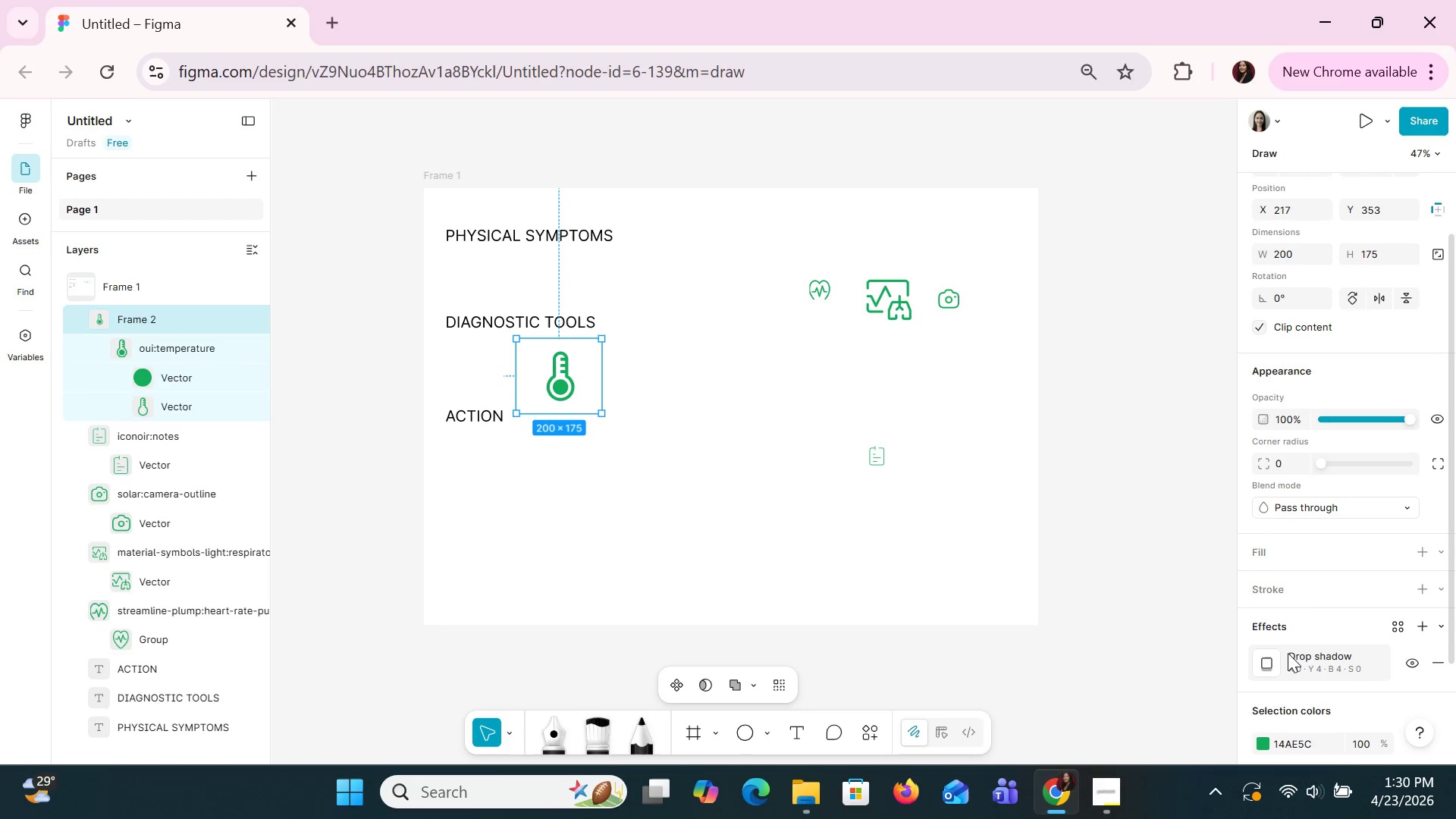 
mouse_move([1254, 576])
 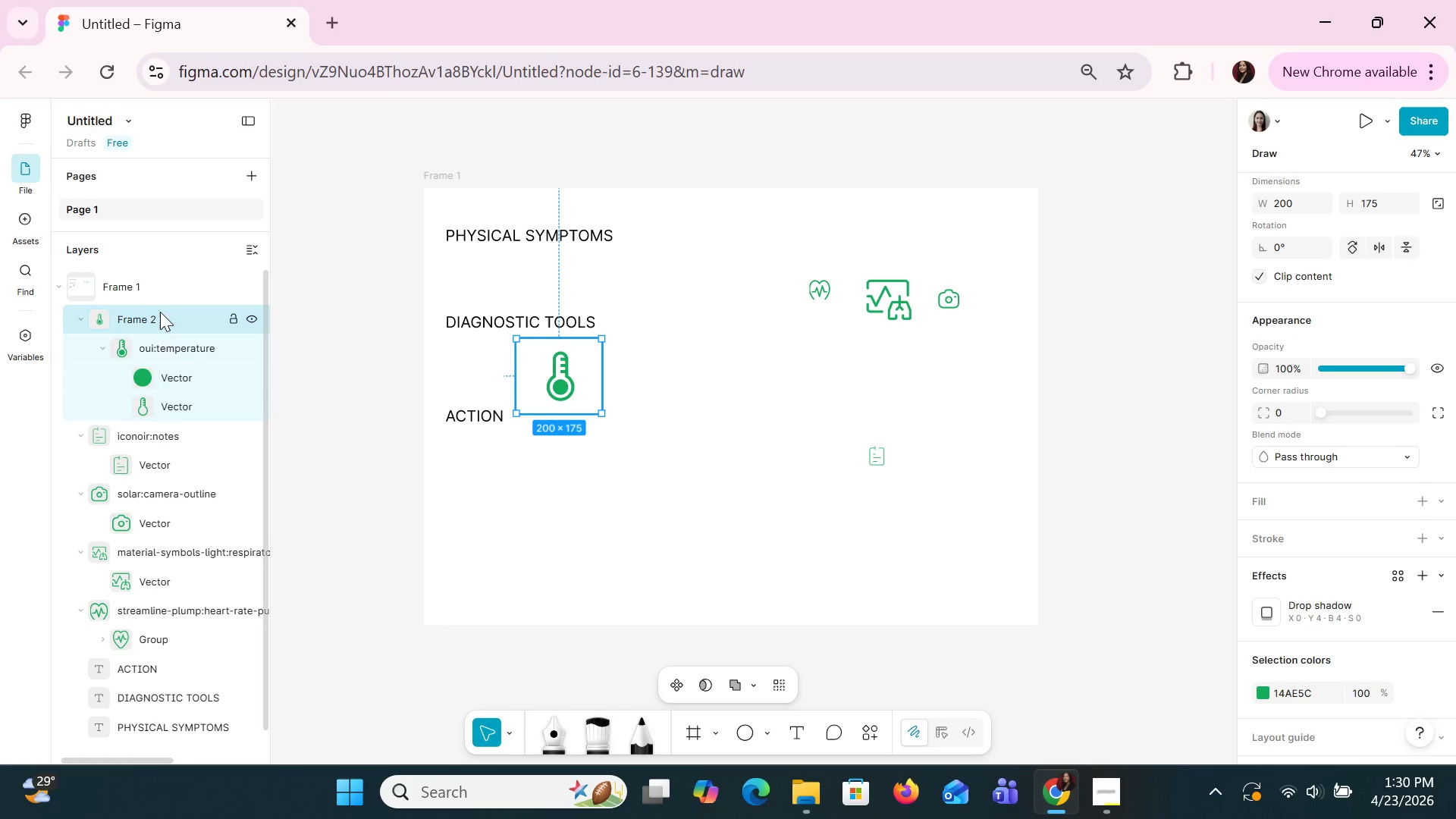 
left_click([160, 312])
 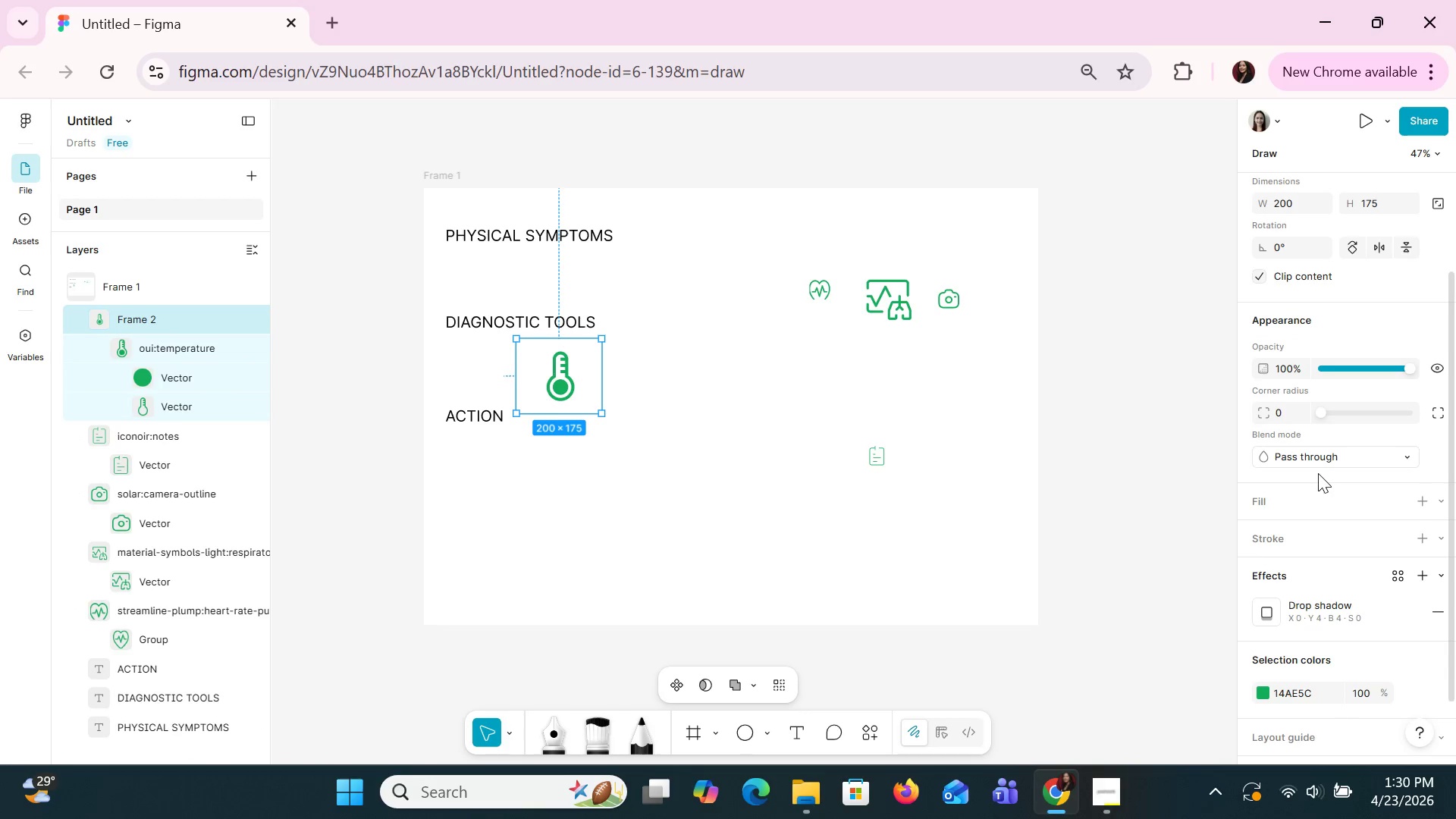 
mouse_move([1255, 497])
 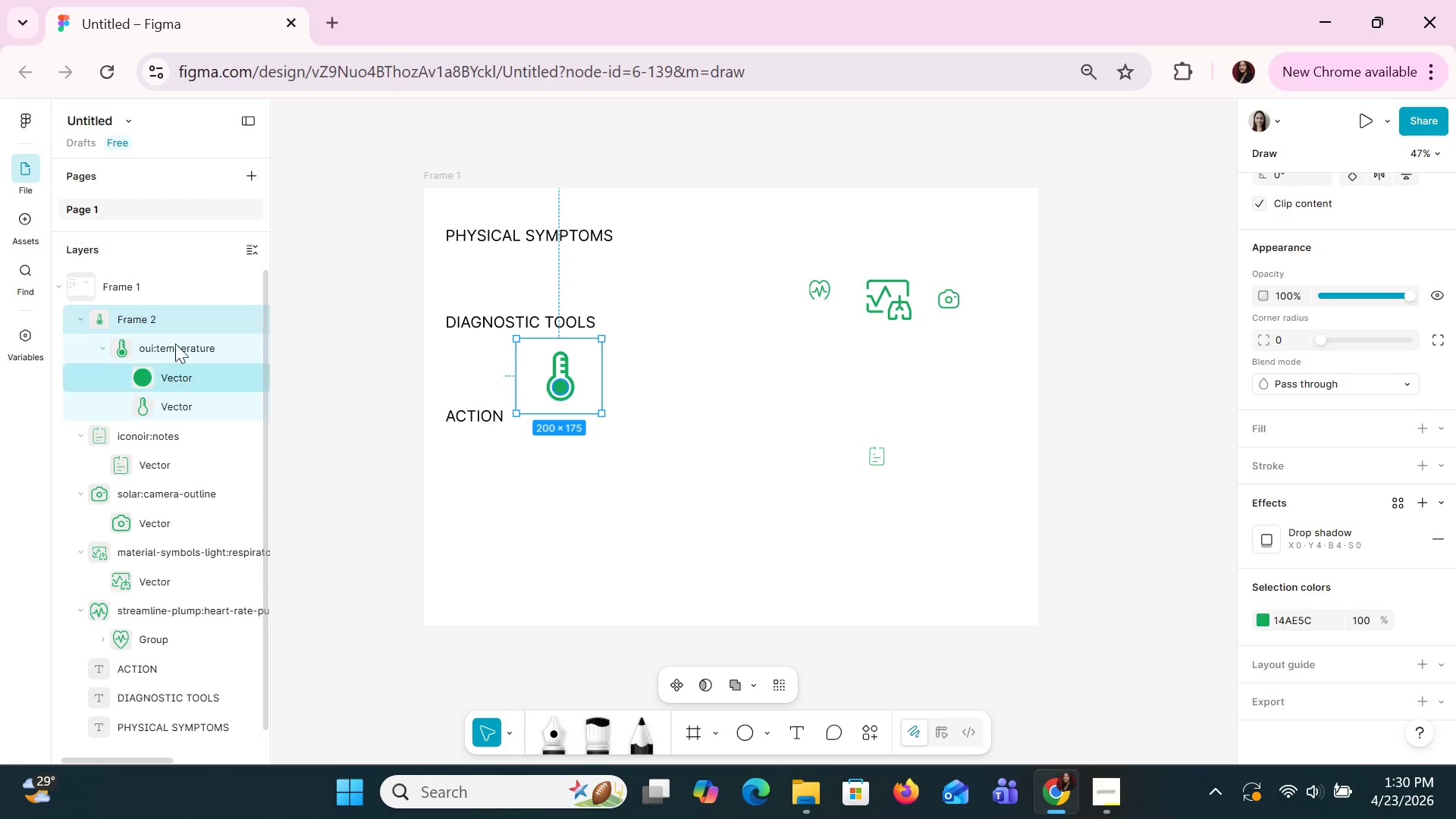 
left_click([169, 327])
 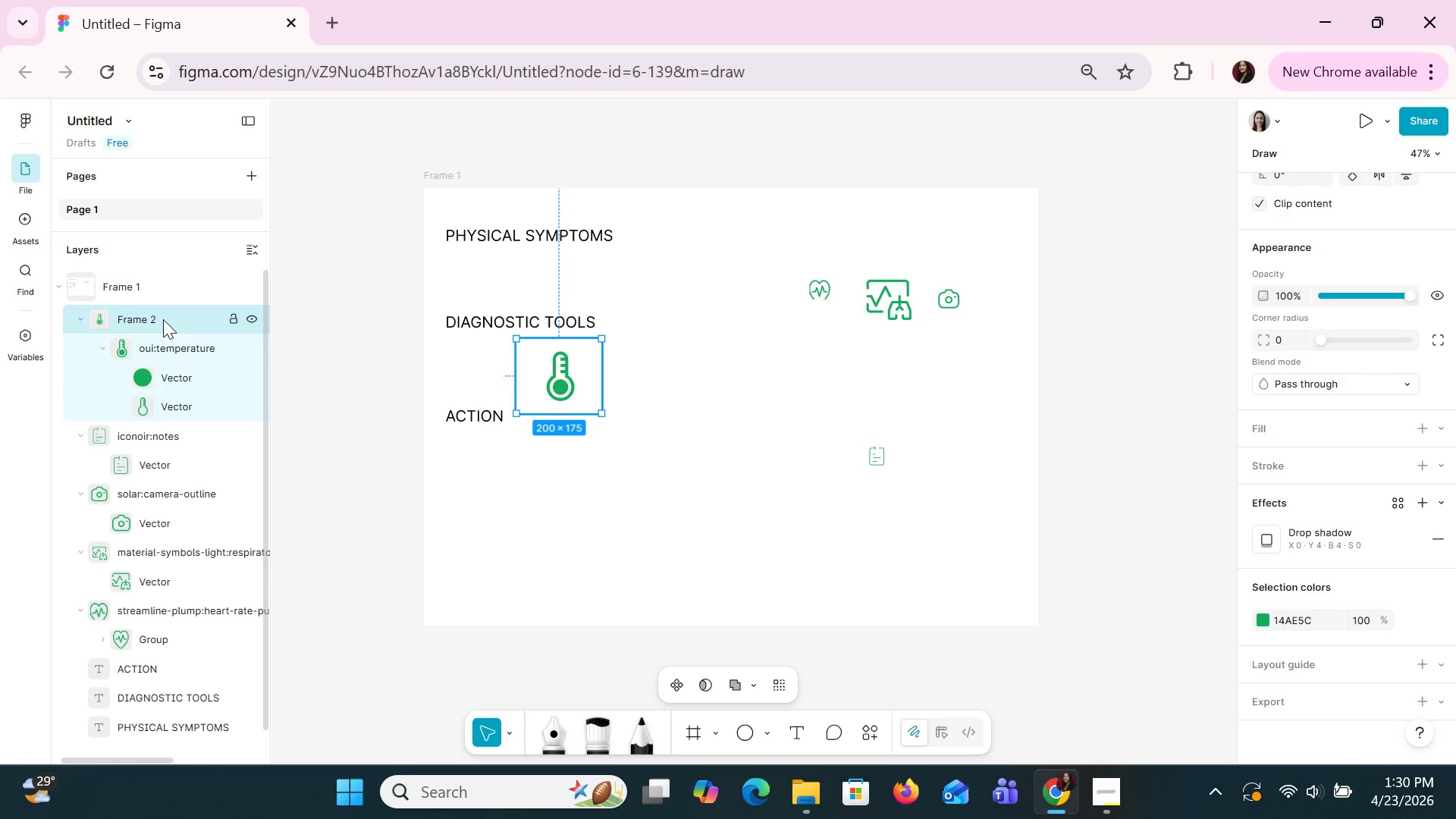 
left_click([163, 318])
 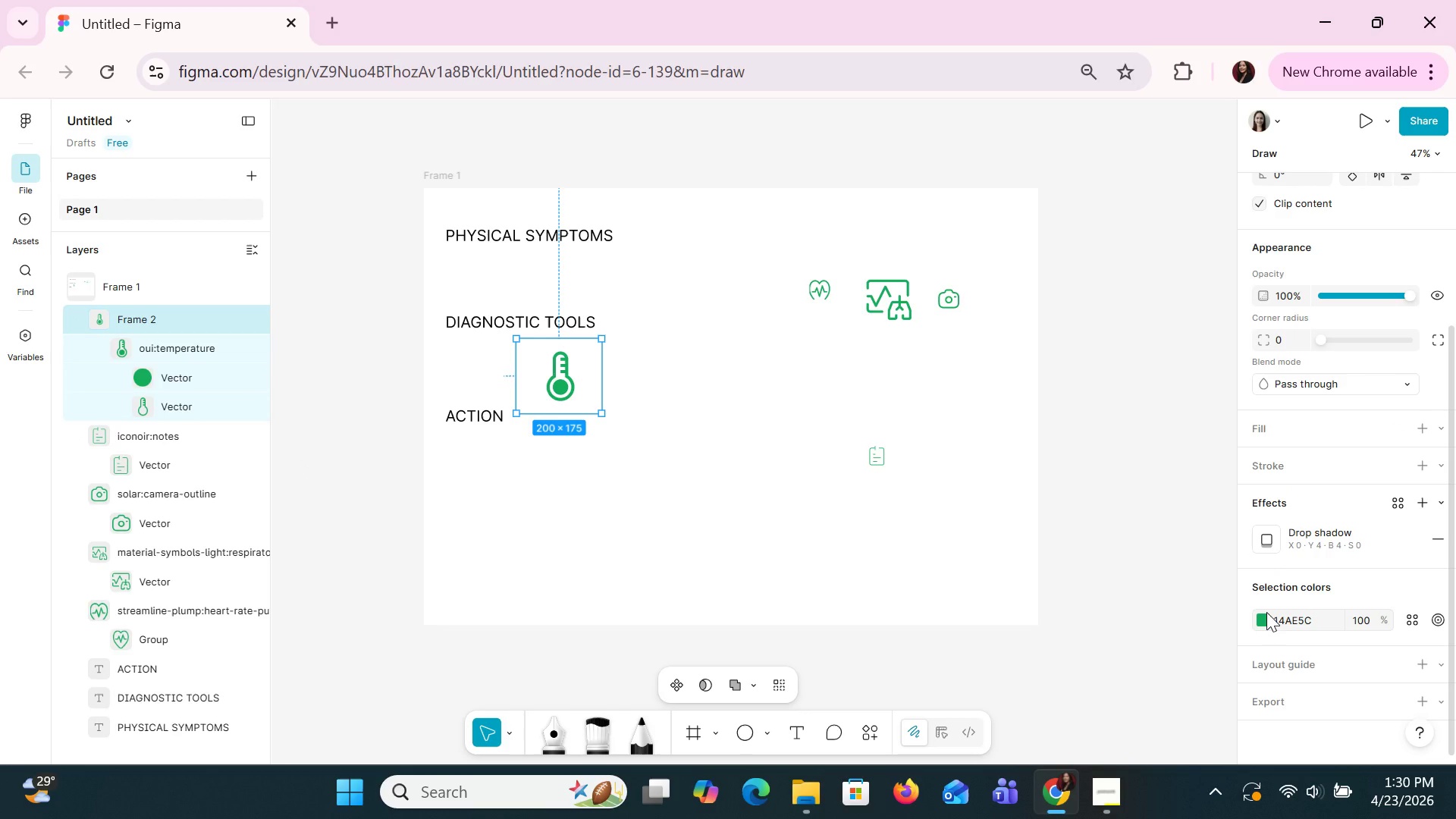 
left_click([1266, 612])
 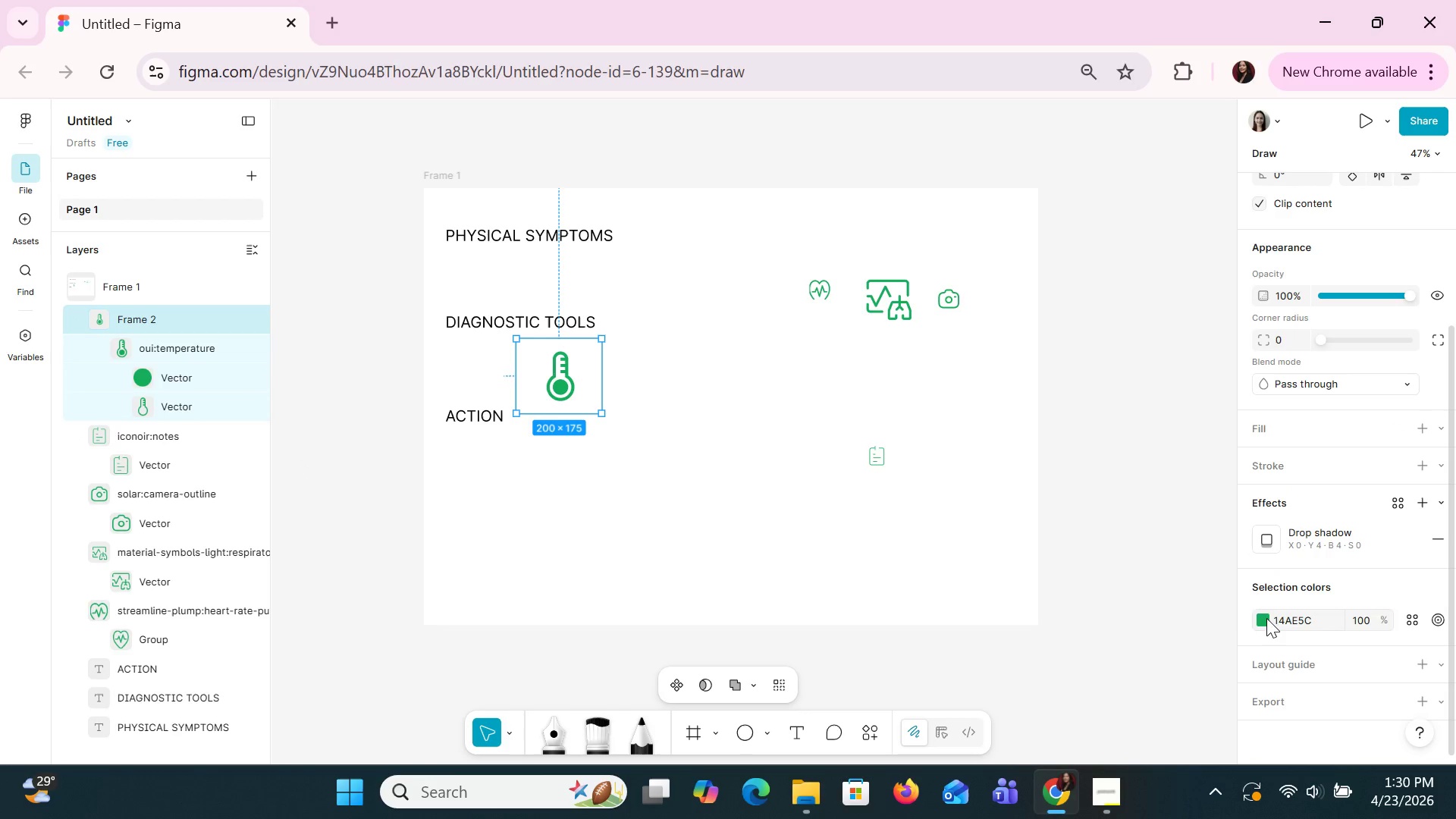 
double_click([1266, 618])
 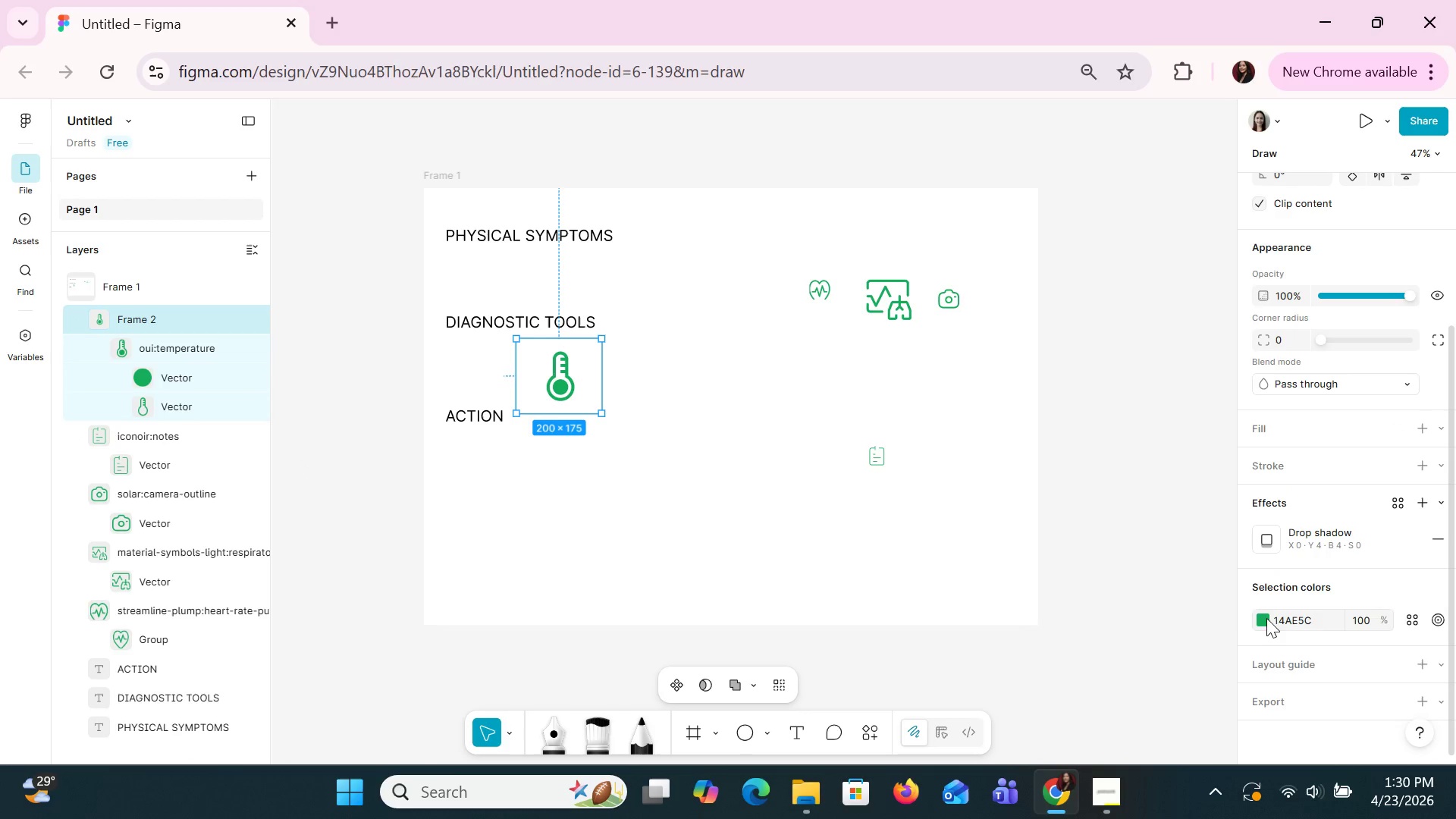 
left_click([1266, 618])
 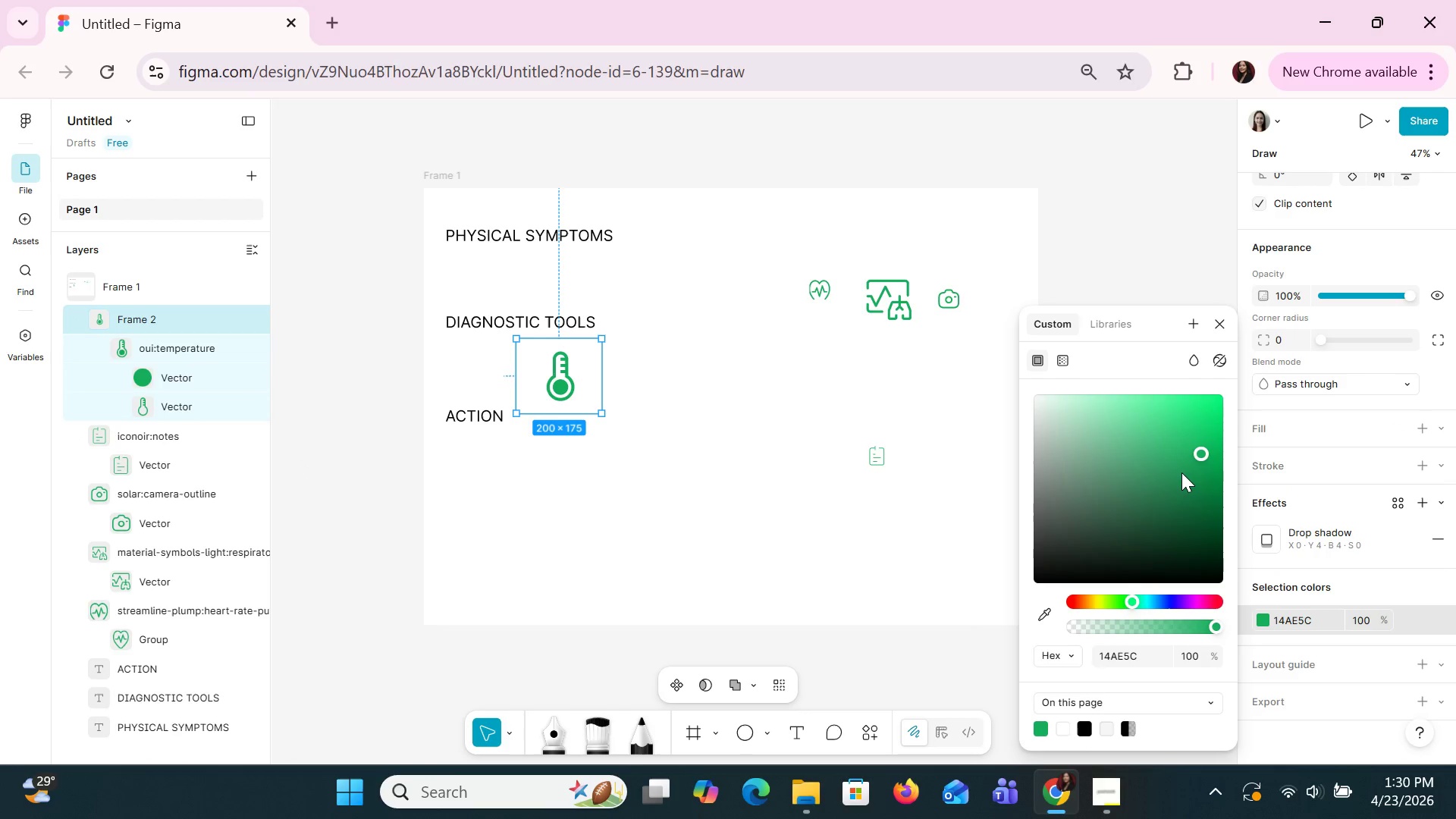 
left_click([1182, 474])
 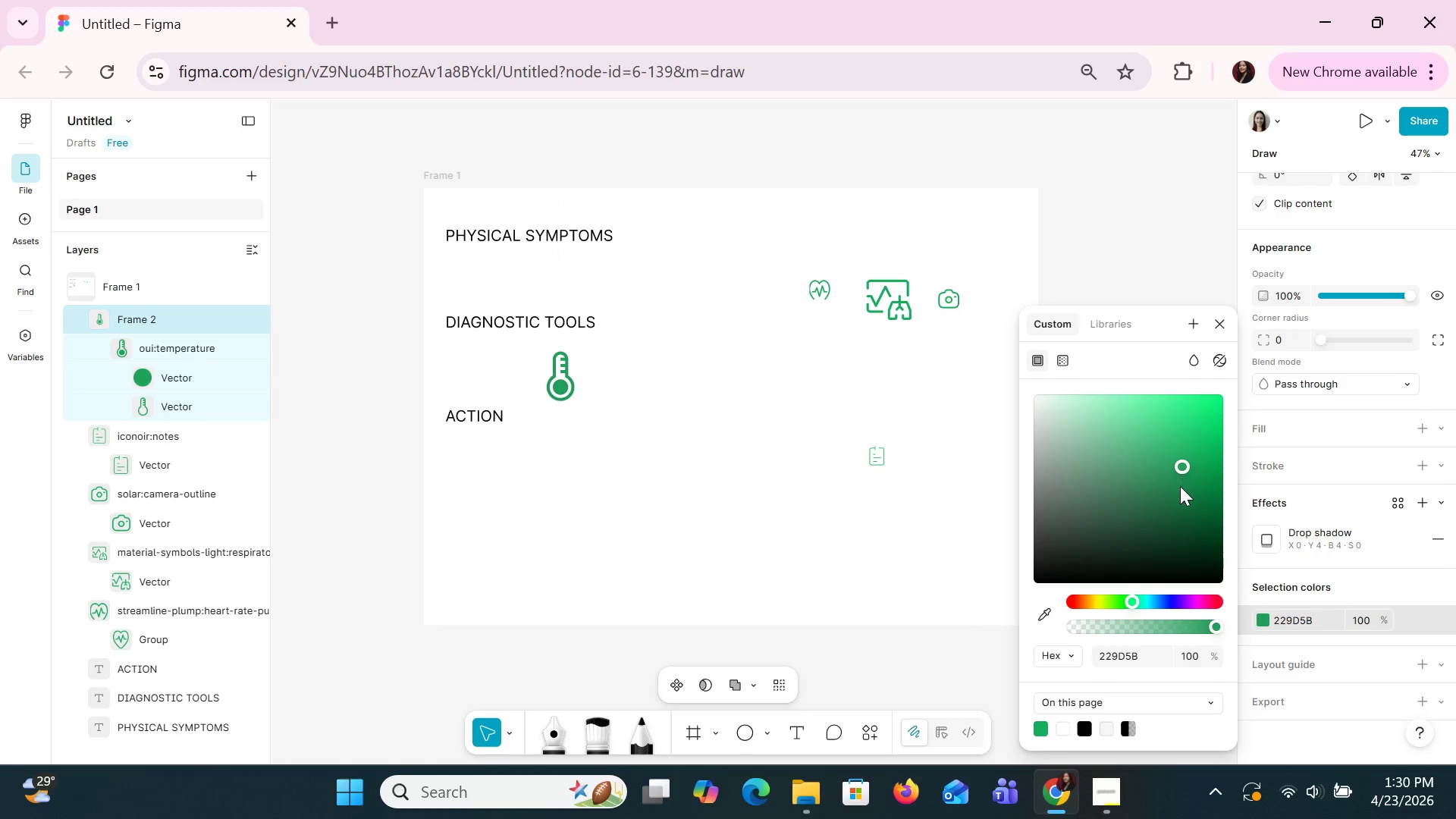 
left_click([1180, 486])
 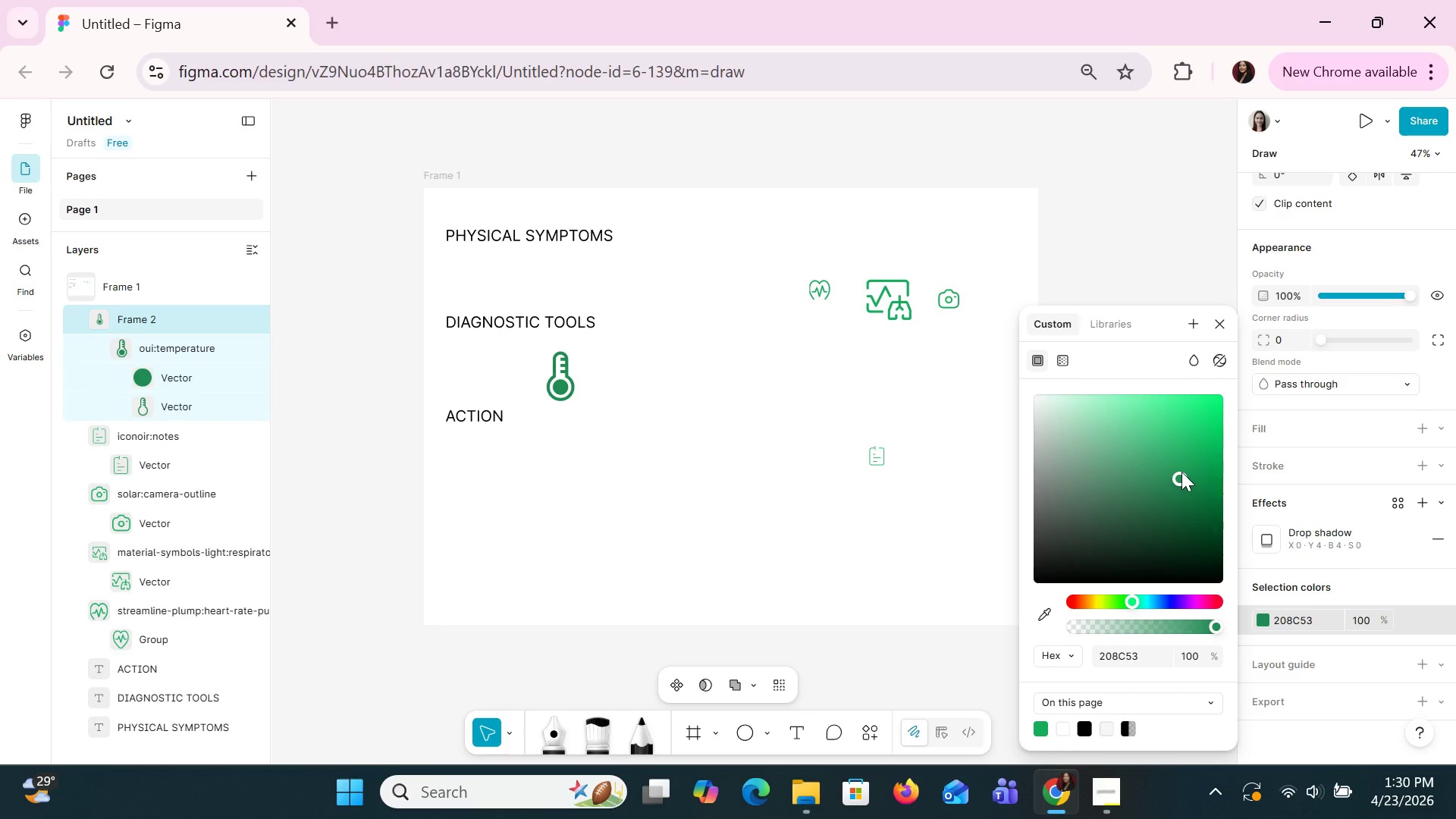 
key(Control+Z)
 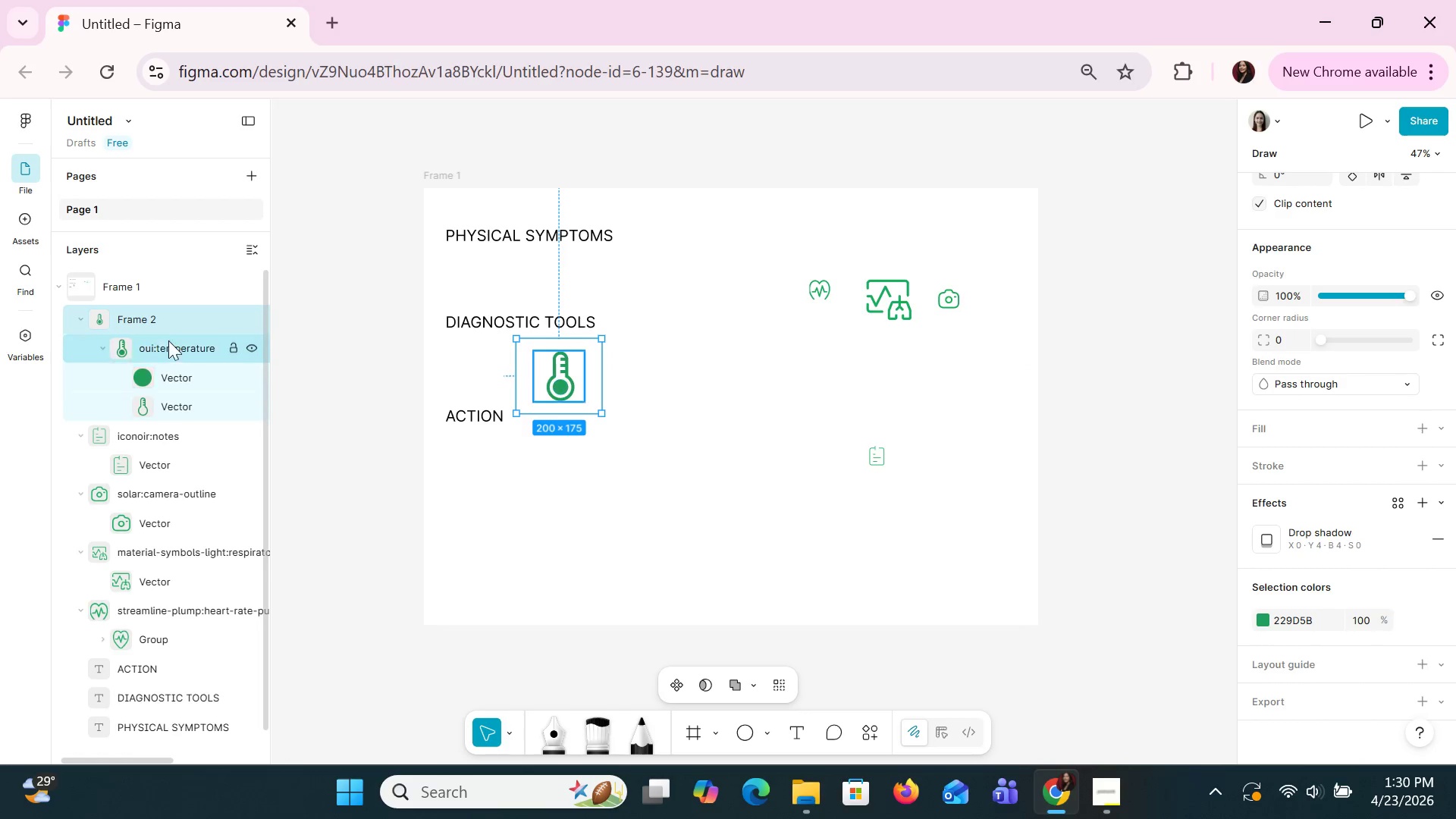 
left_click([156, 324])
 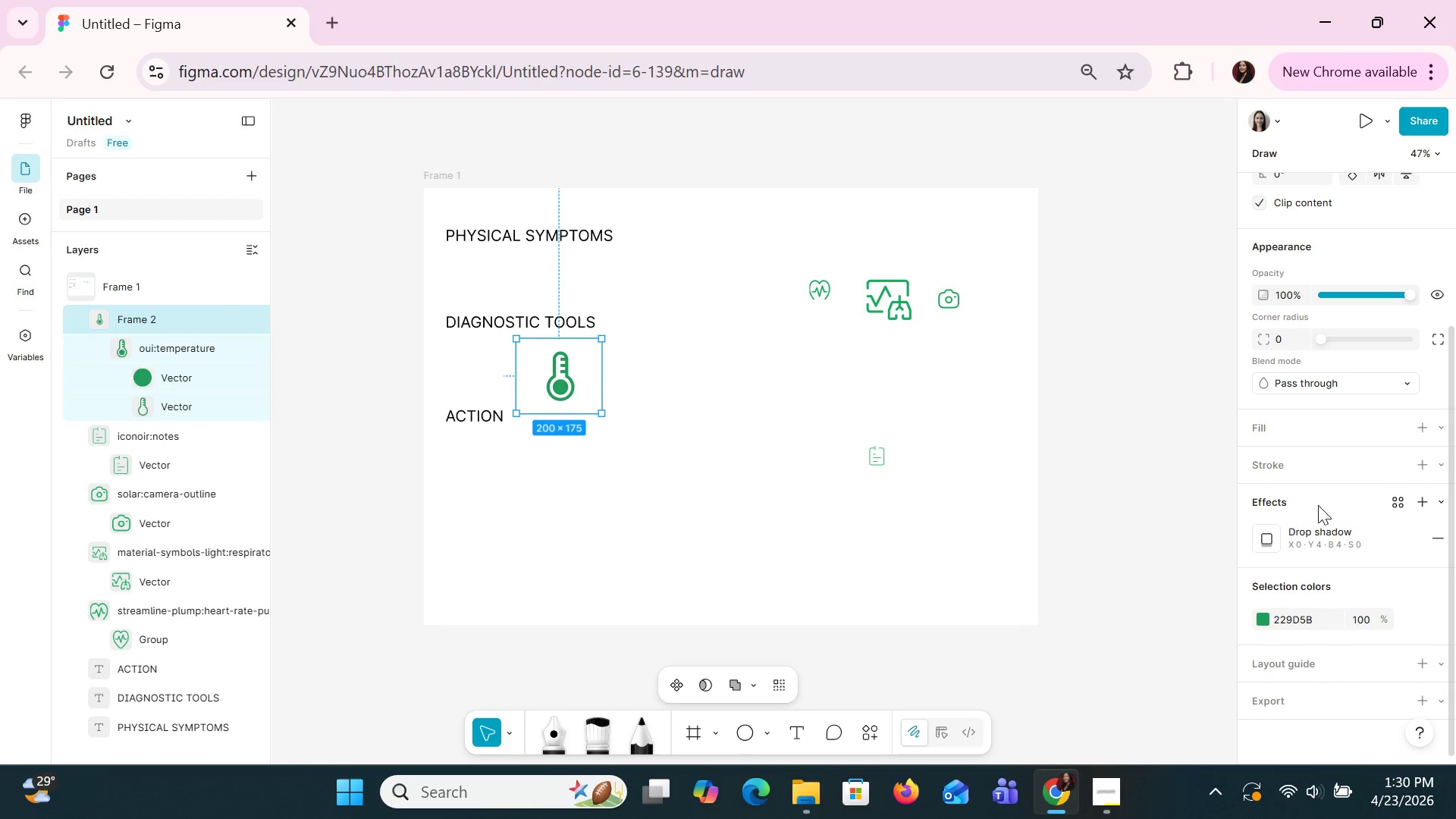 
left_click([1259, 430])
 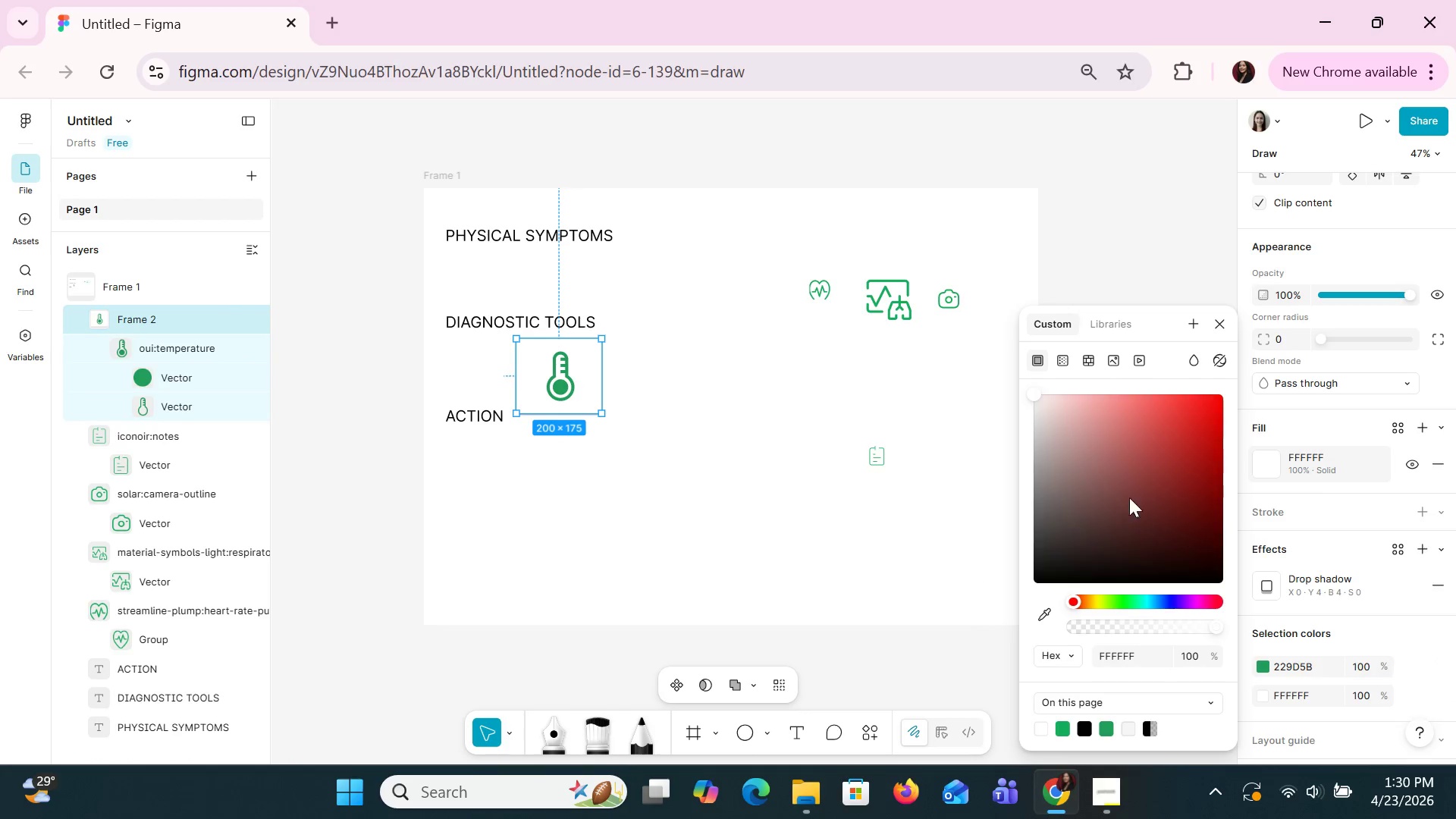 
left_click([1212, 331])
 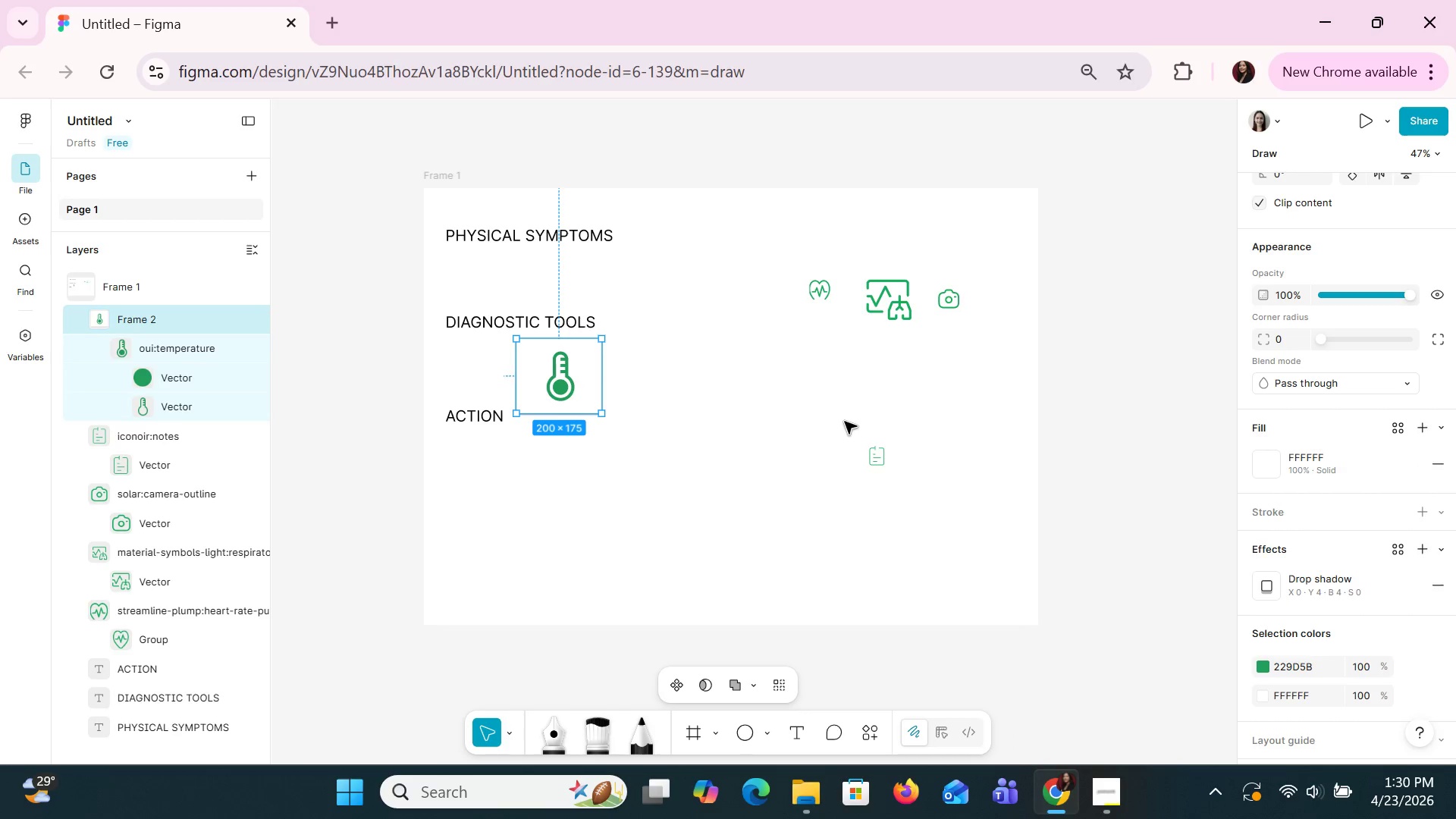 
left_click([844, 421])
 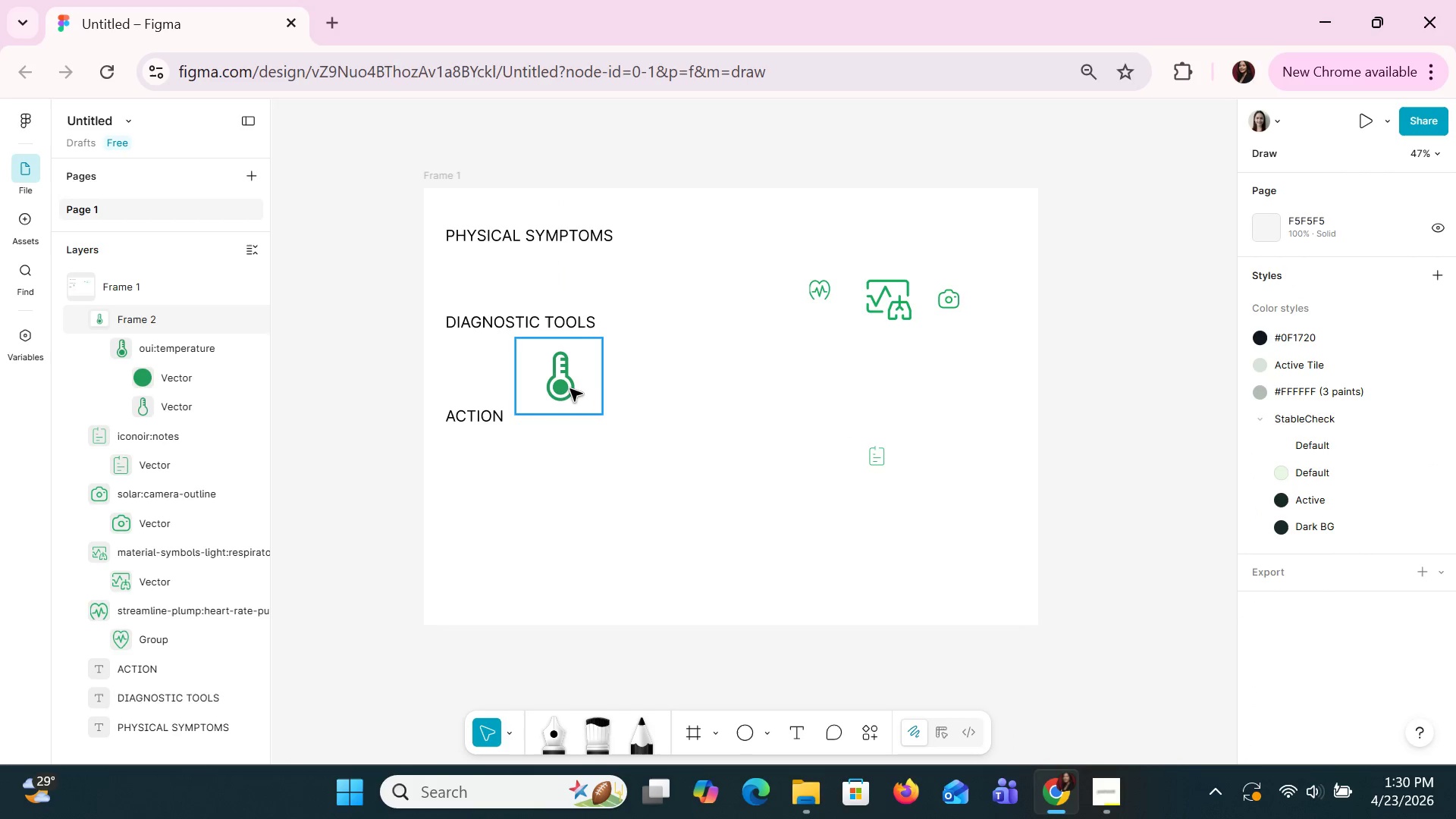 
left_click([567, 388])
 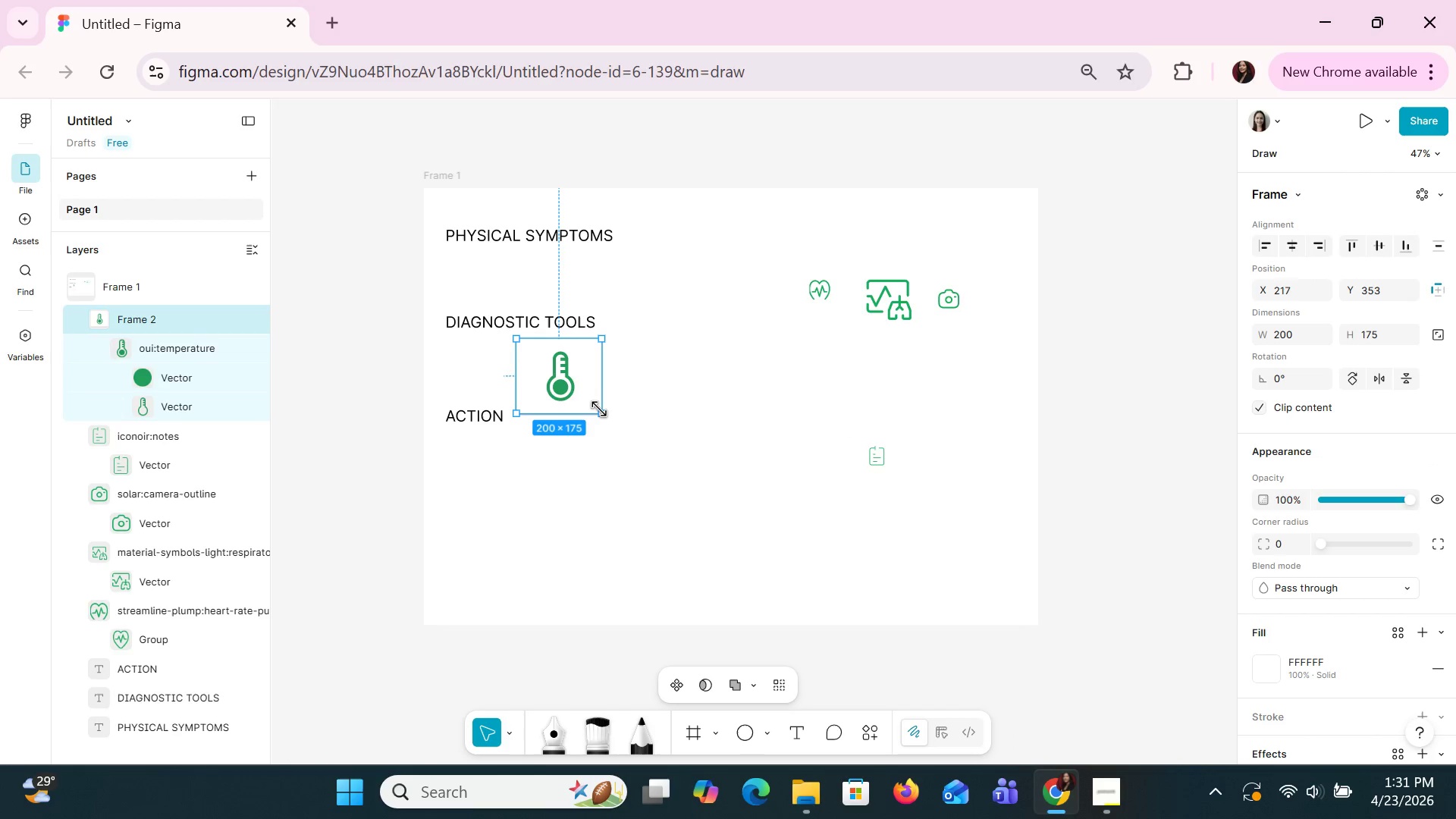 
left_click_drag(start_coordinate=[600, 410], to_coordinate=[588, 410])
 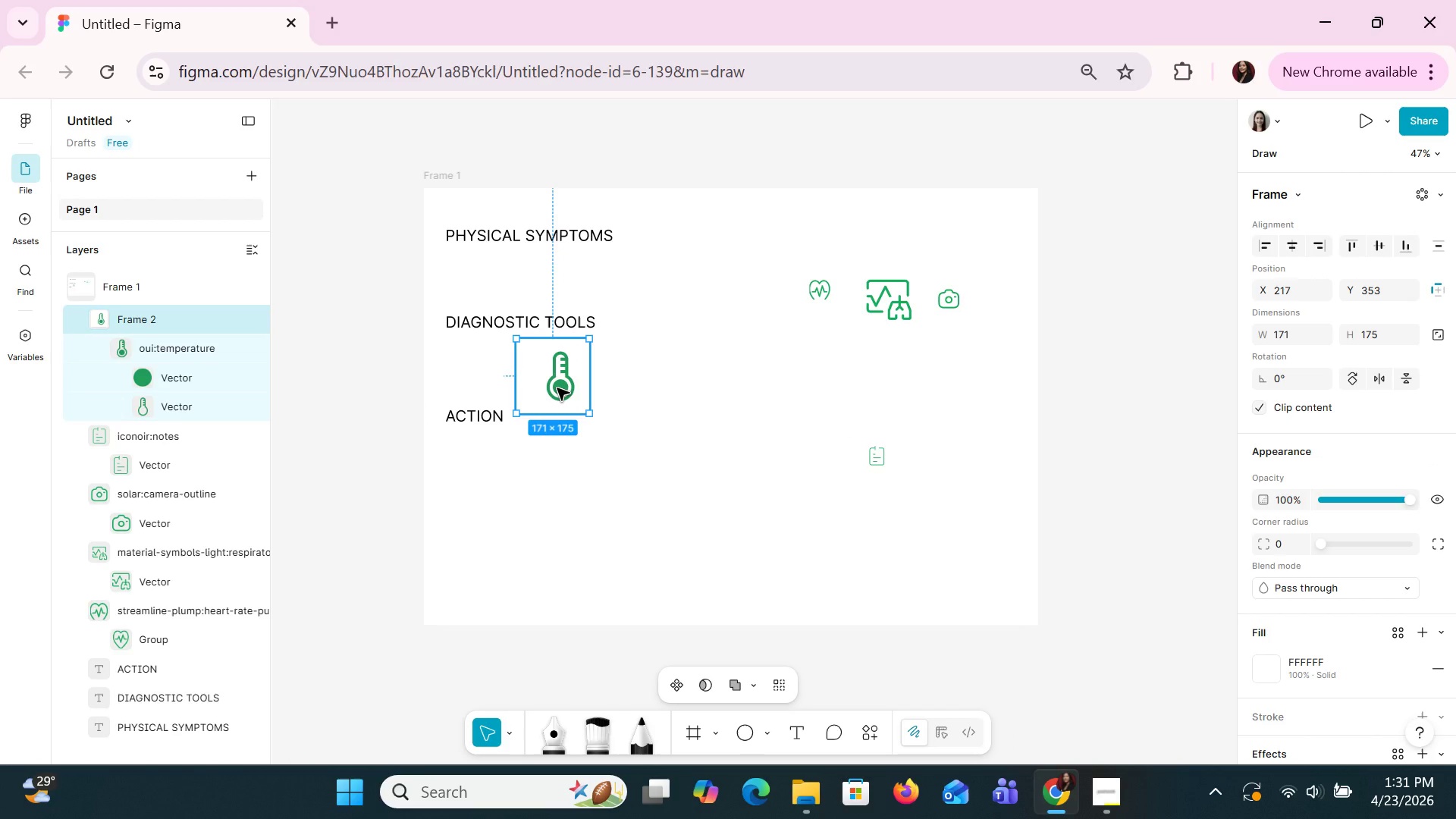 
wait(5.36)
 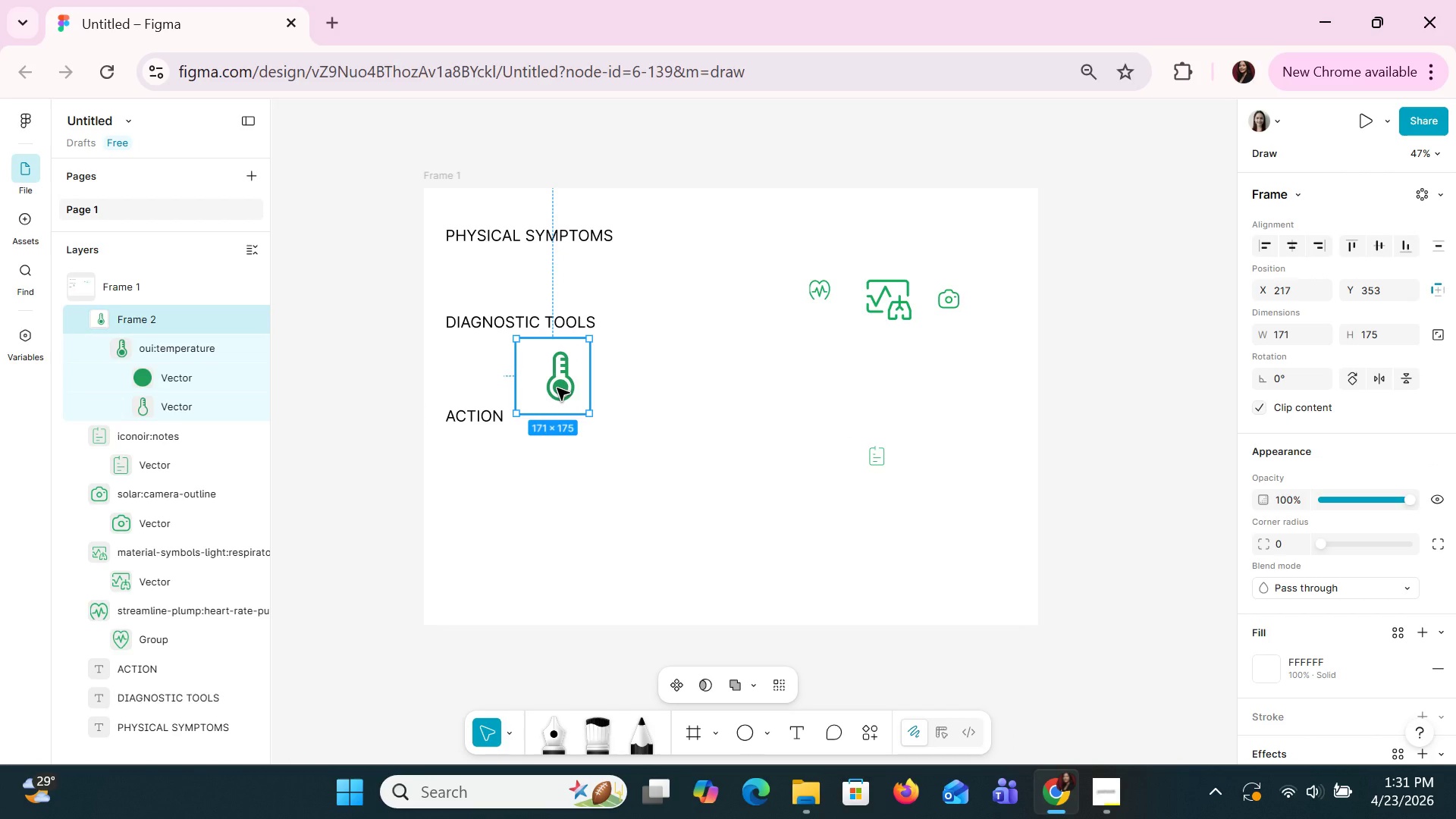 
left_click([555, 372])
 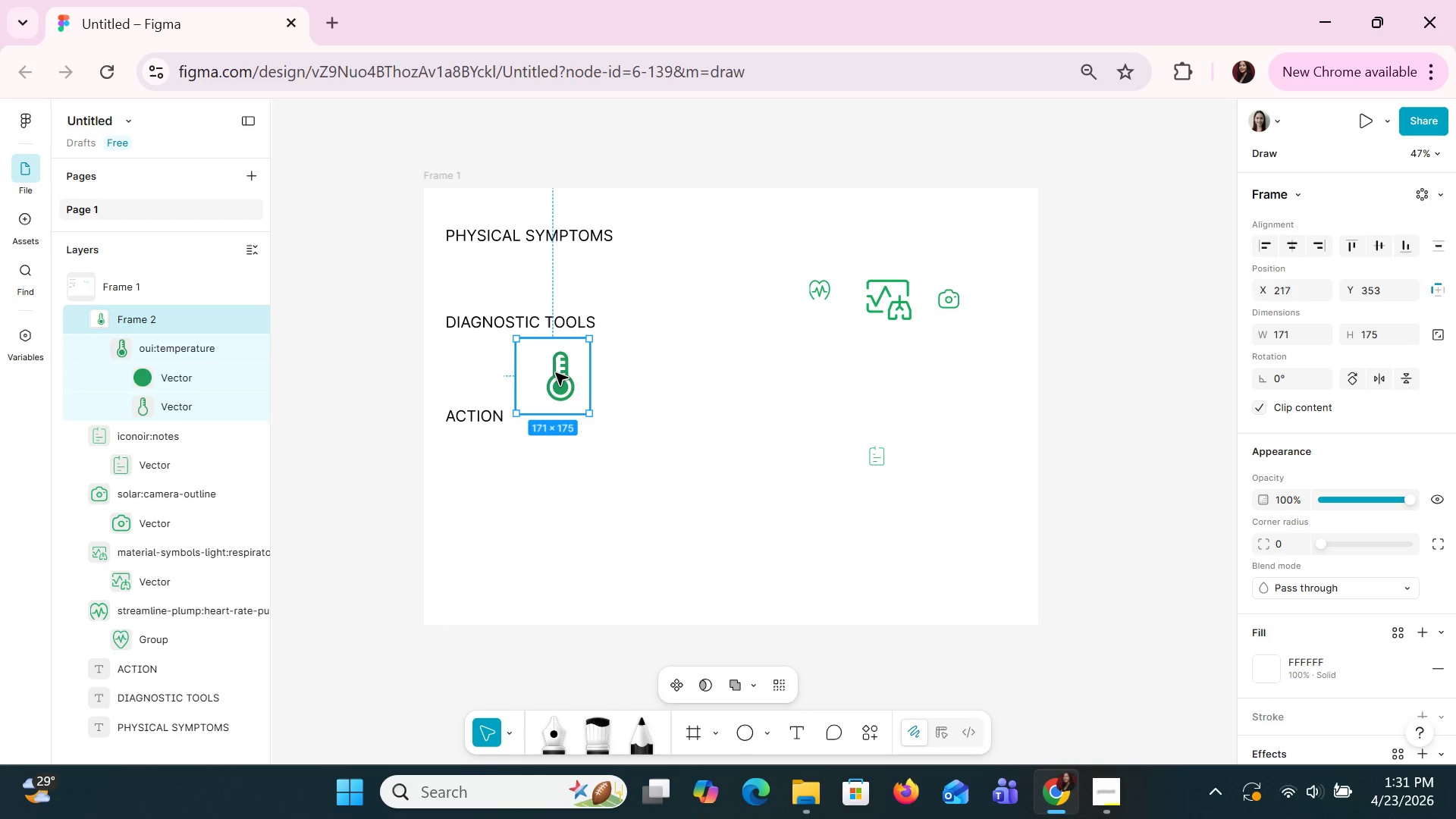 
double_click([555, 372])
 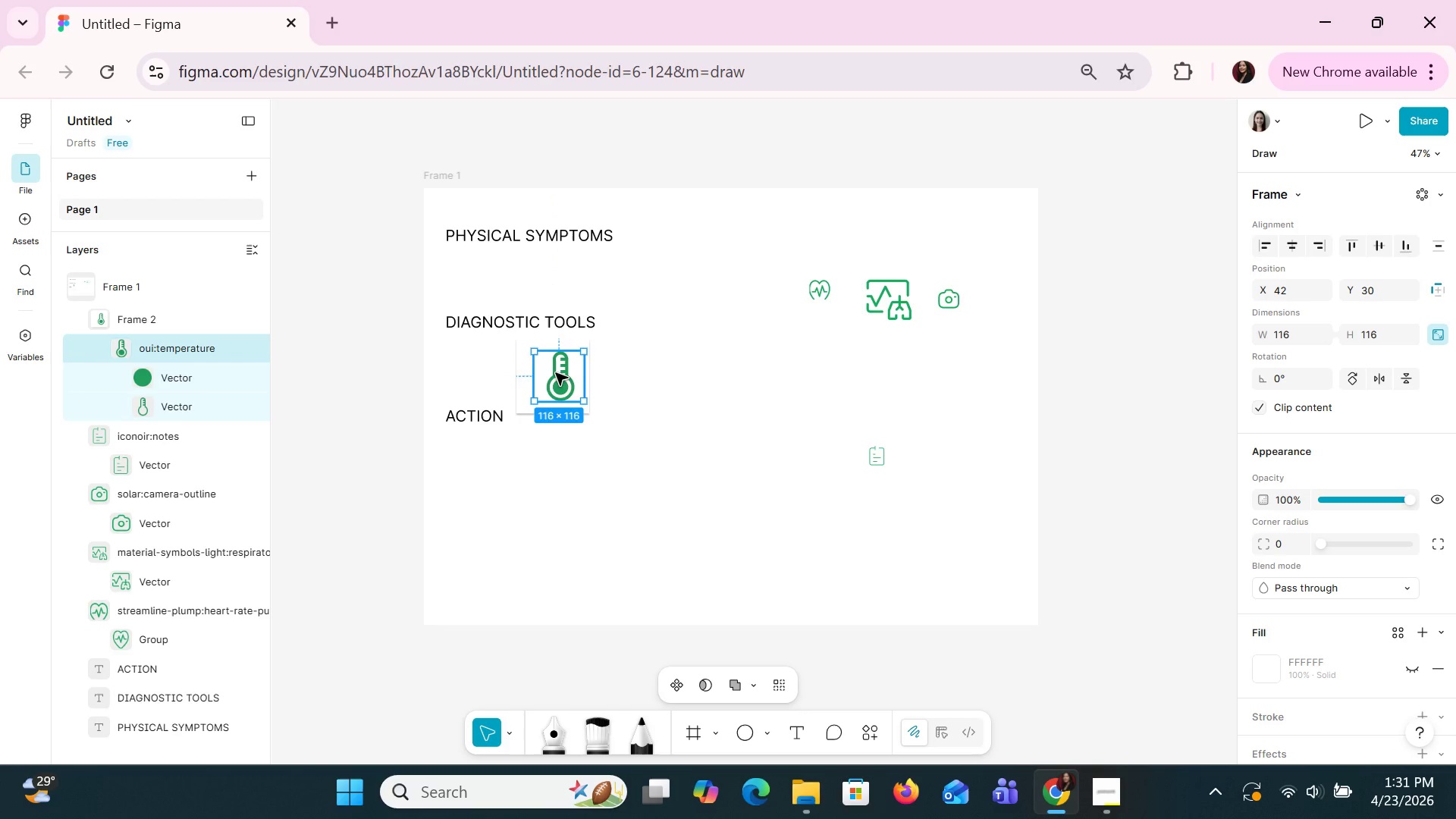 
key(ArrowLeft)
 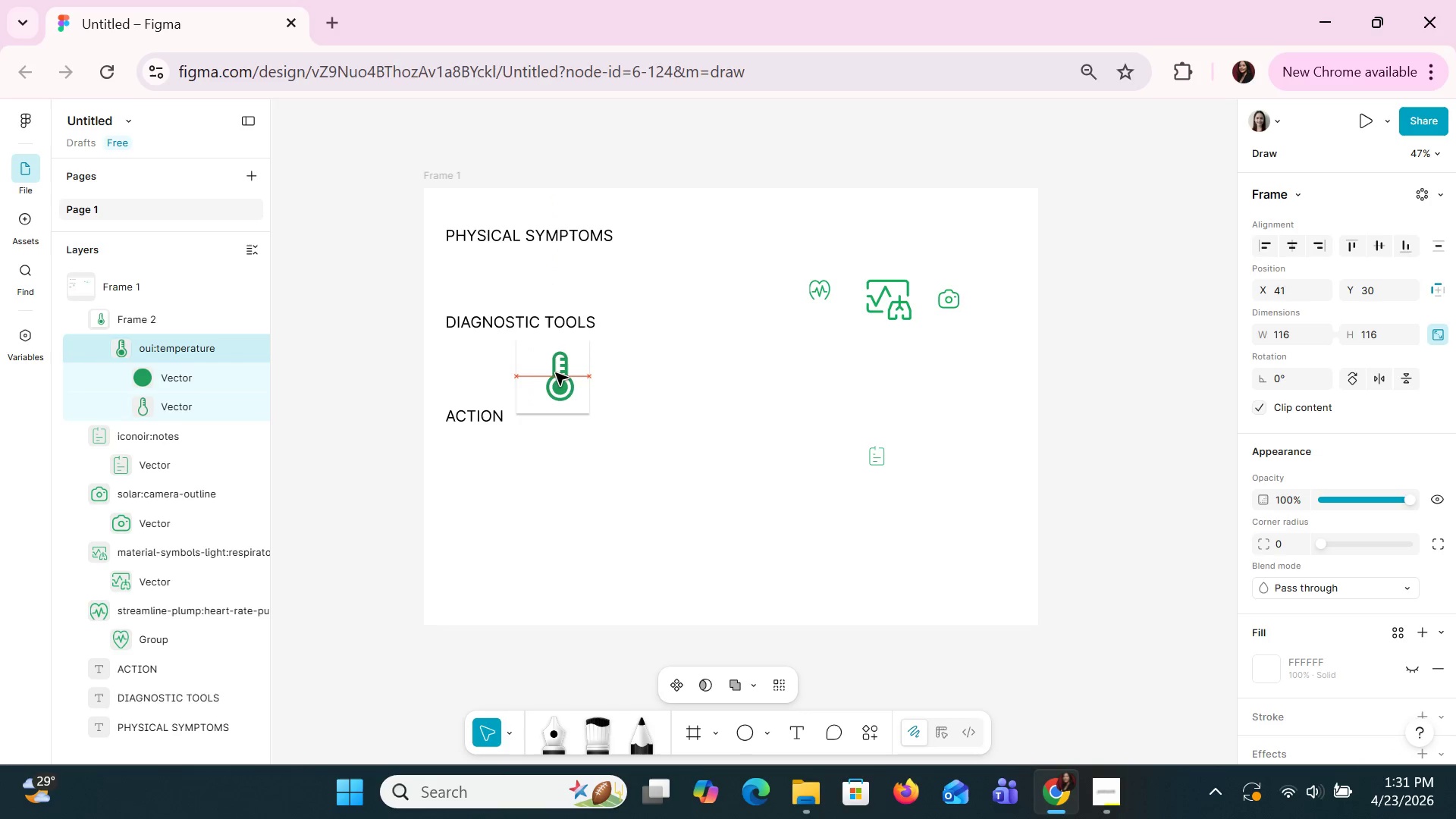 
key(ArrowLeft)
 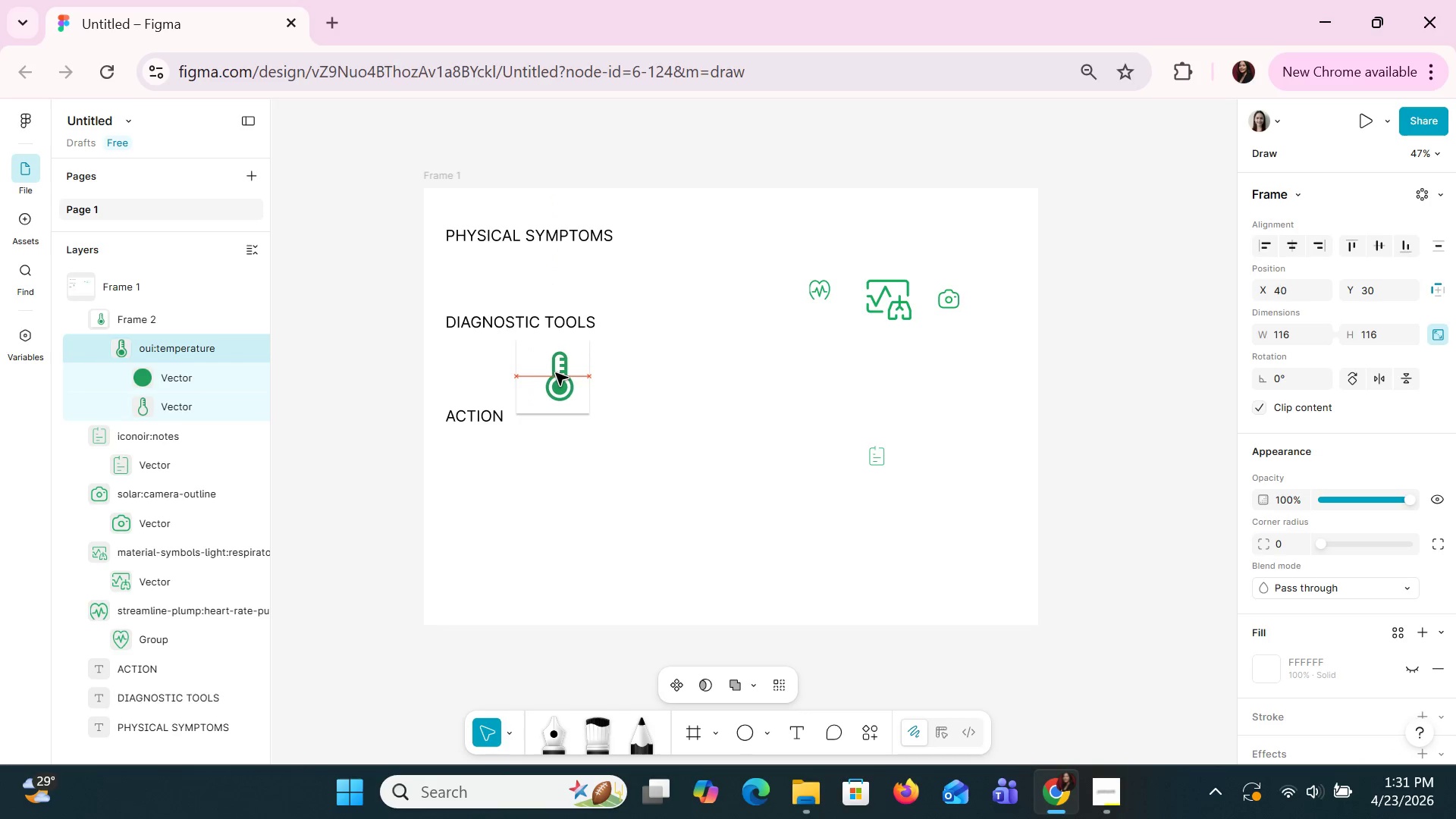 
key(ArrowLeft)
 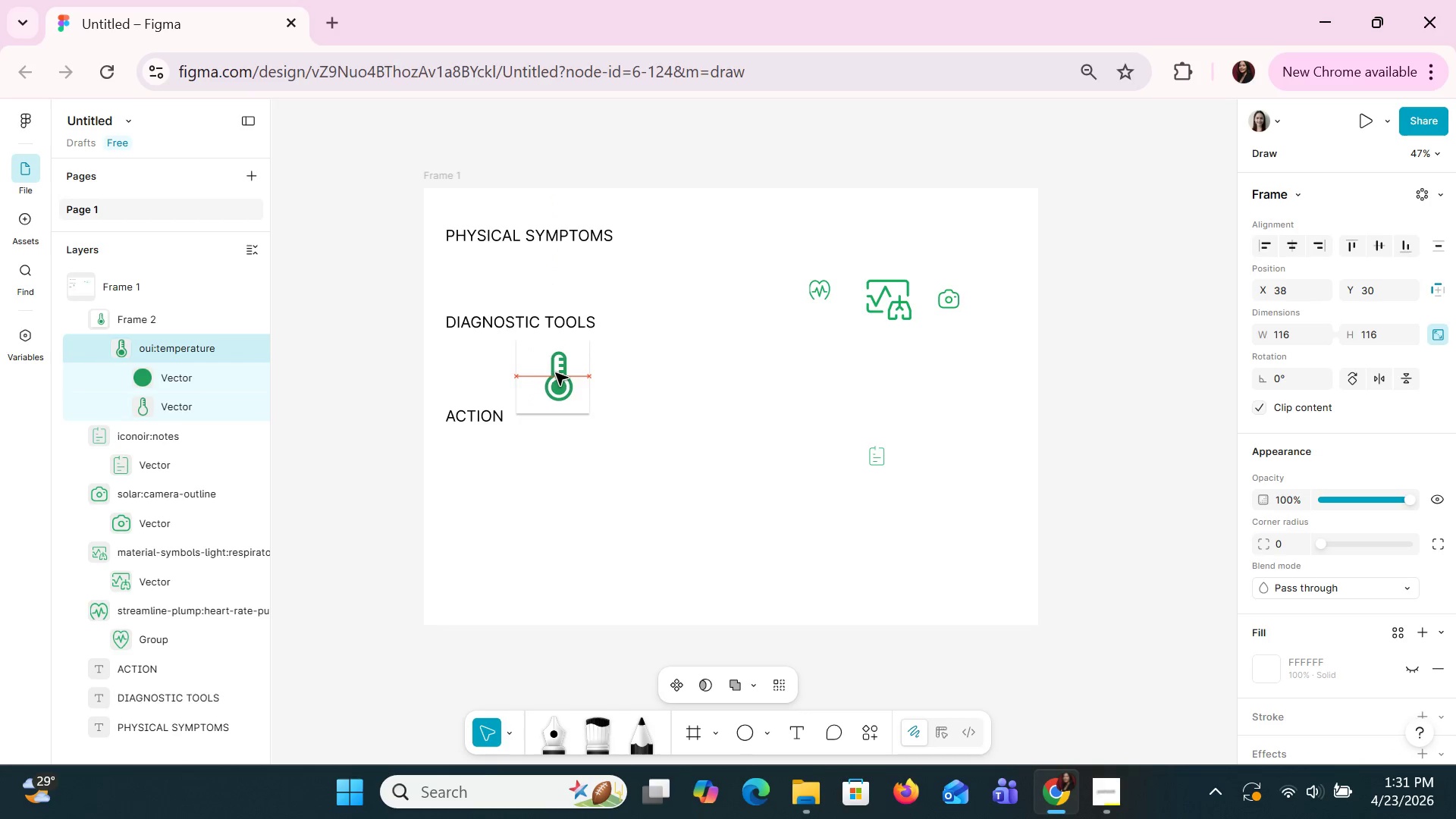 
key(ArrowLeft)
 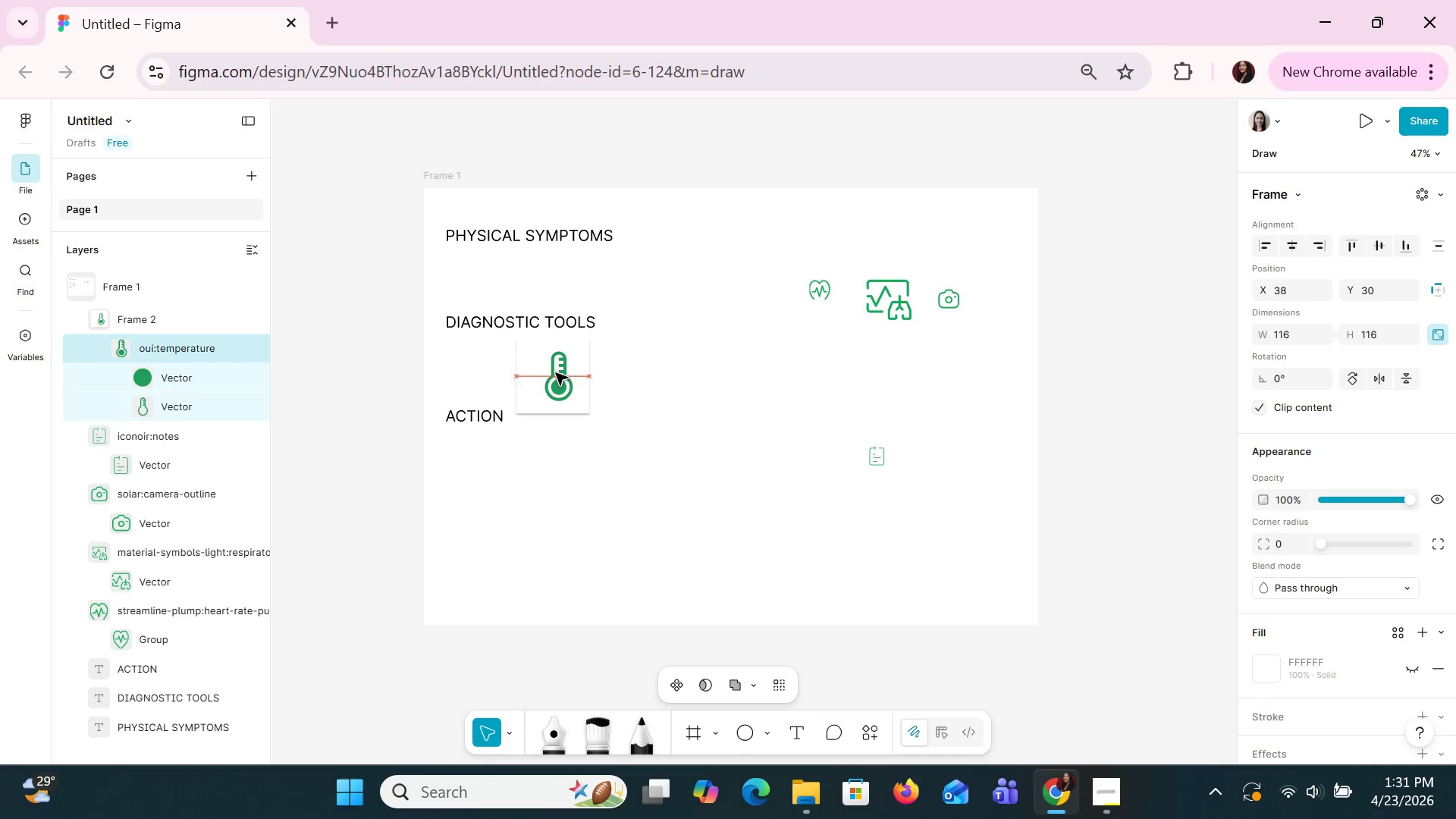 
hold_key(key=ArrowLeft, duration=0.73)
 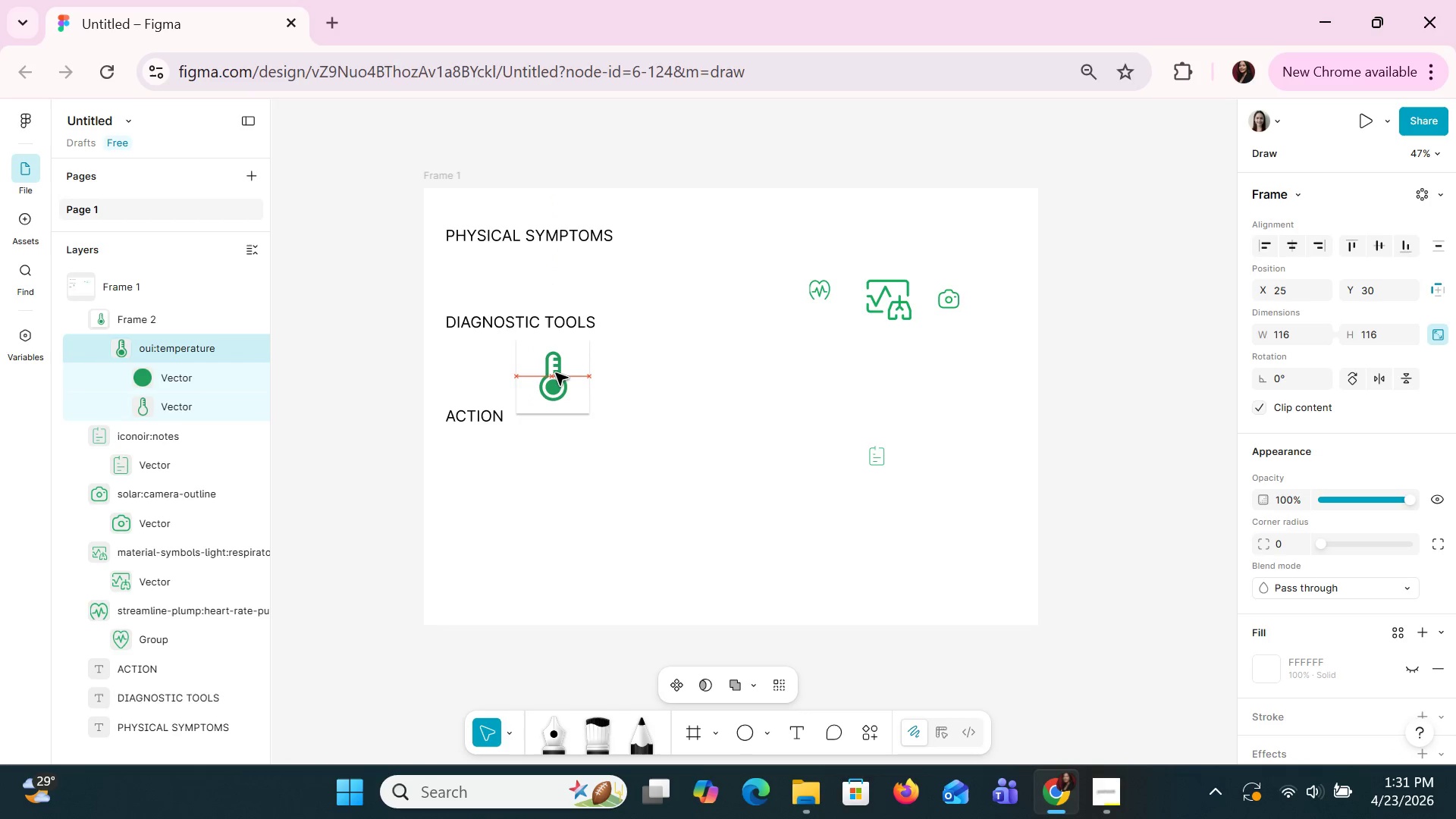 
key(ArrowLeft)
 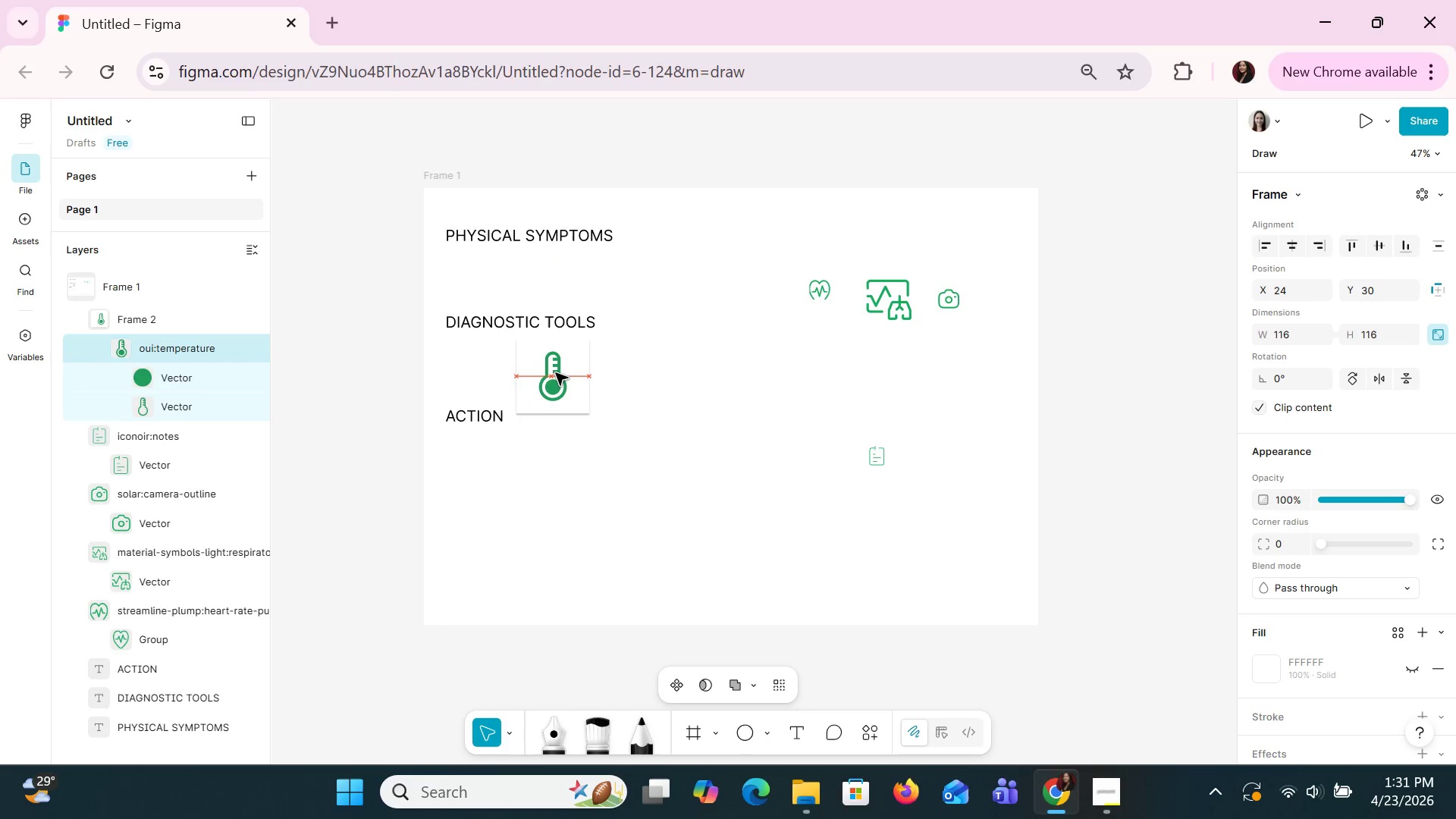 
key(ArrowLeft)
 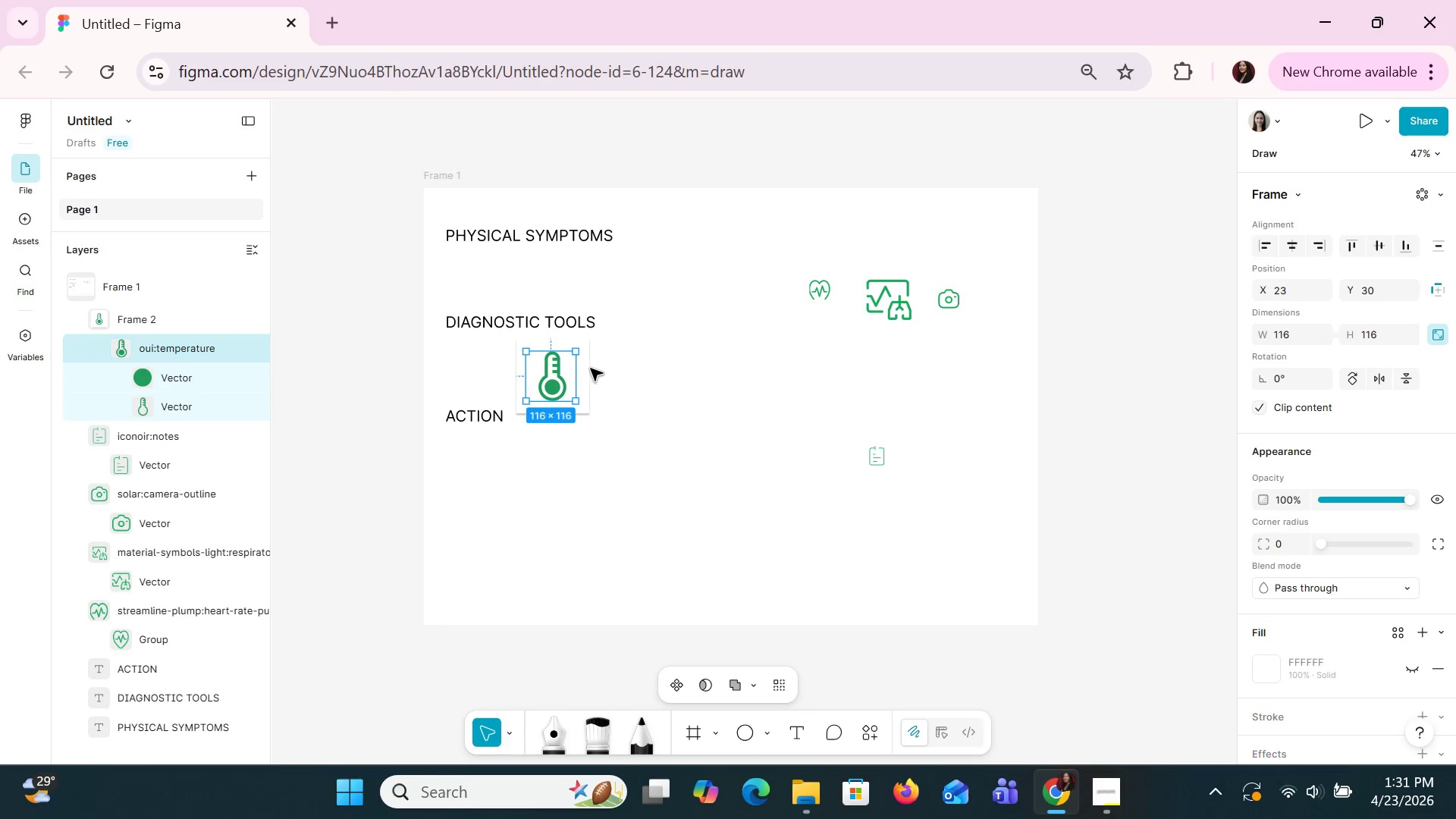 
left_click([584, 369])
 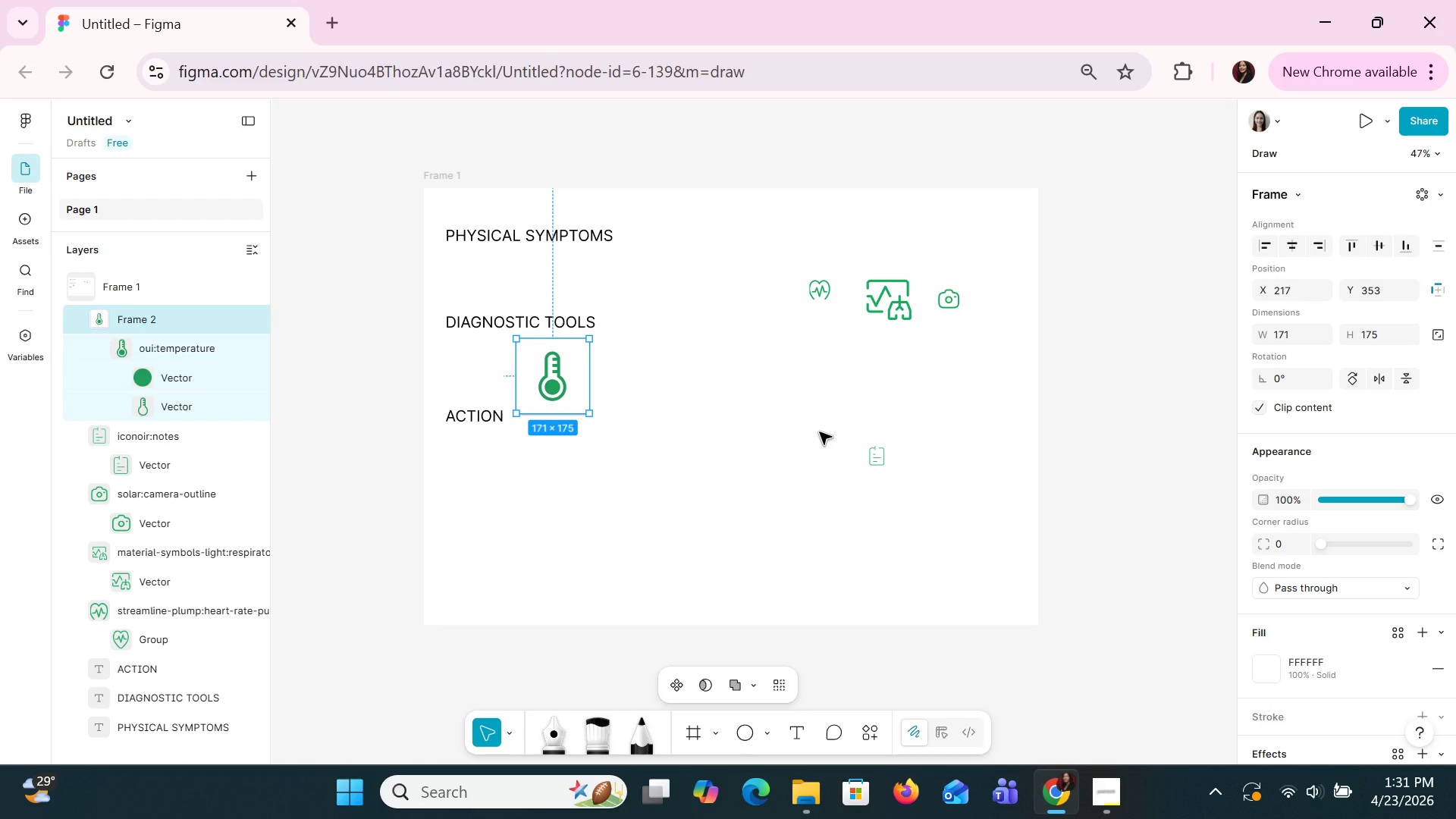 
left_click([819, 431])
 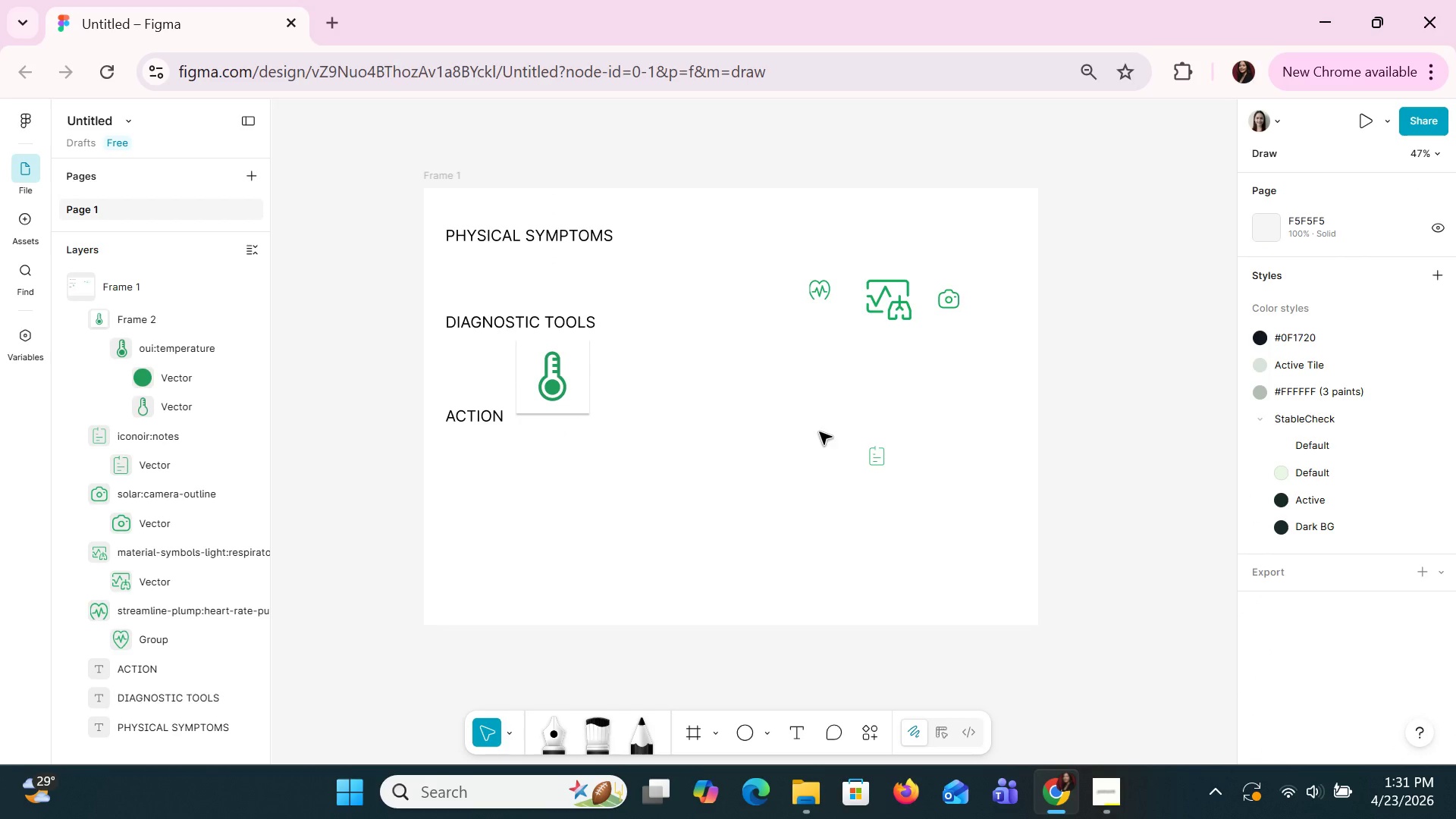 
wait(9.06)
 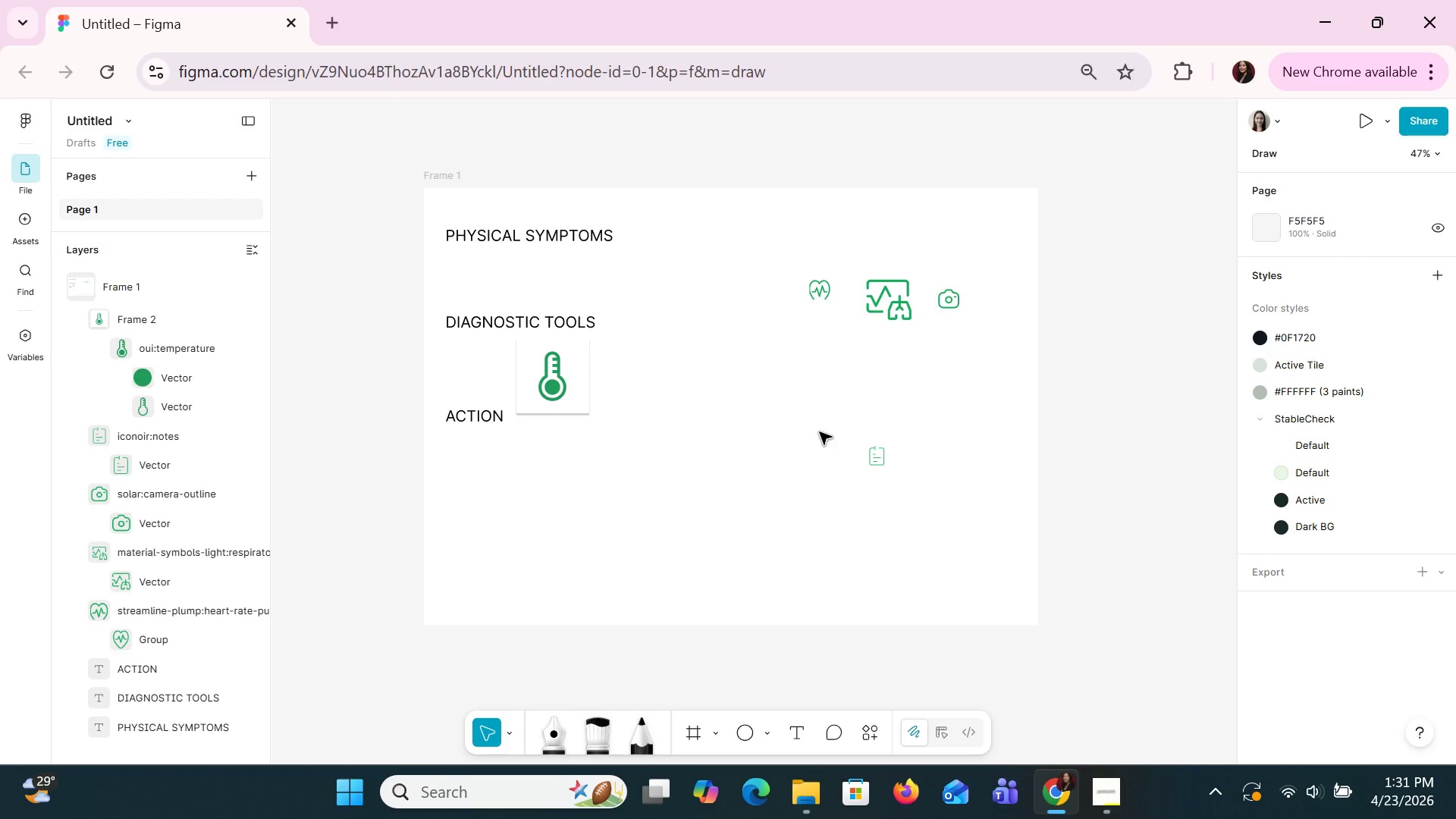 
left_click([455, 422])
 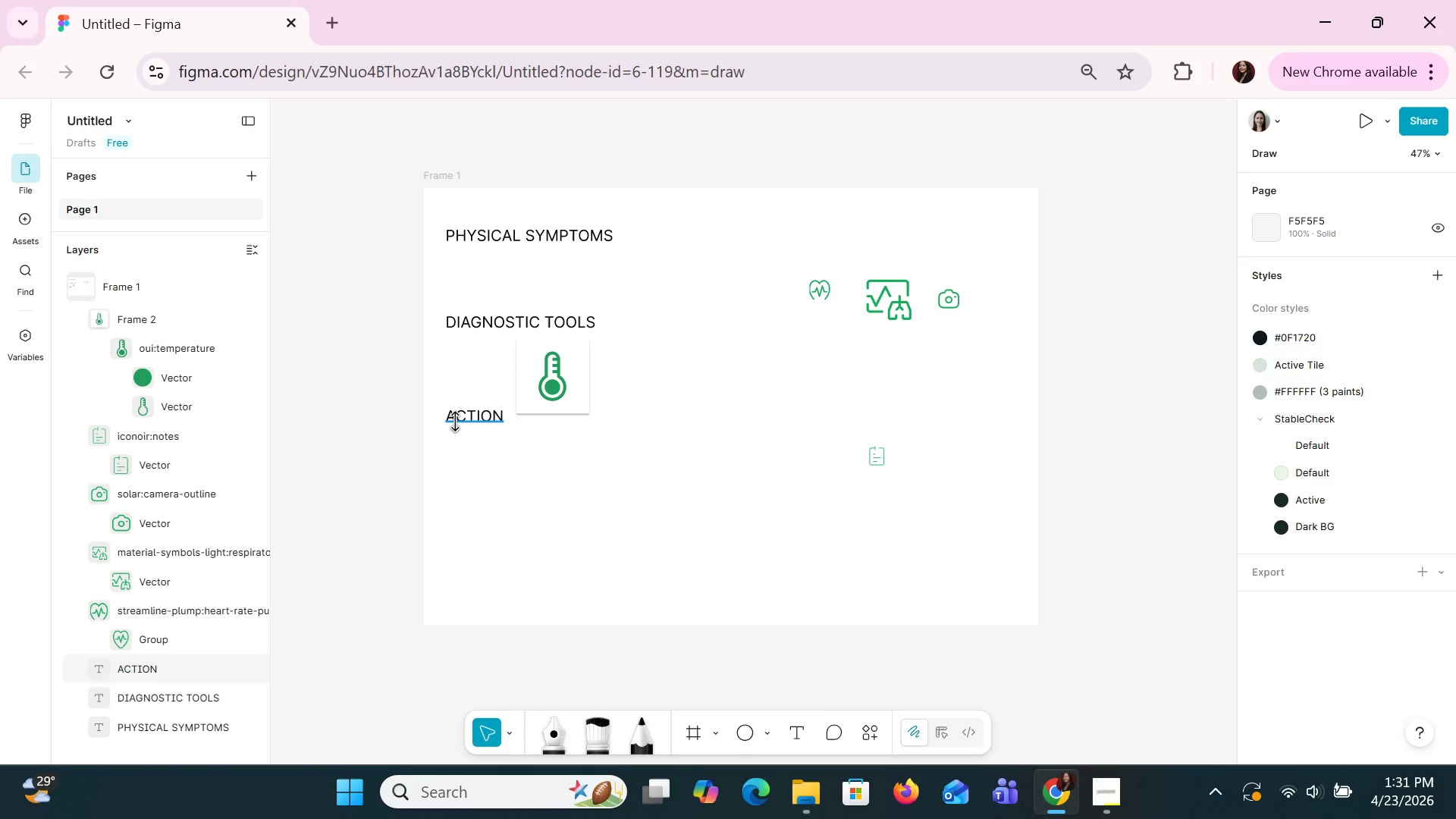 
hold_key(key=ArrowDown, duration=0.73)
 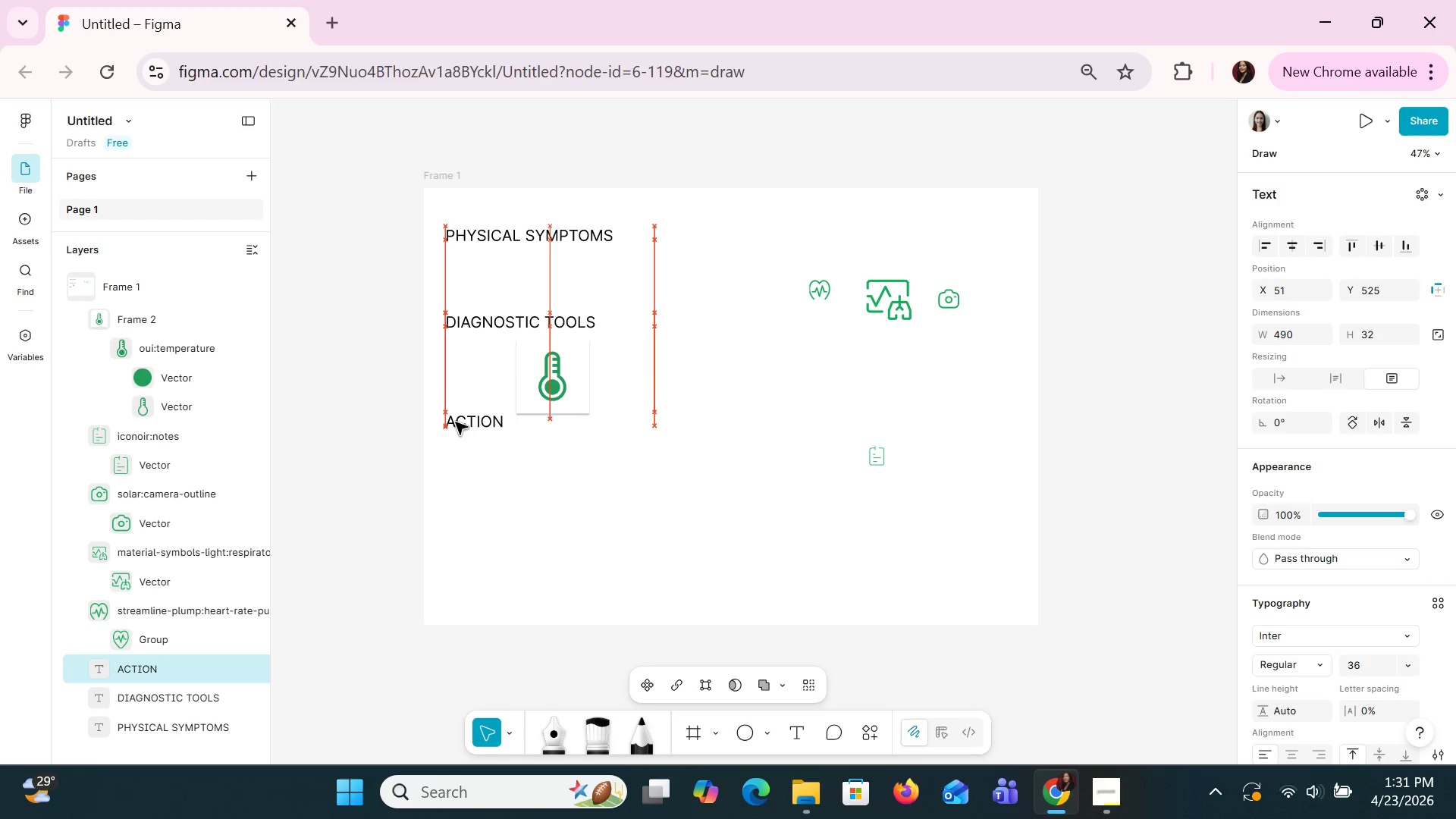 
hold_key(key=ArrowDown, duration=0.98)
 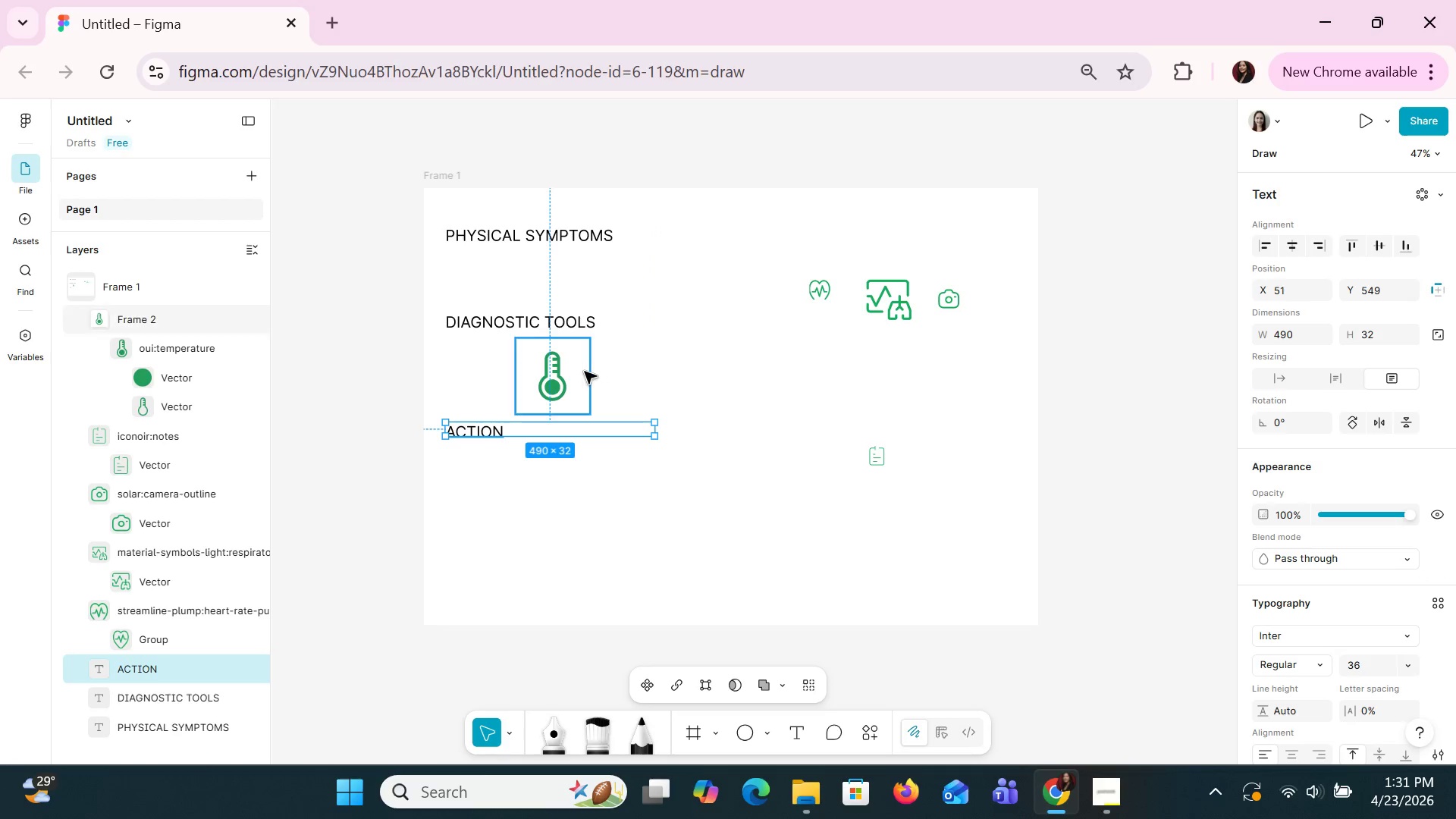 
left_click([584, 371])
 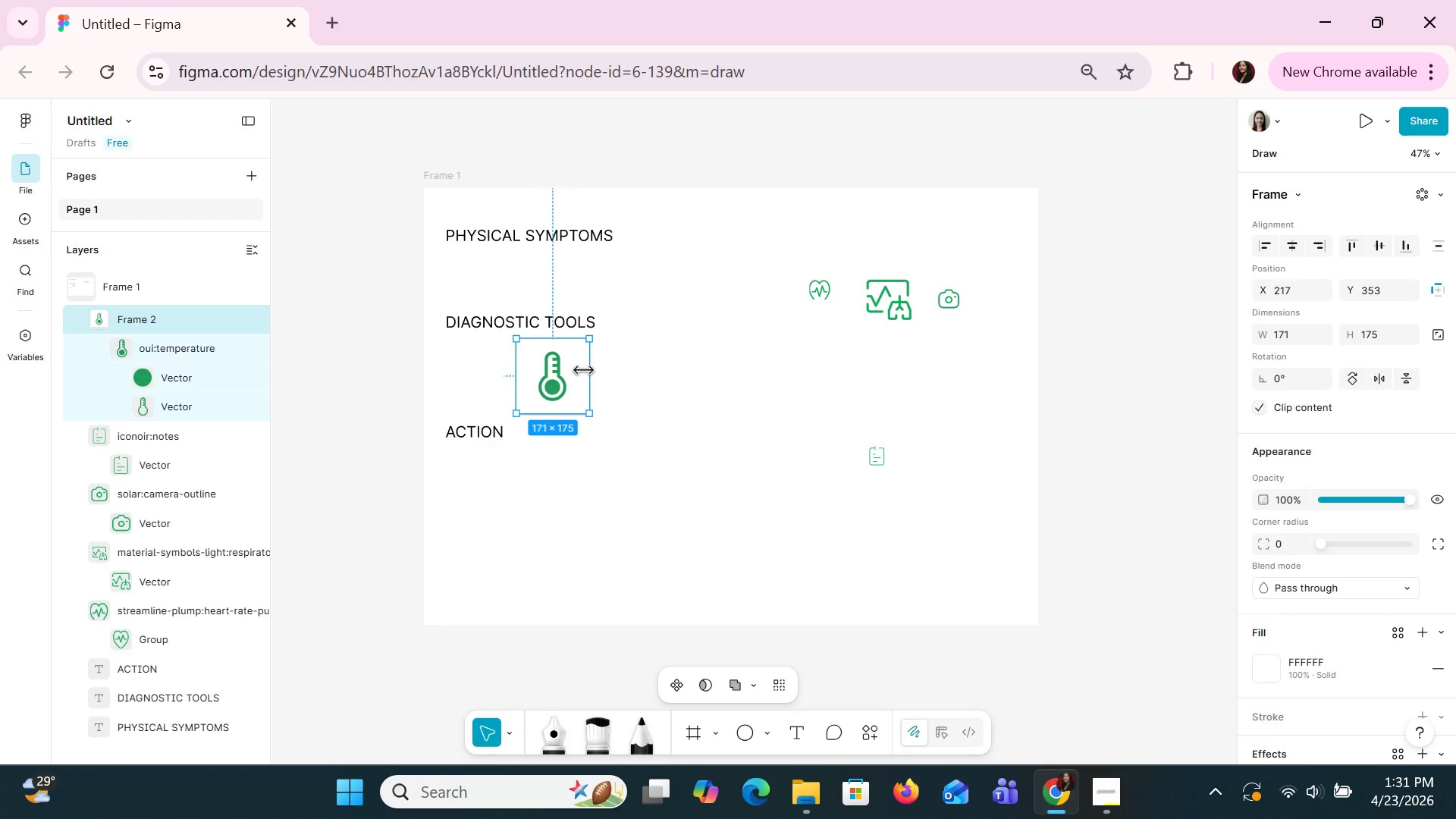 
hold_key(key=ShiftLeft, duration=0.44)
 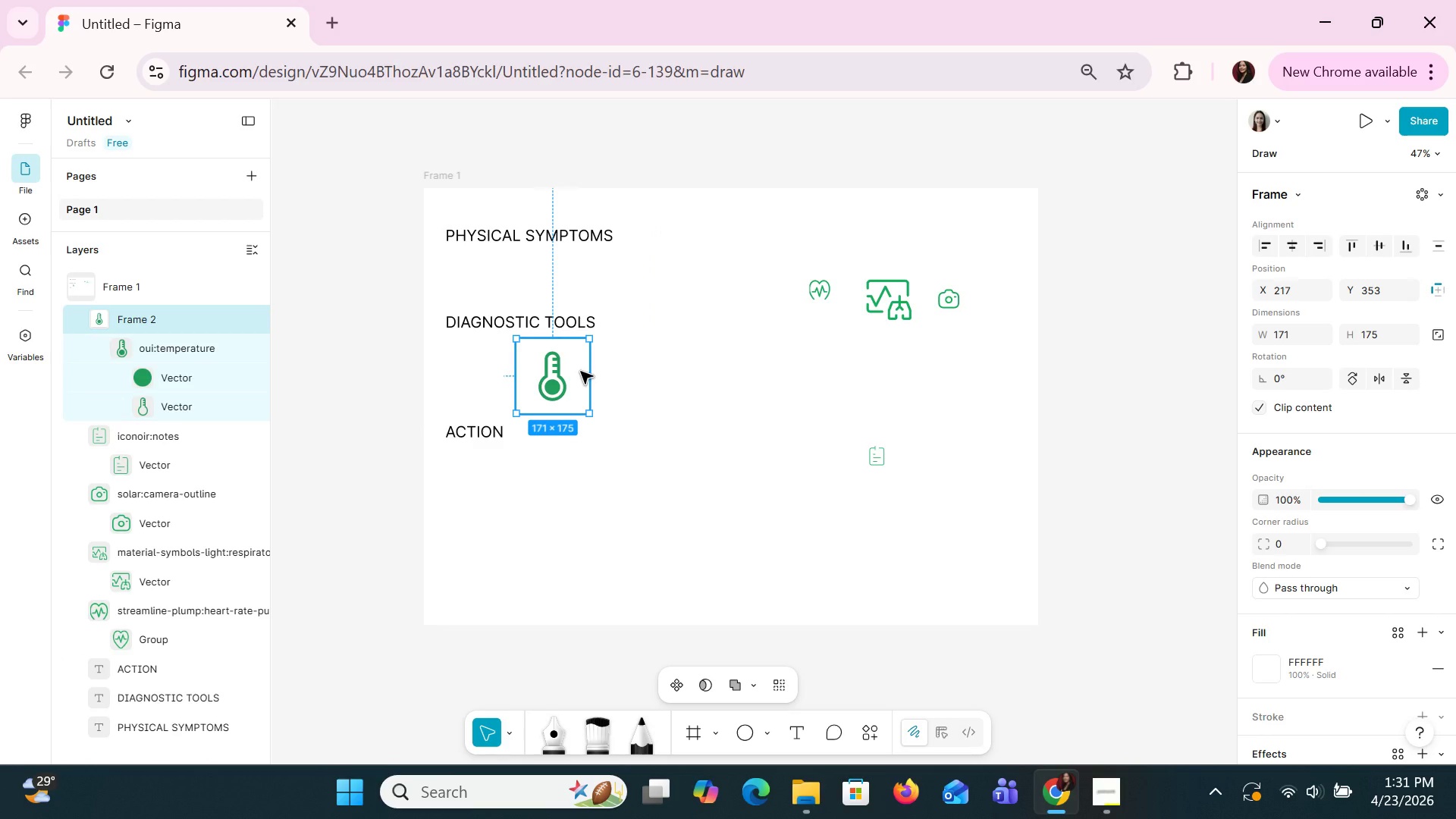 
key(Shift+ShiftLeft)
 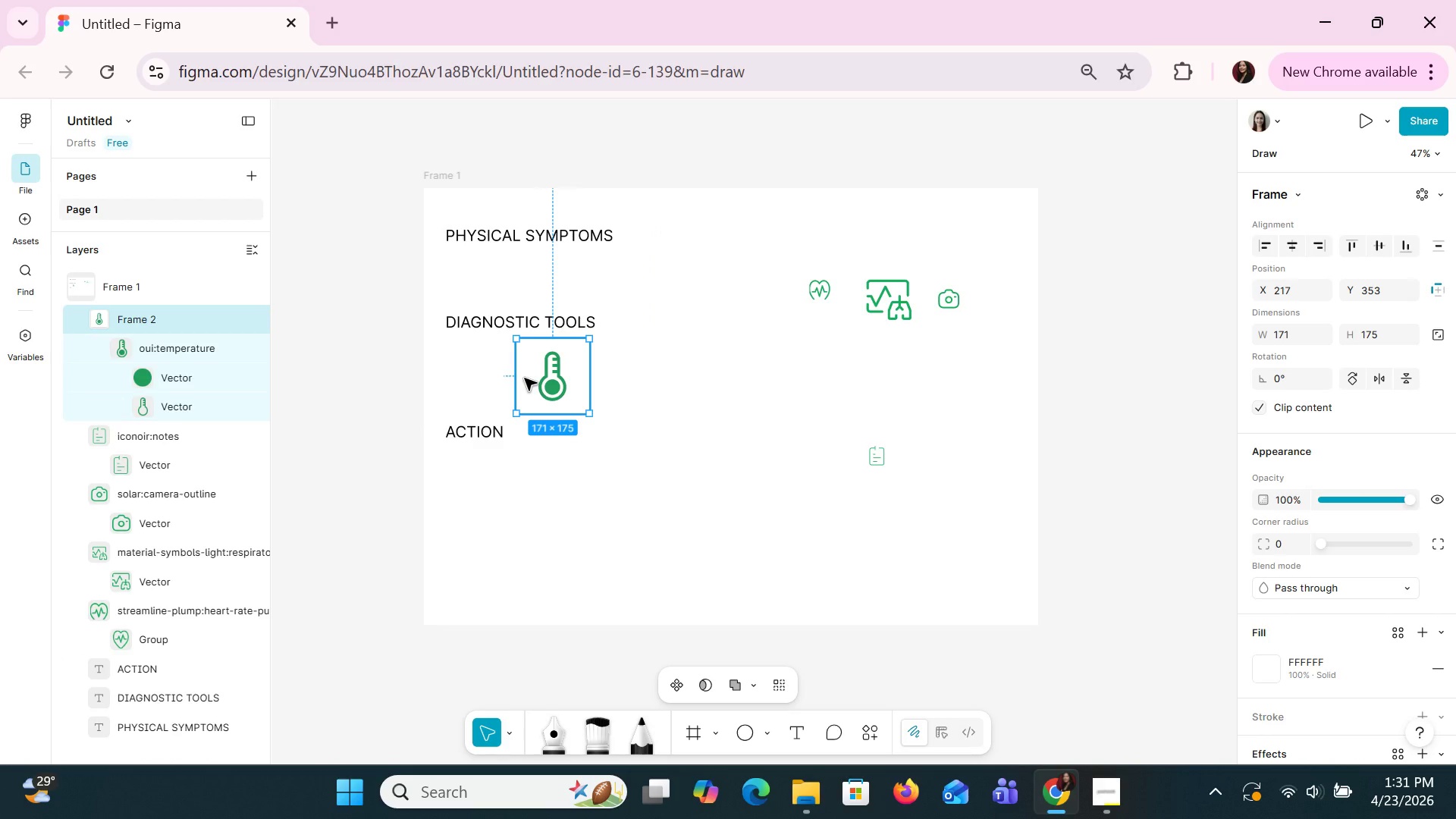 
wait(12.33)
 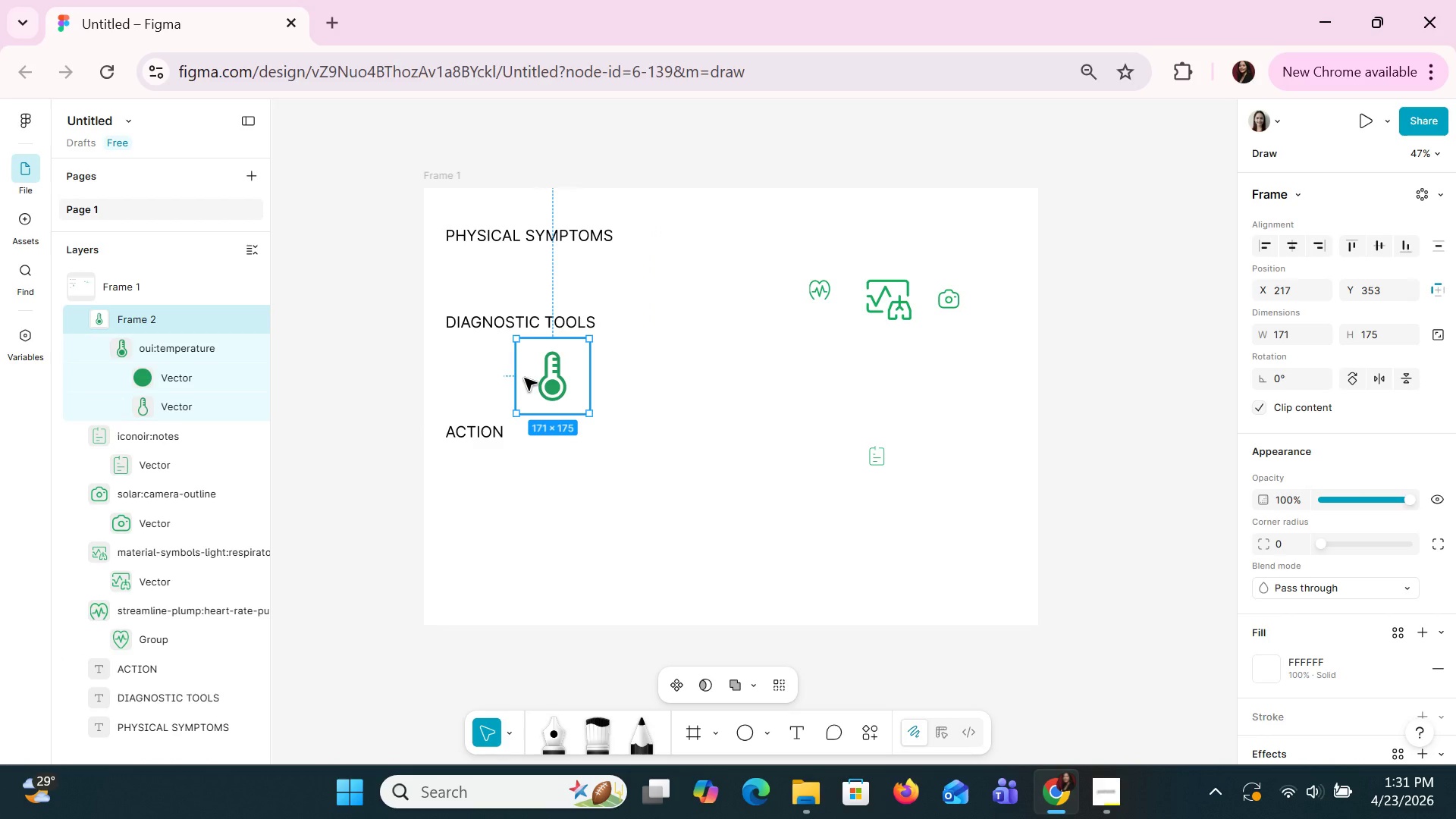 
left_click([524, 378])
 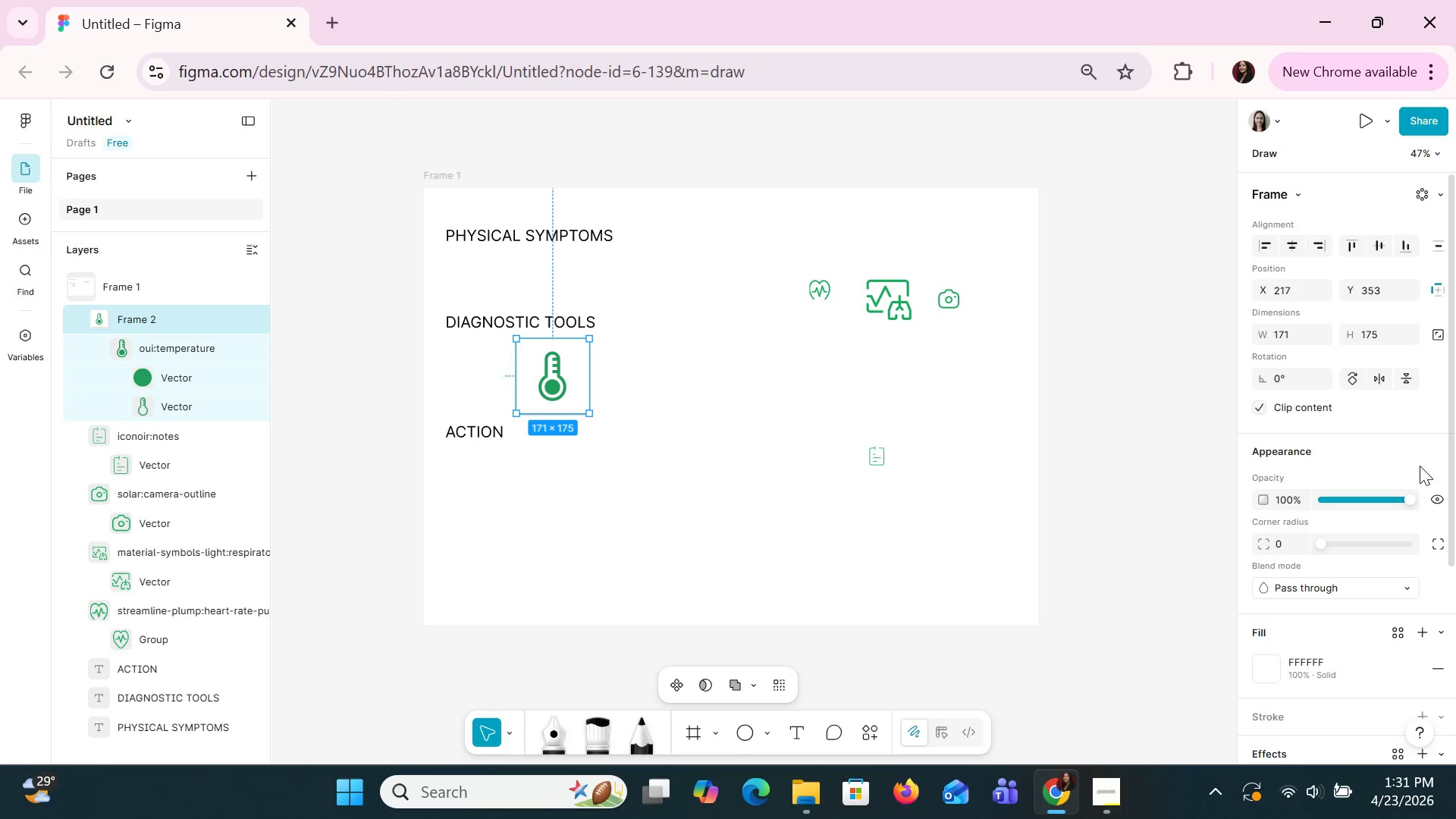 
mouse_move([1257, 490])
 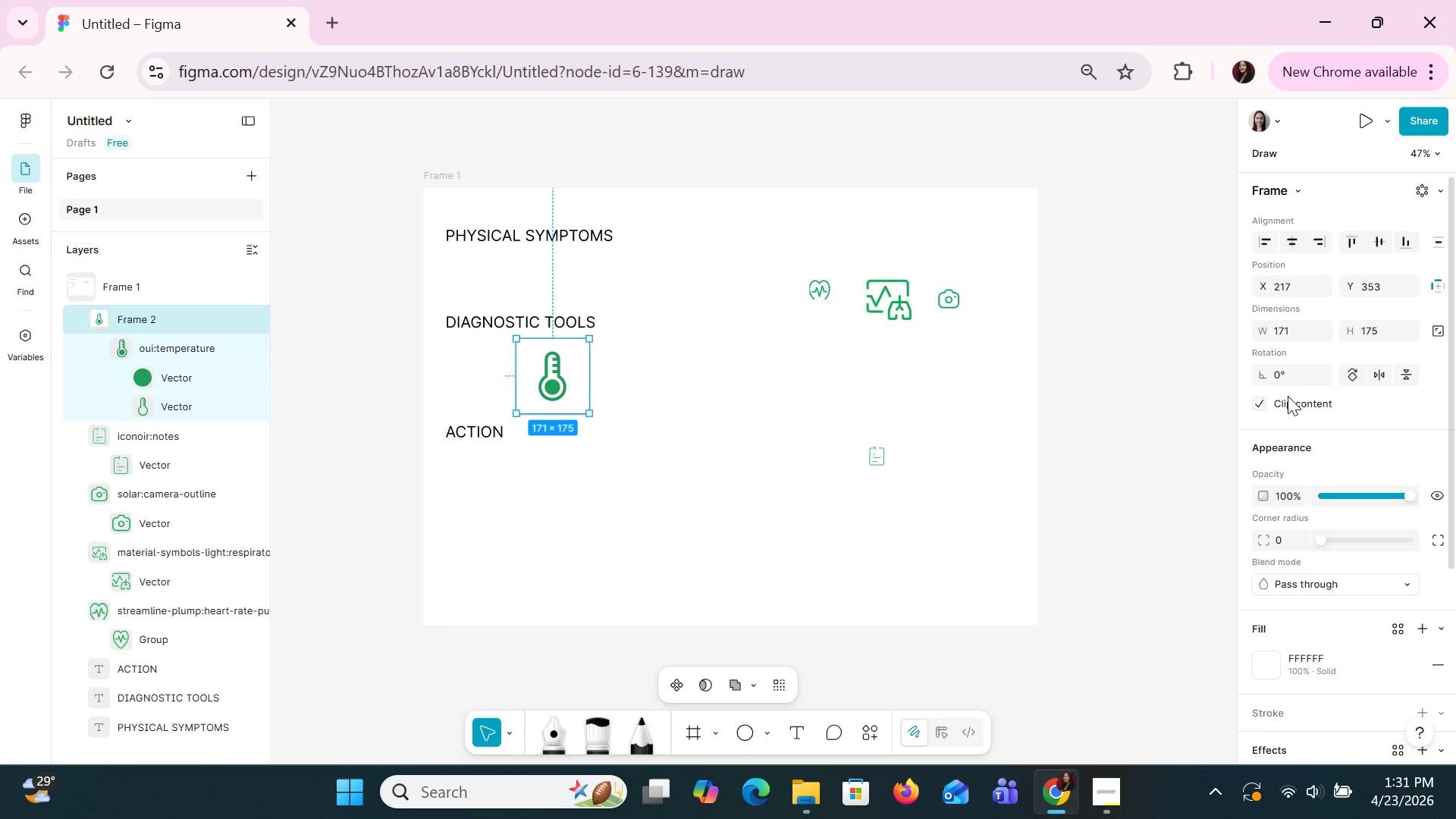 
left_click([1292, 324])
 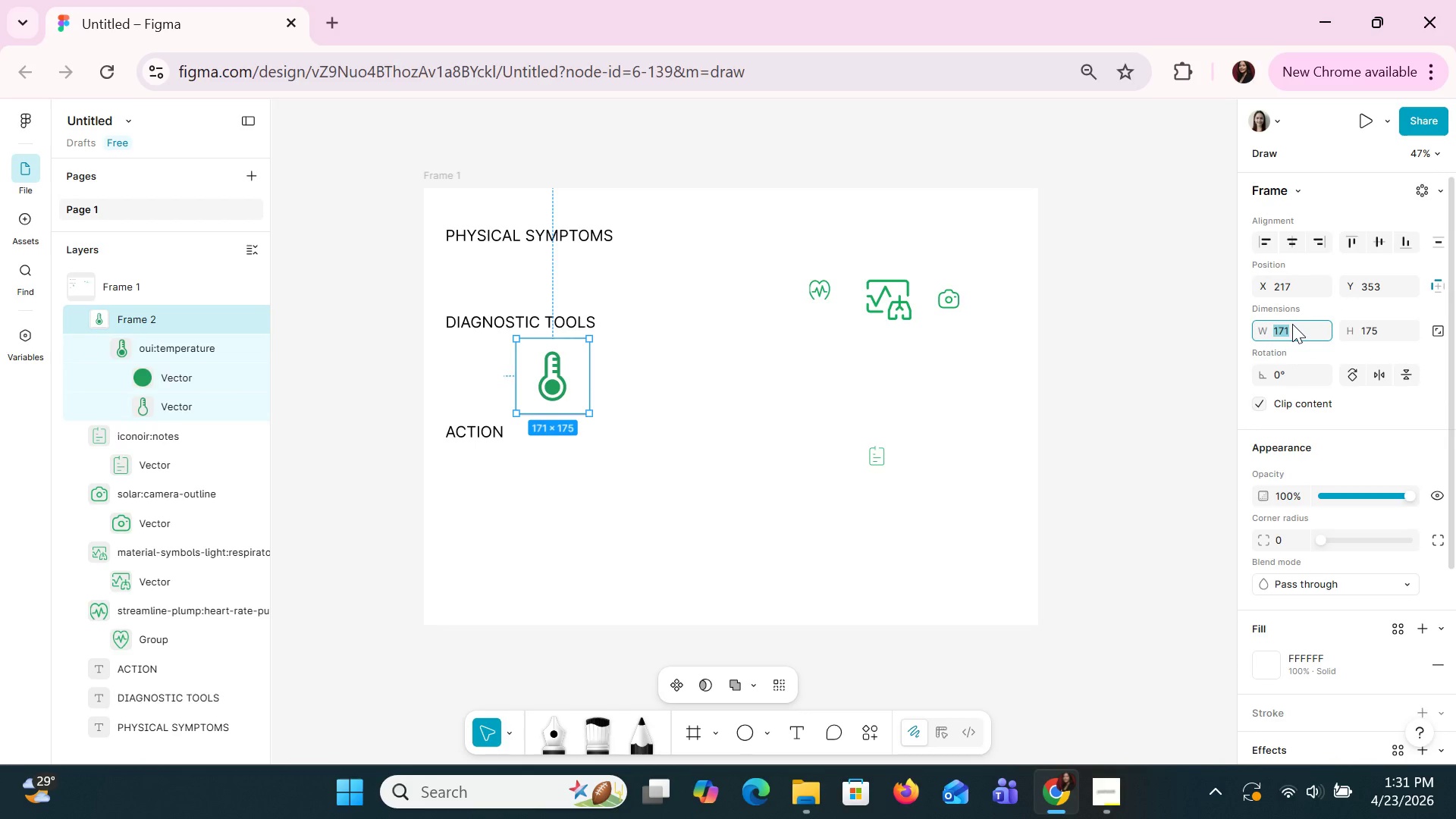 
type(120)
 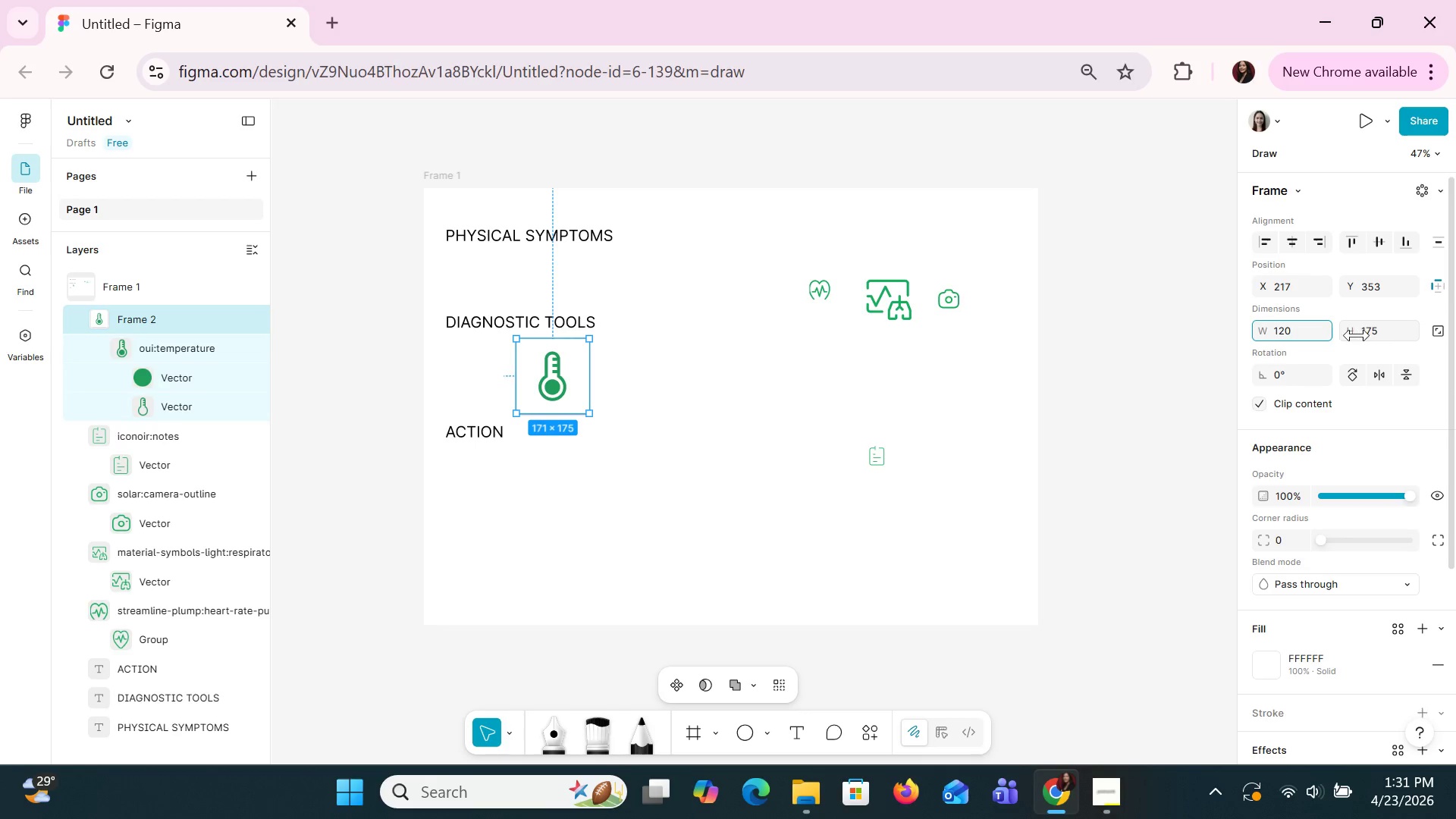 
left_click([1367, 337])
 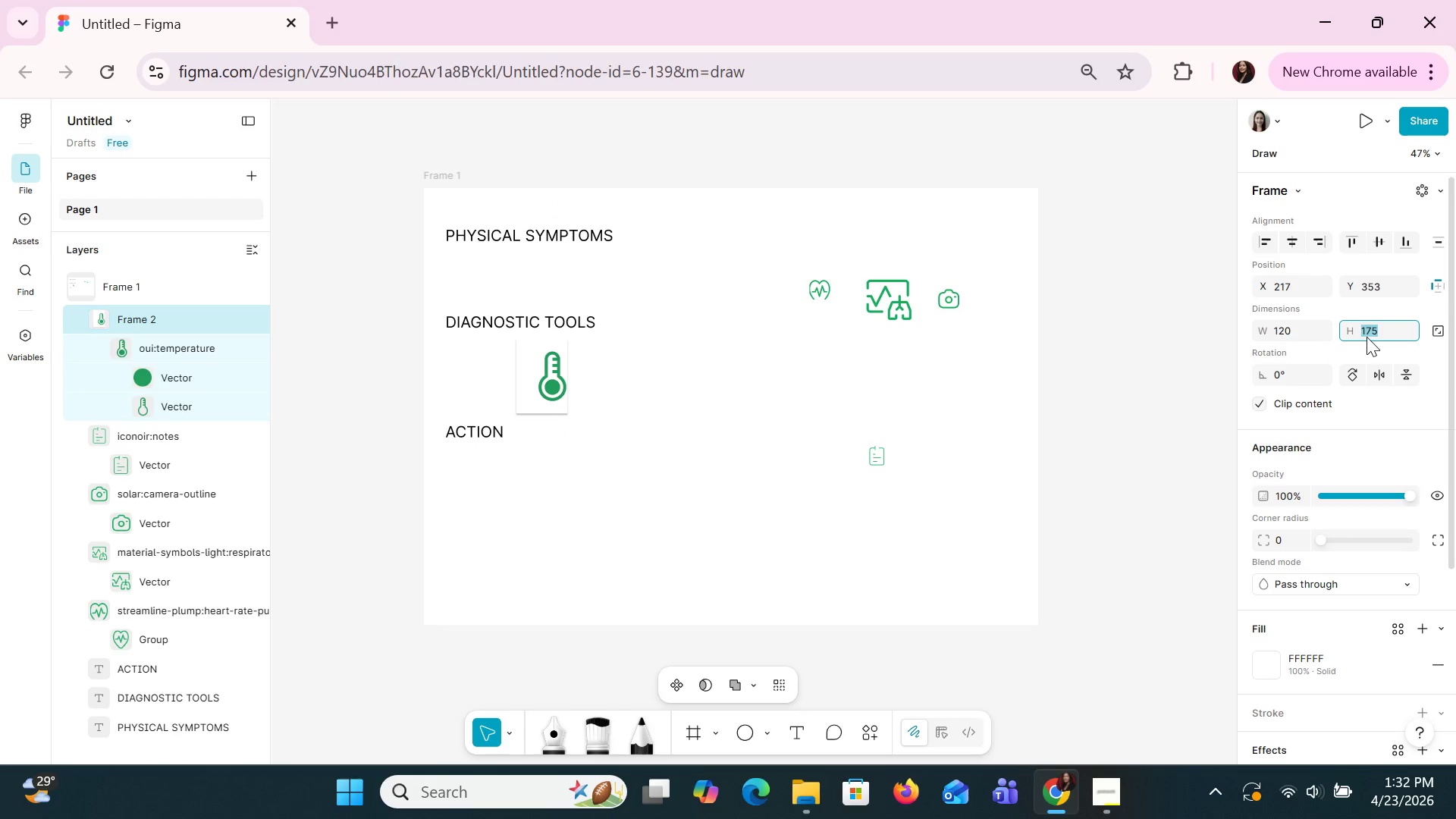 
type(120)
 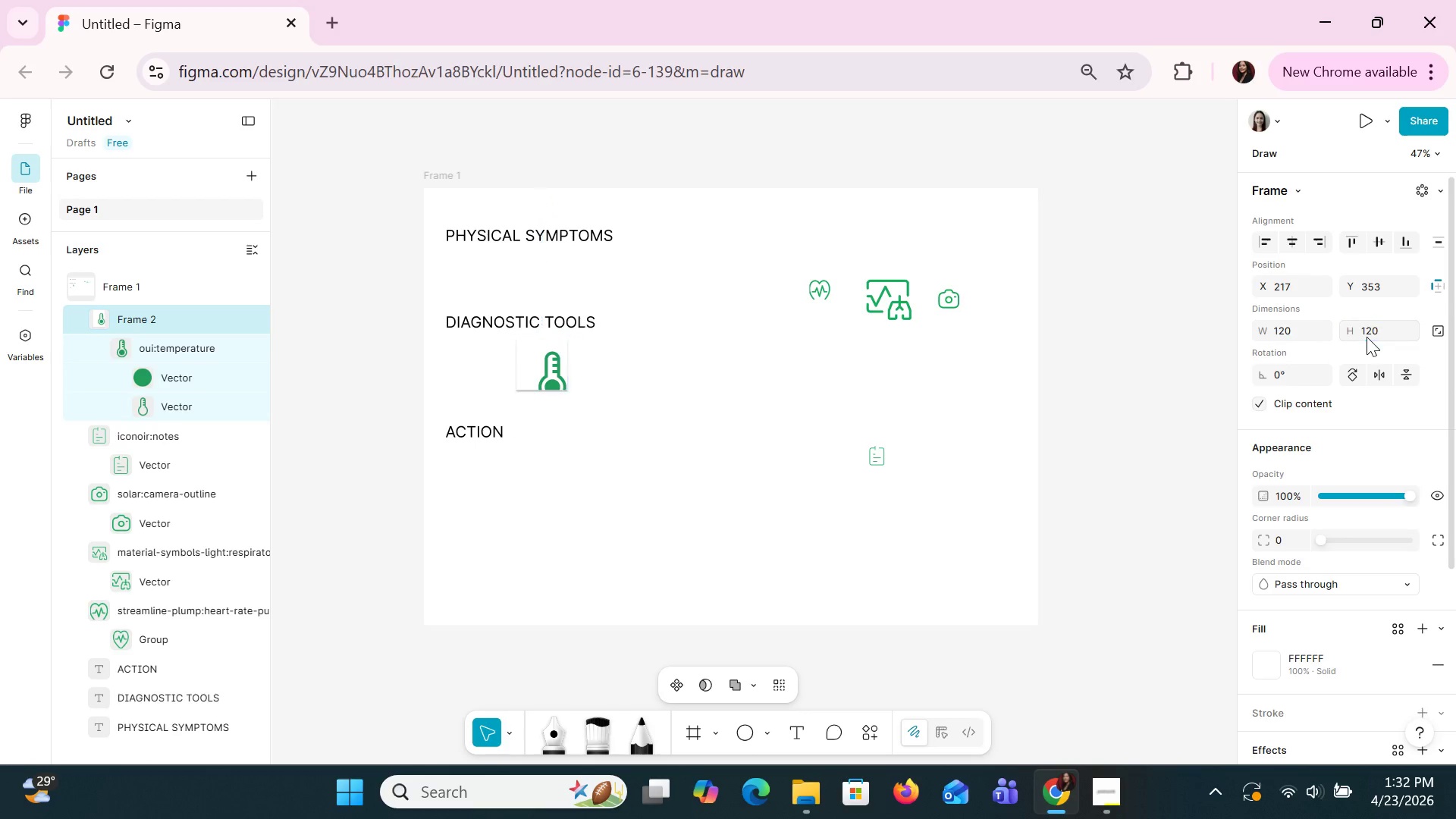 
key(Enter)
 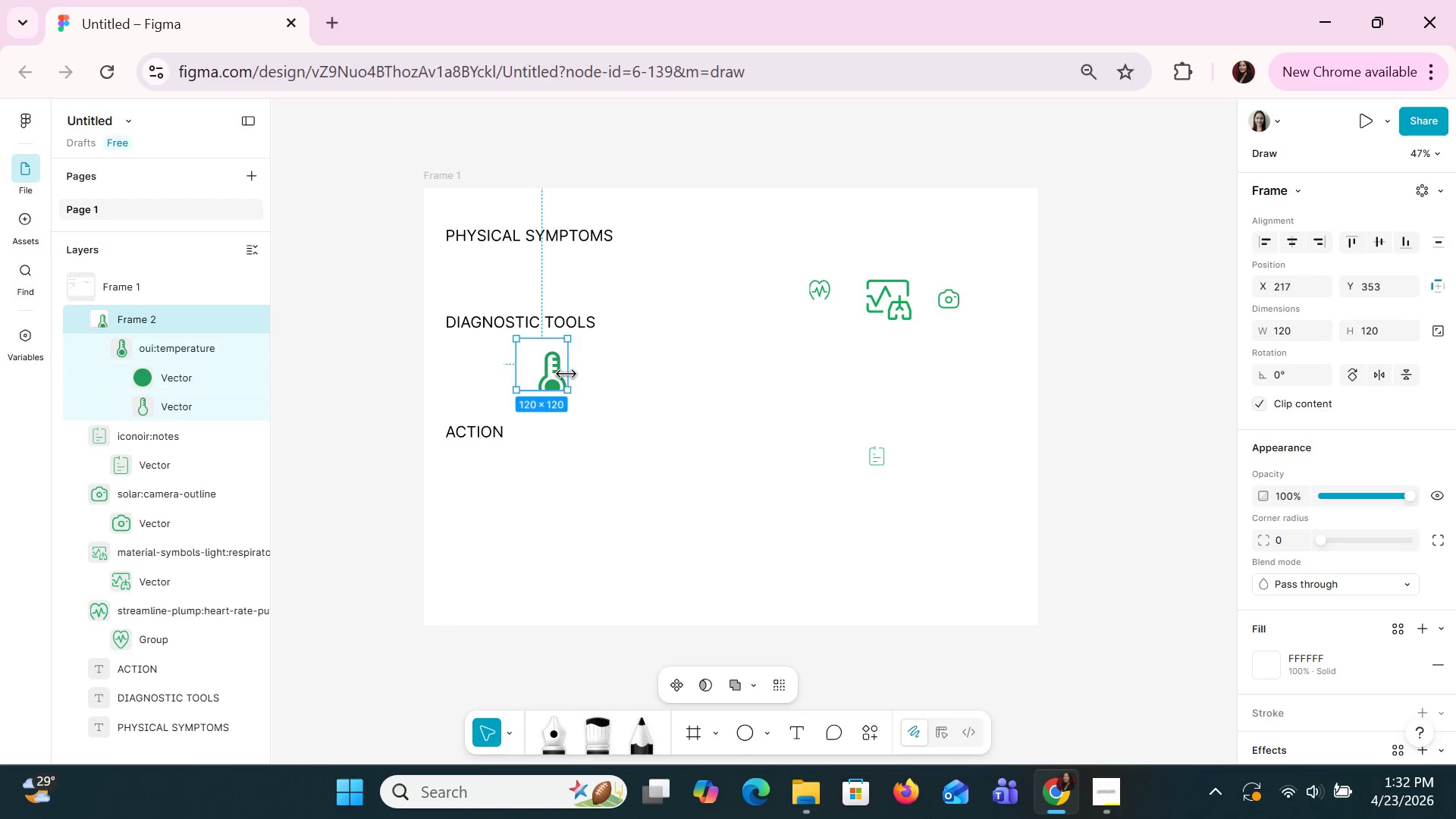 
left_click([550, 375])
 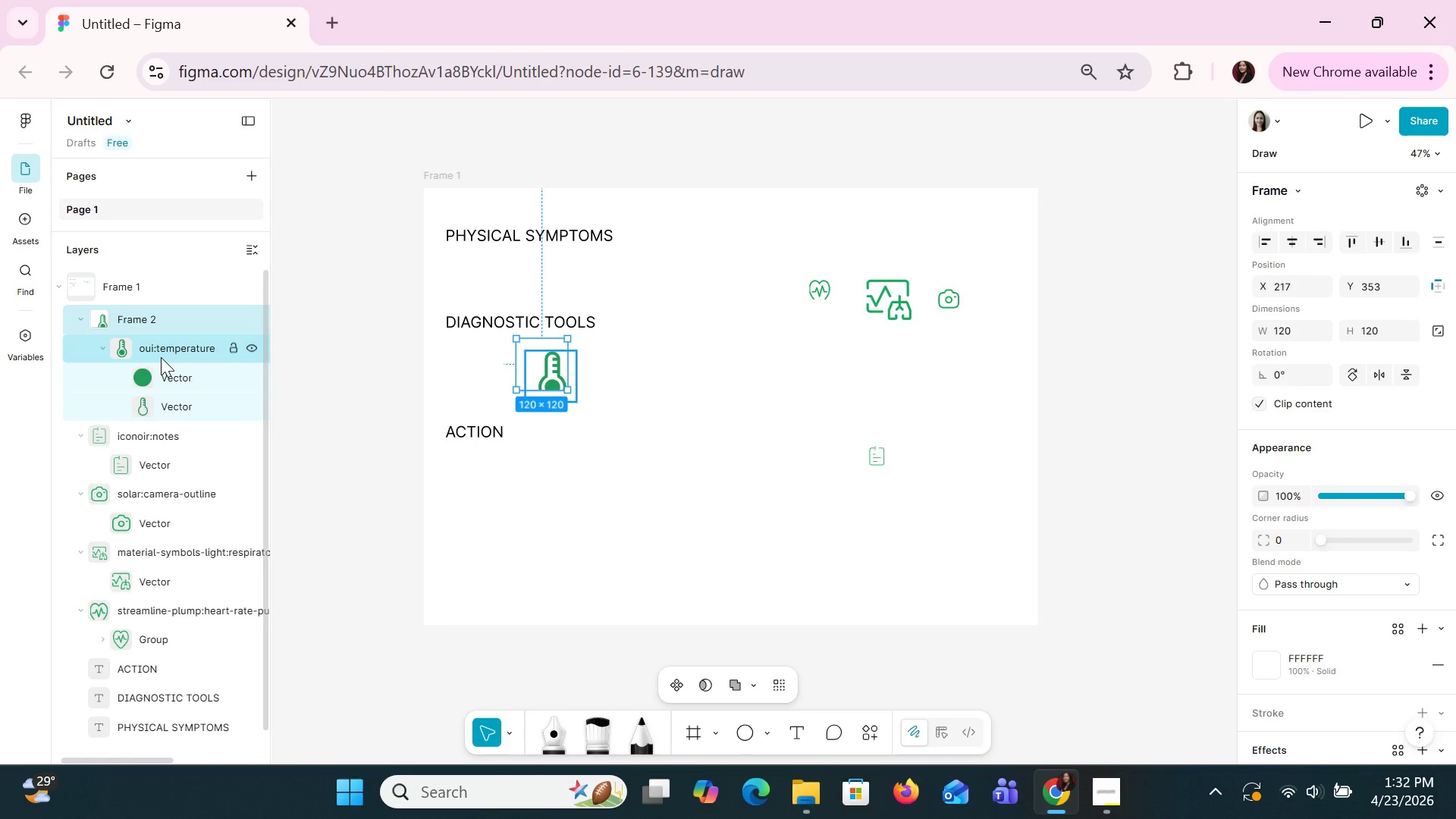 
left_click([152, 340])
 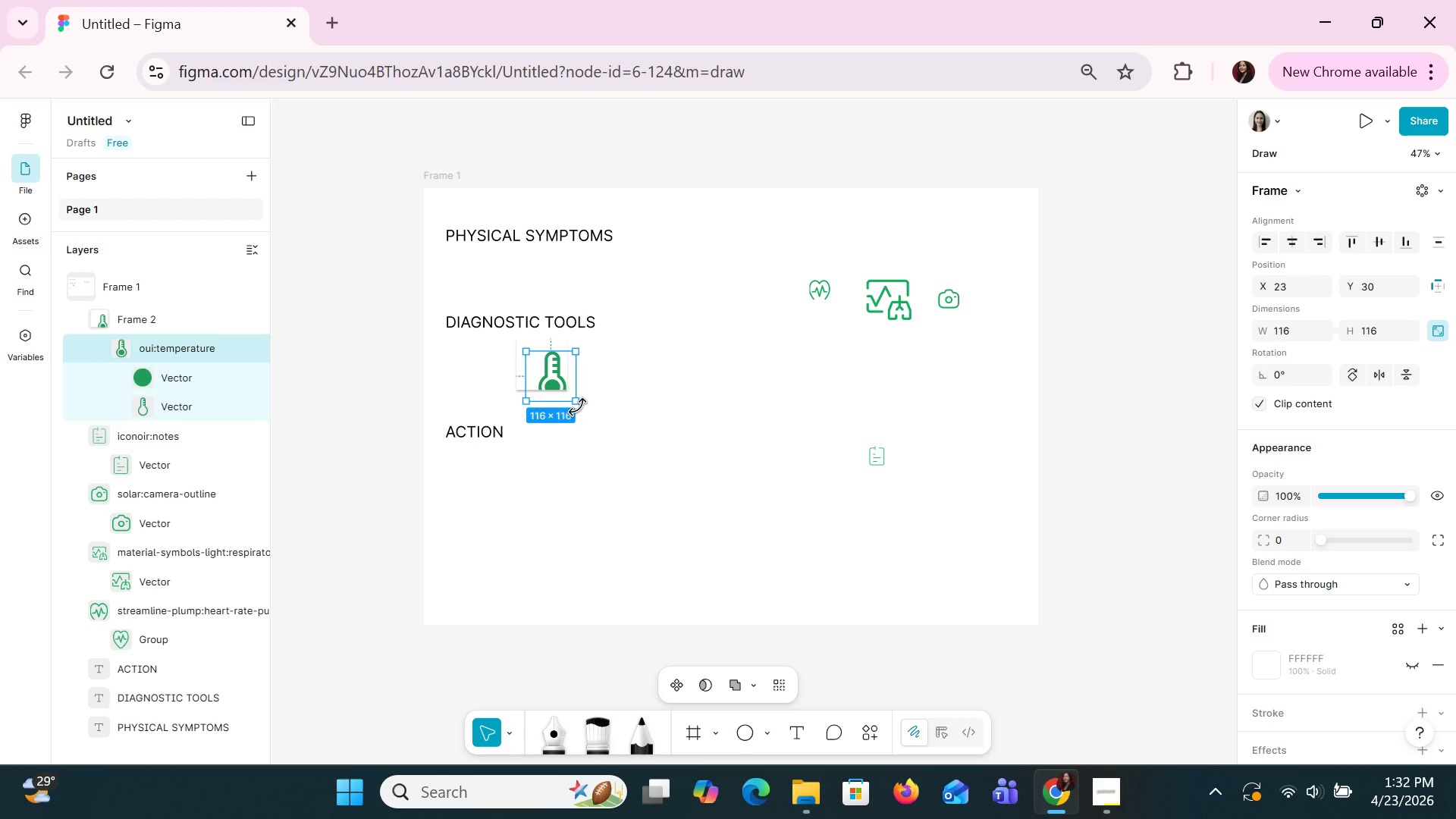 
left_click_drag(start_coordinate=[576, 406], to_coordinate=[558, 388])
 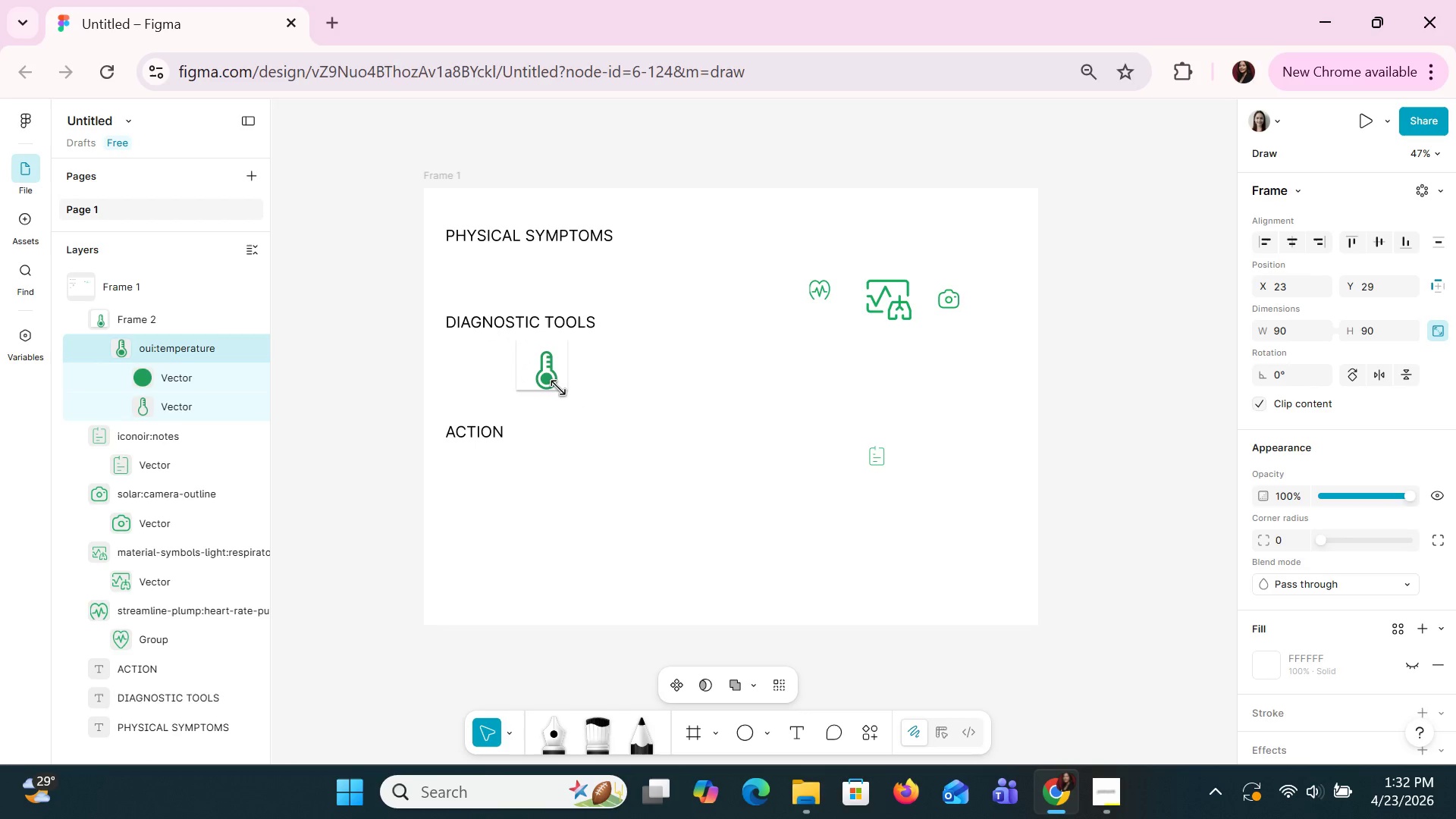 
hold_key(key=ArrowUp, duration=0.55)
 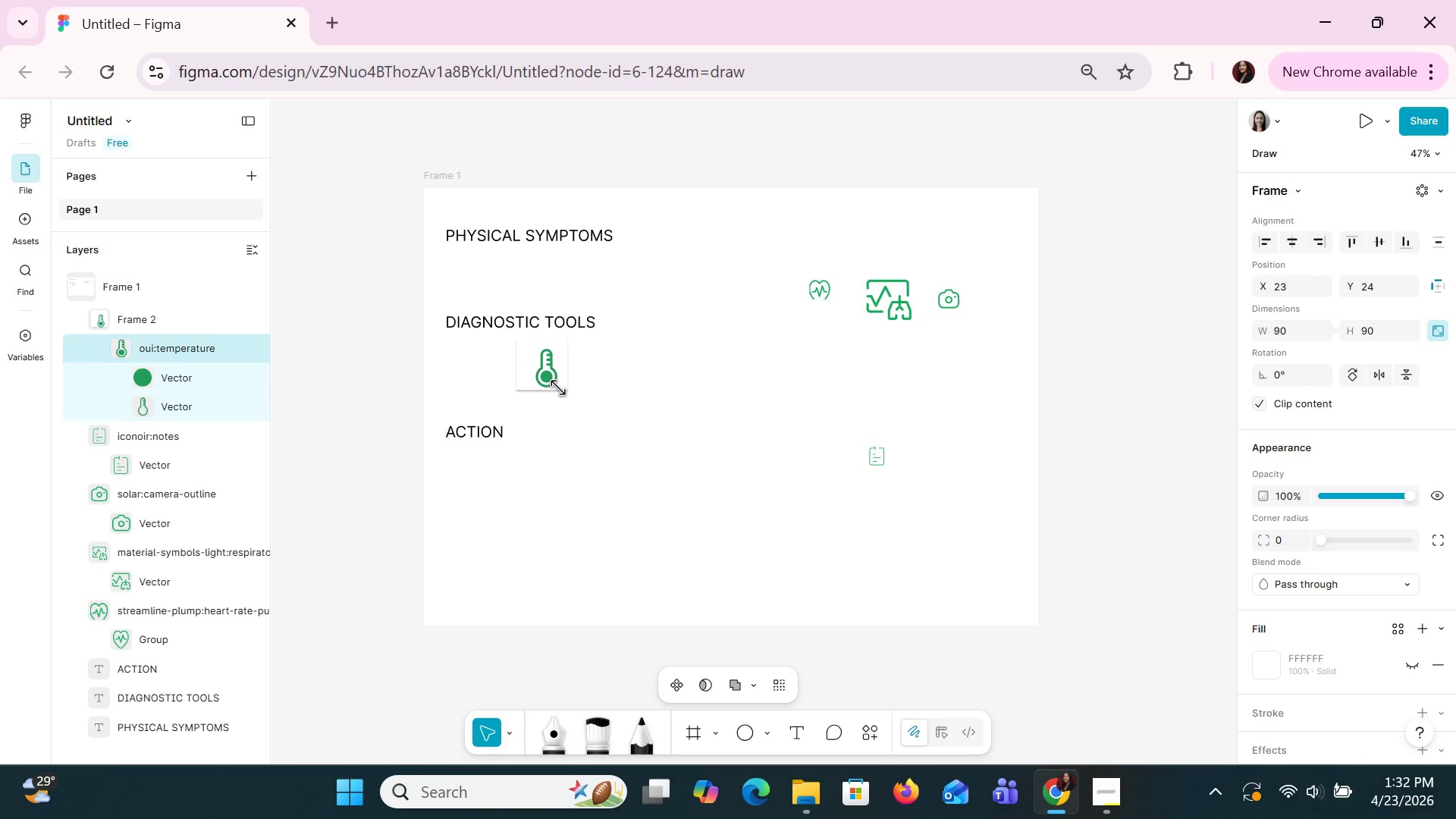 
key(ArrowLeft)
 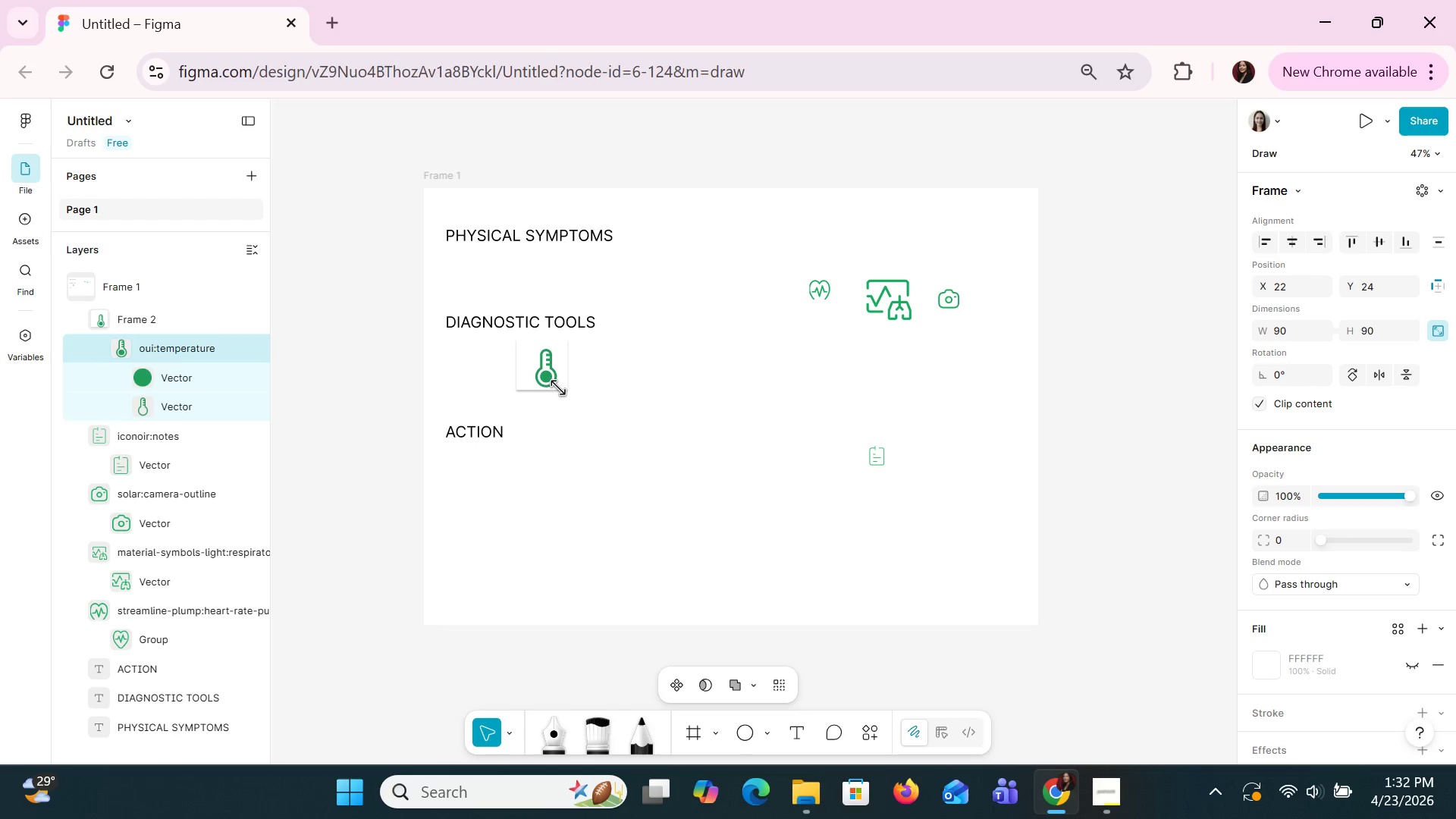 
key(ArrowLeft)
 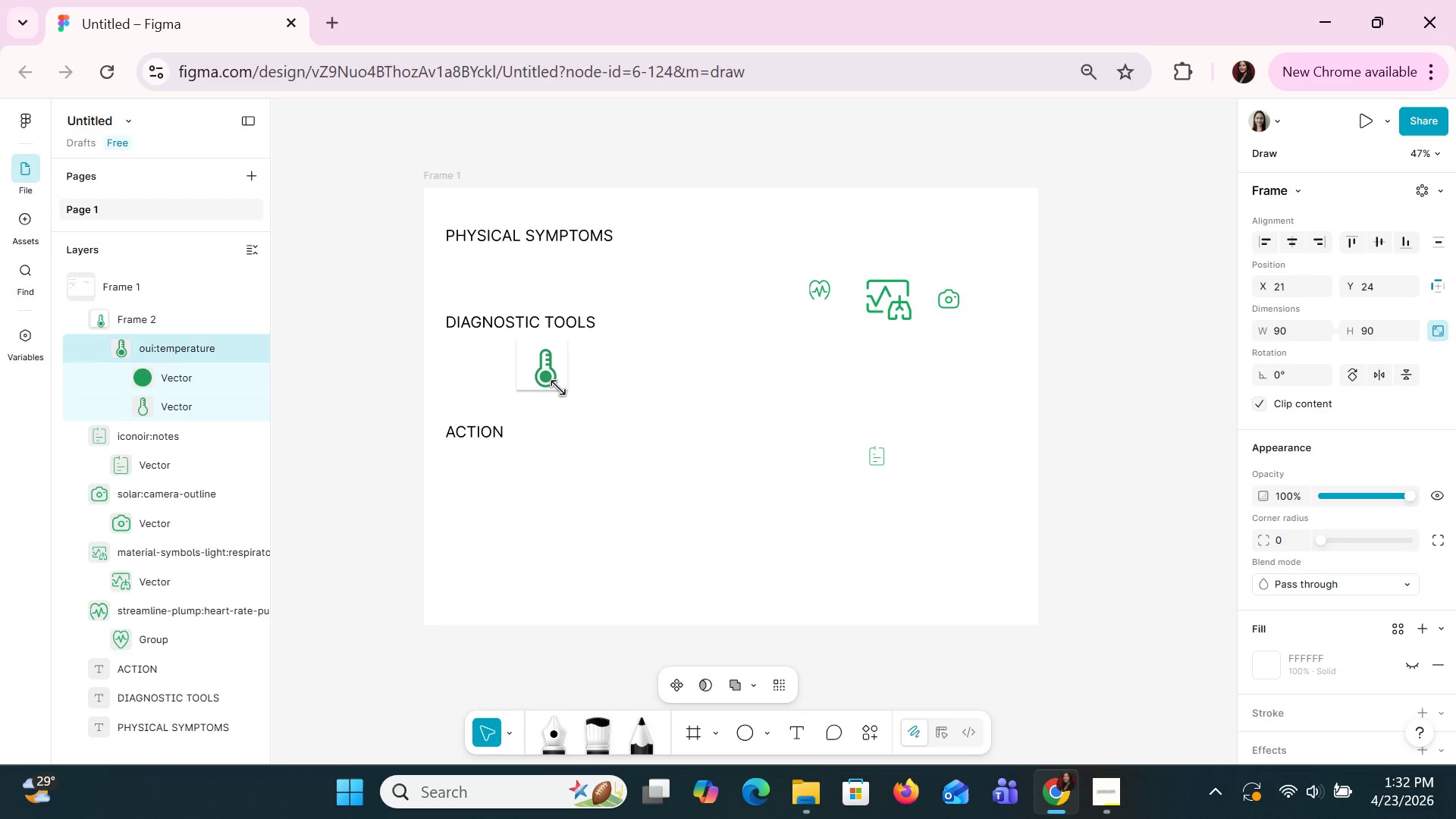 
key(ArrowLeft)
 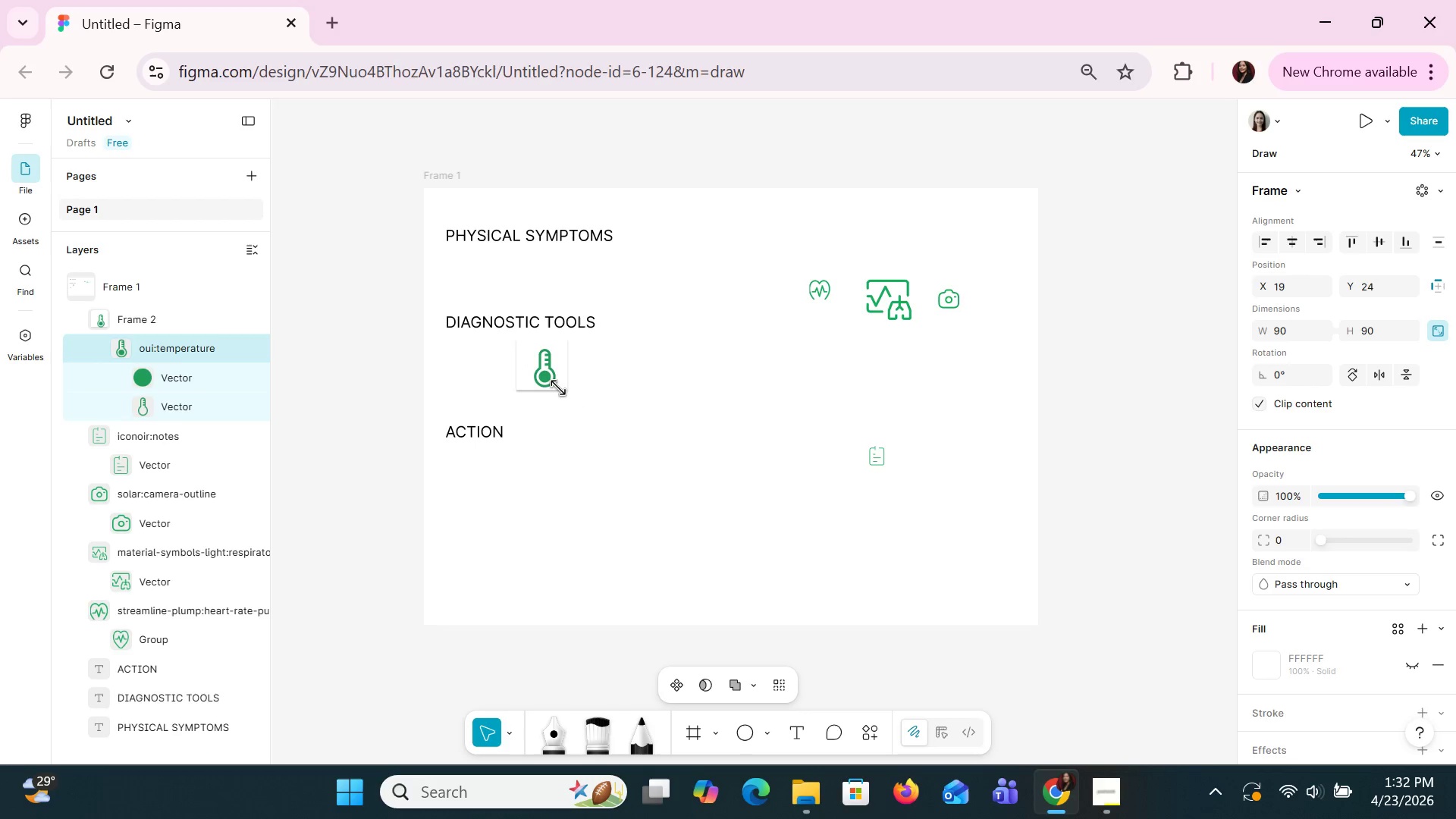 
key(ArrowLeft)
 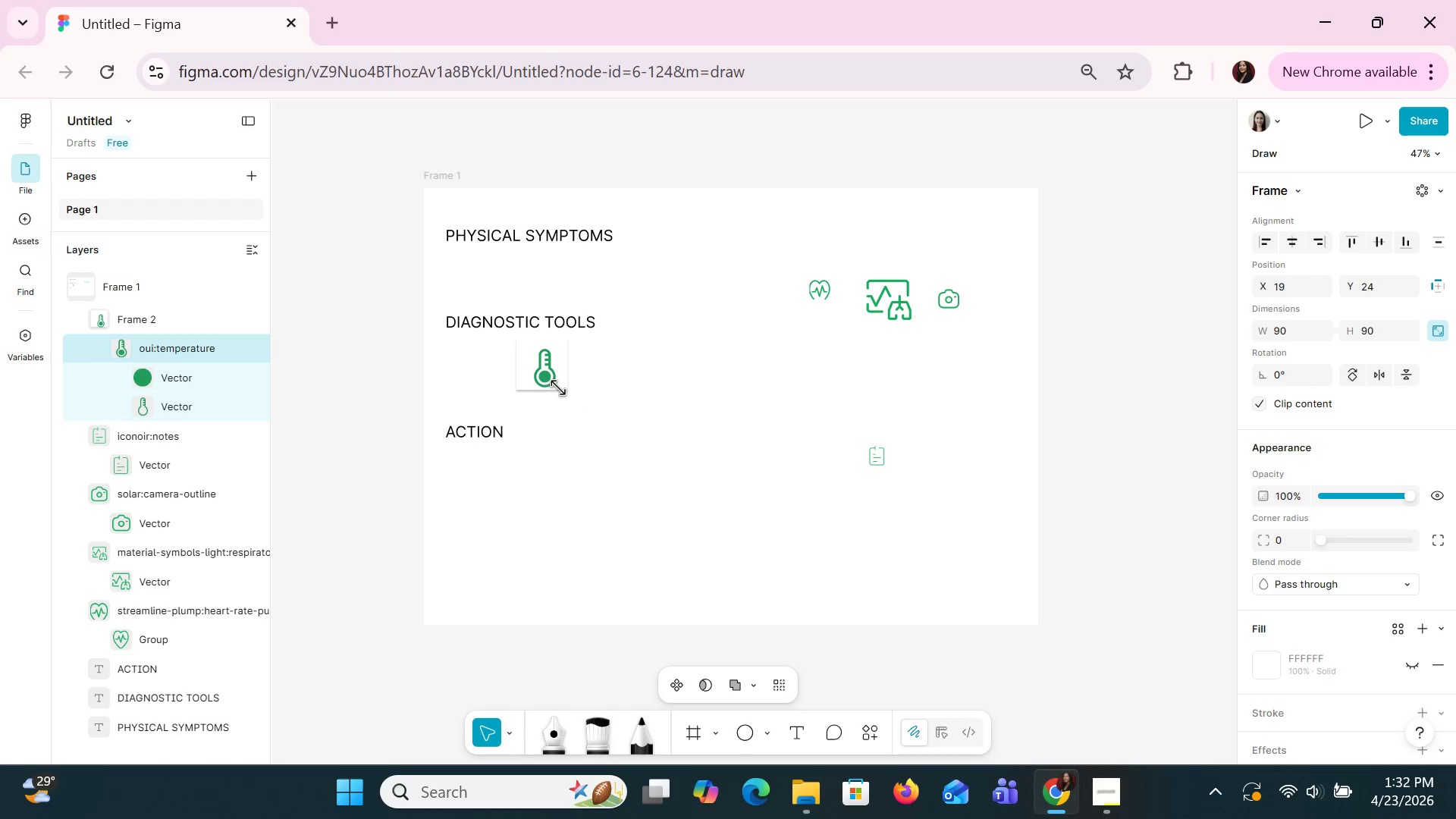 
key(ArrowLeft)
 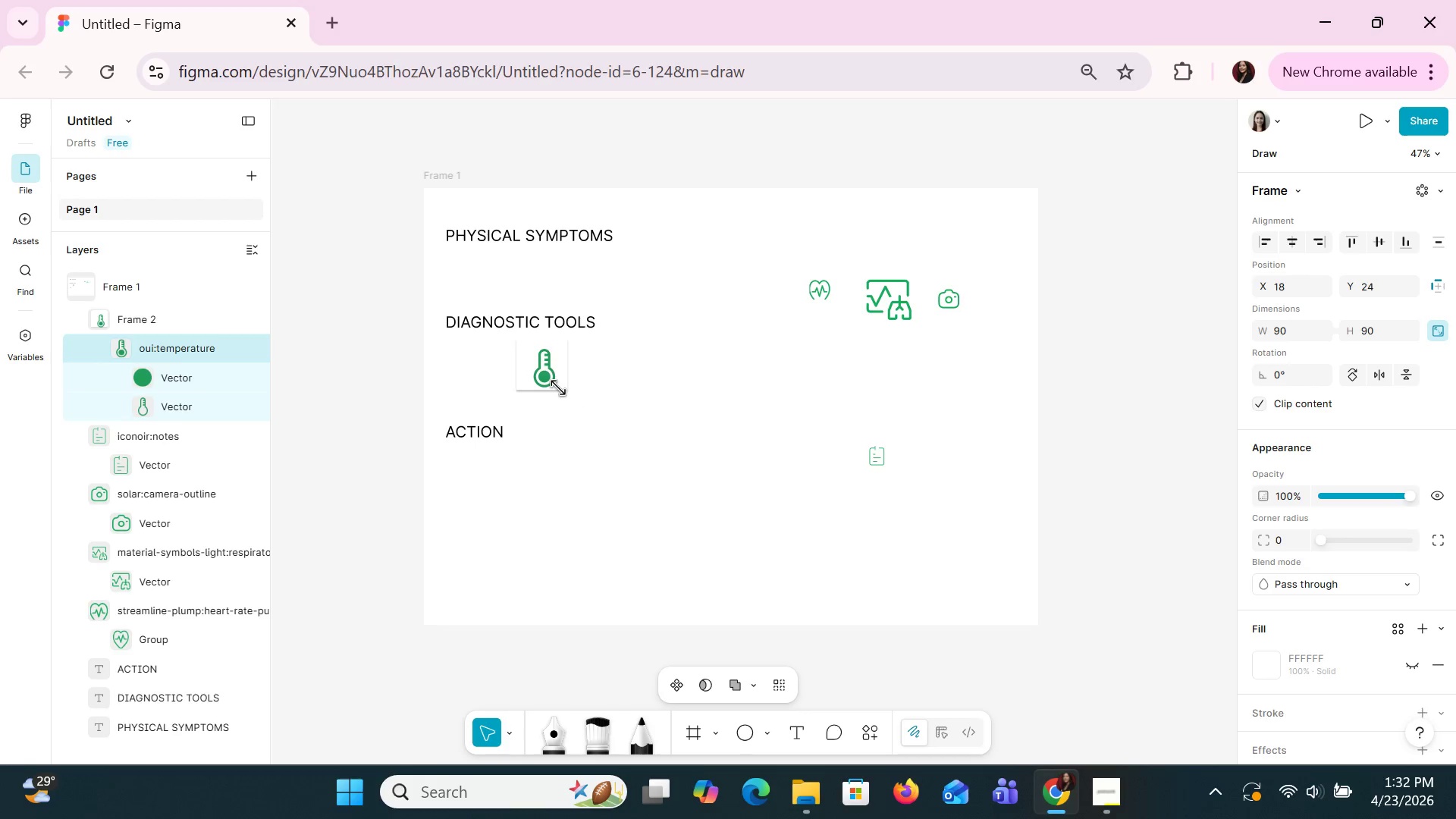 
key(ArrowLeft)
 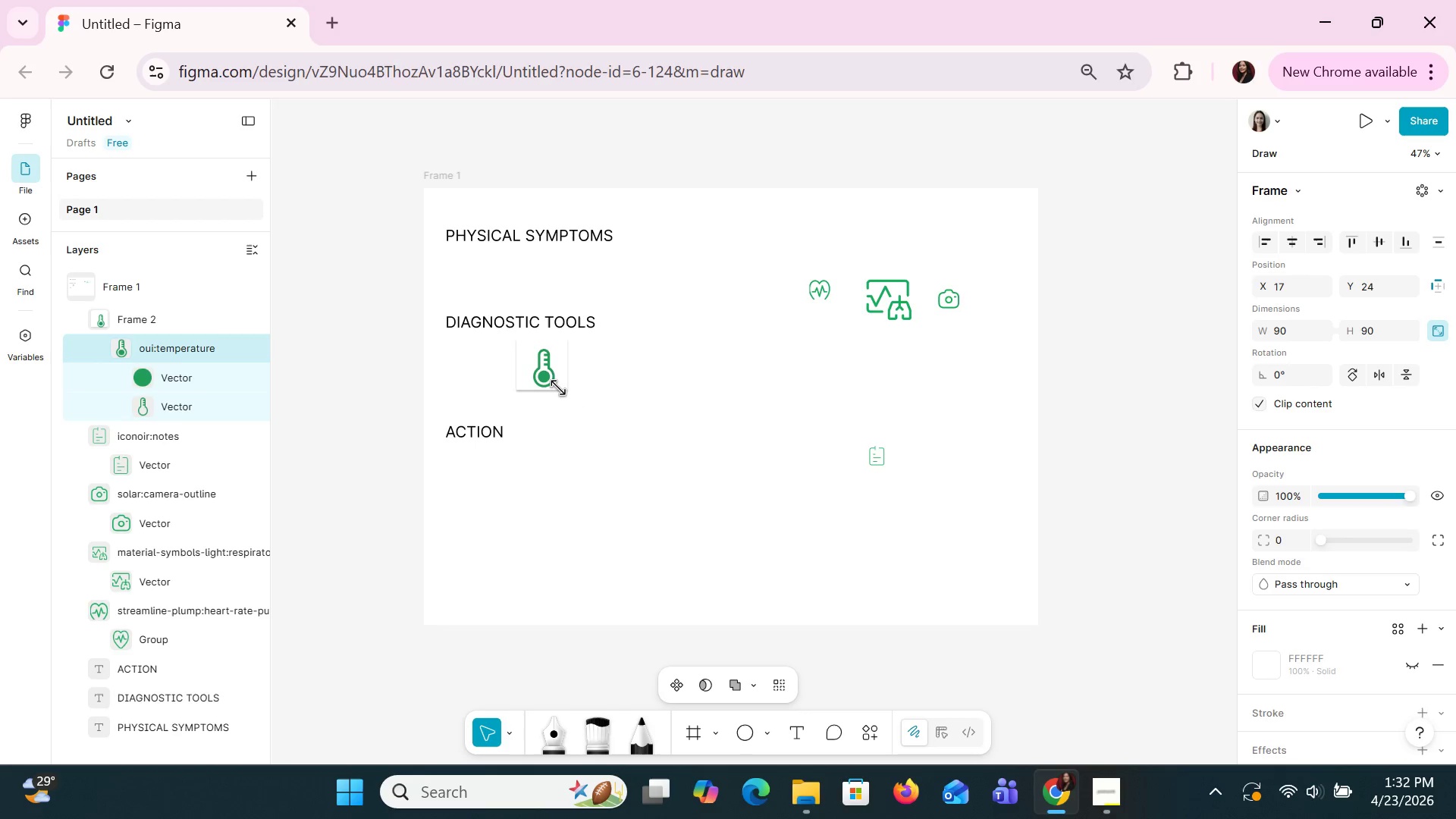 
key(ArrowLeft)
 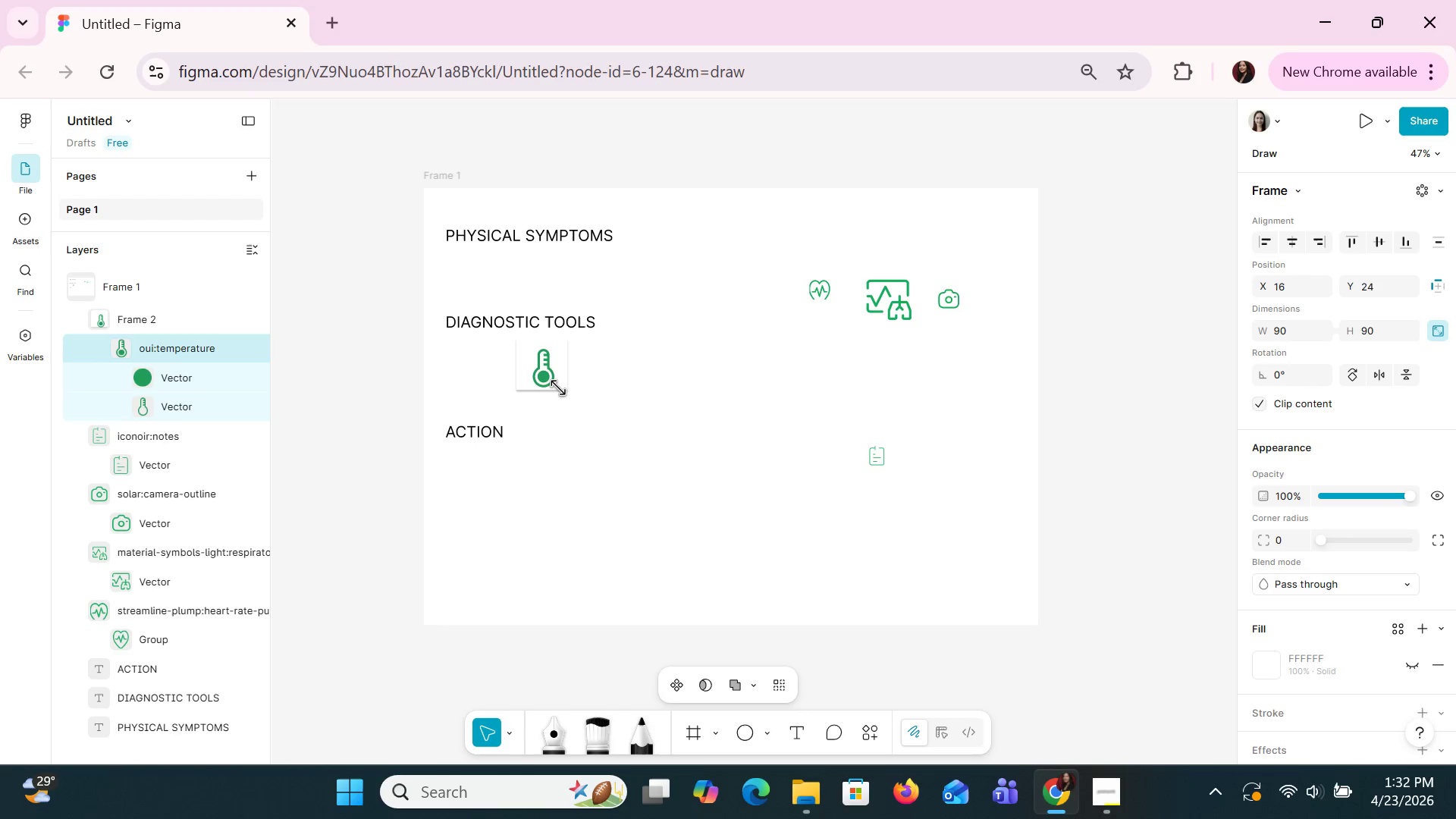 
hold_key(key=ArrowUp, duration=0.59)
 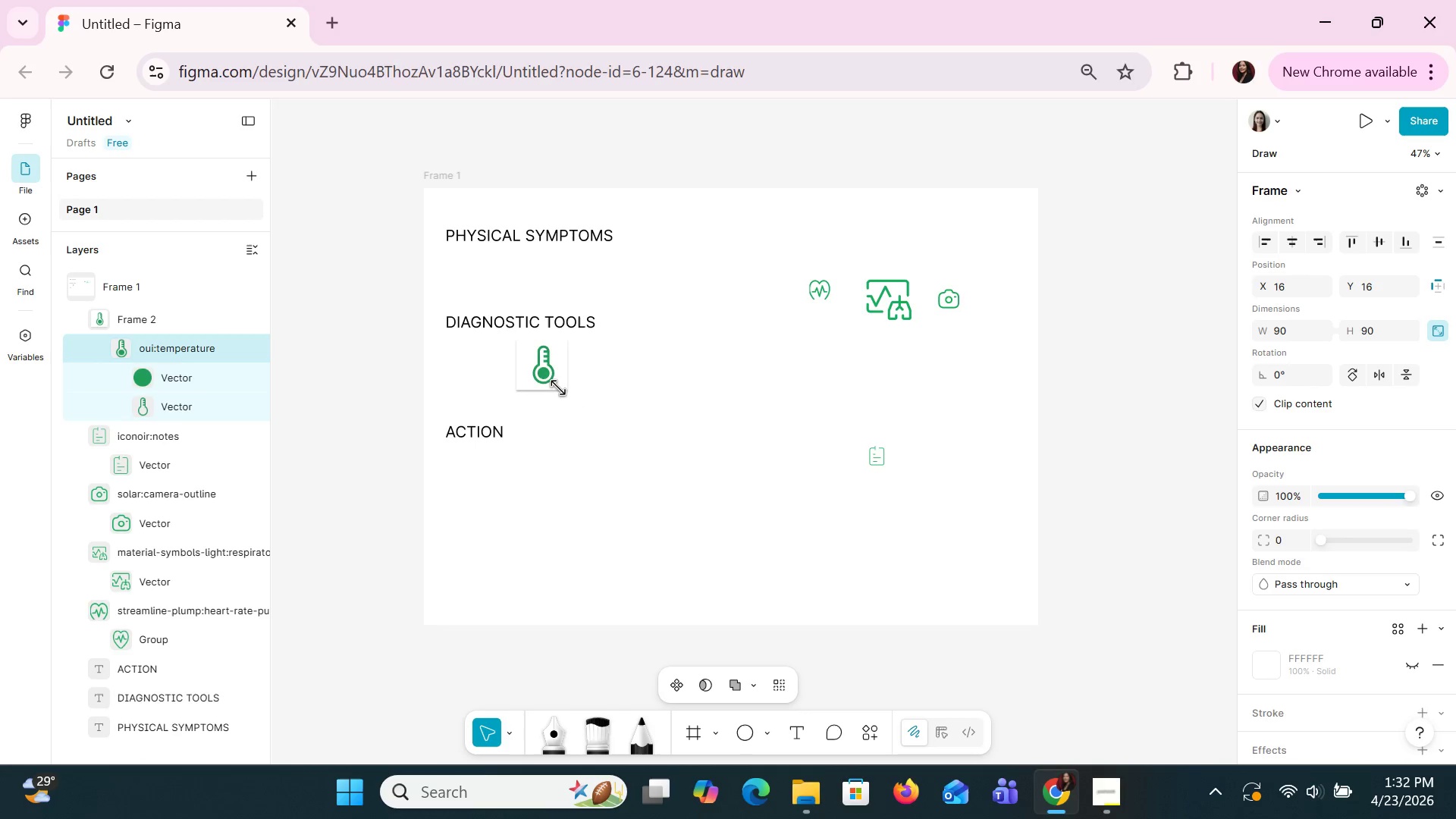 
key(ArrowLeft)
 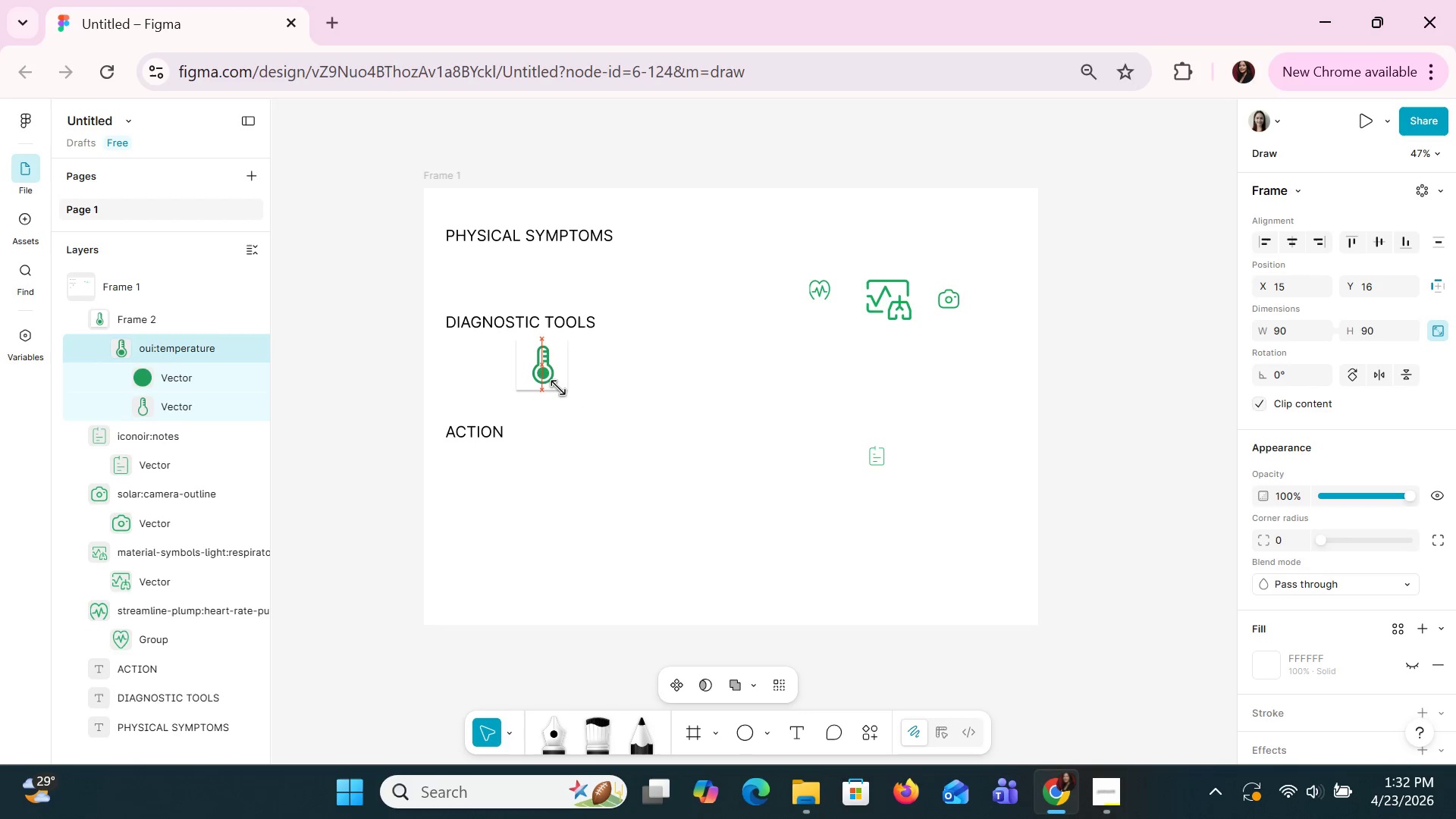 
key(ArrowLeft)
 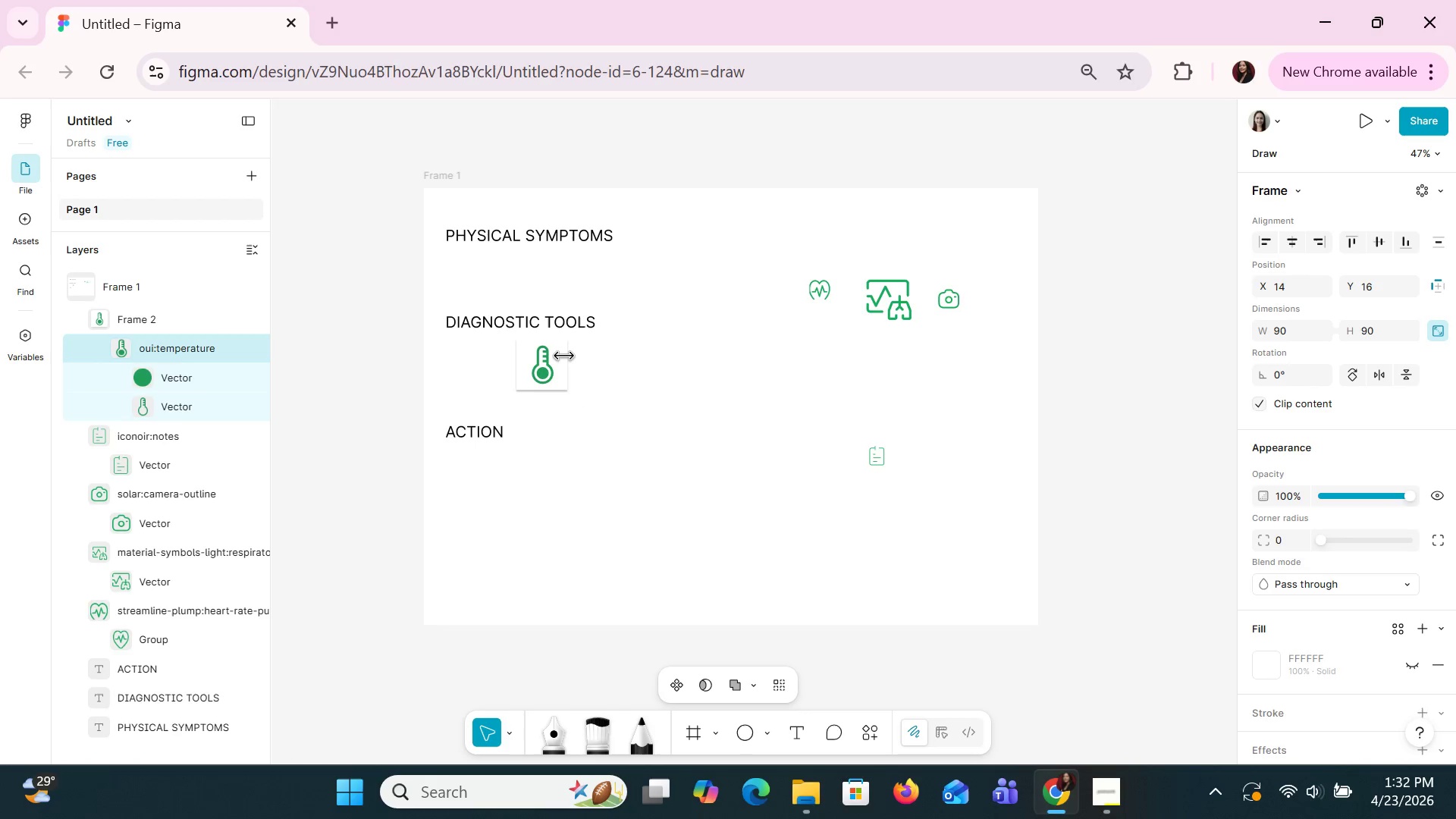 
left_click([564, 359])
 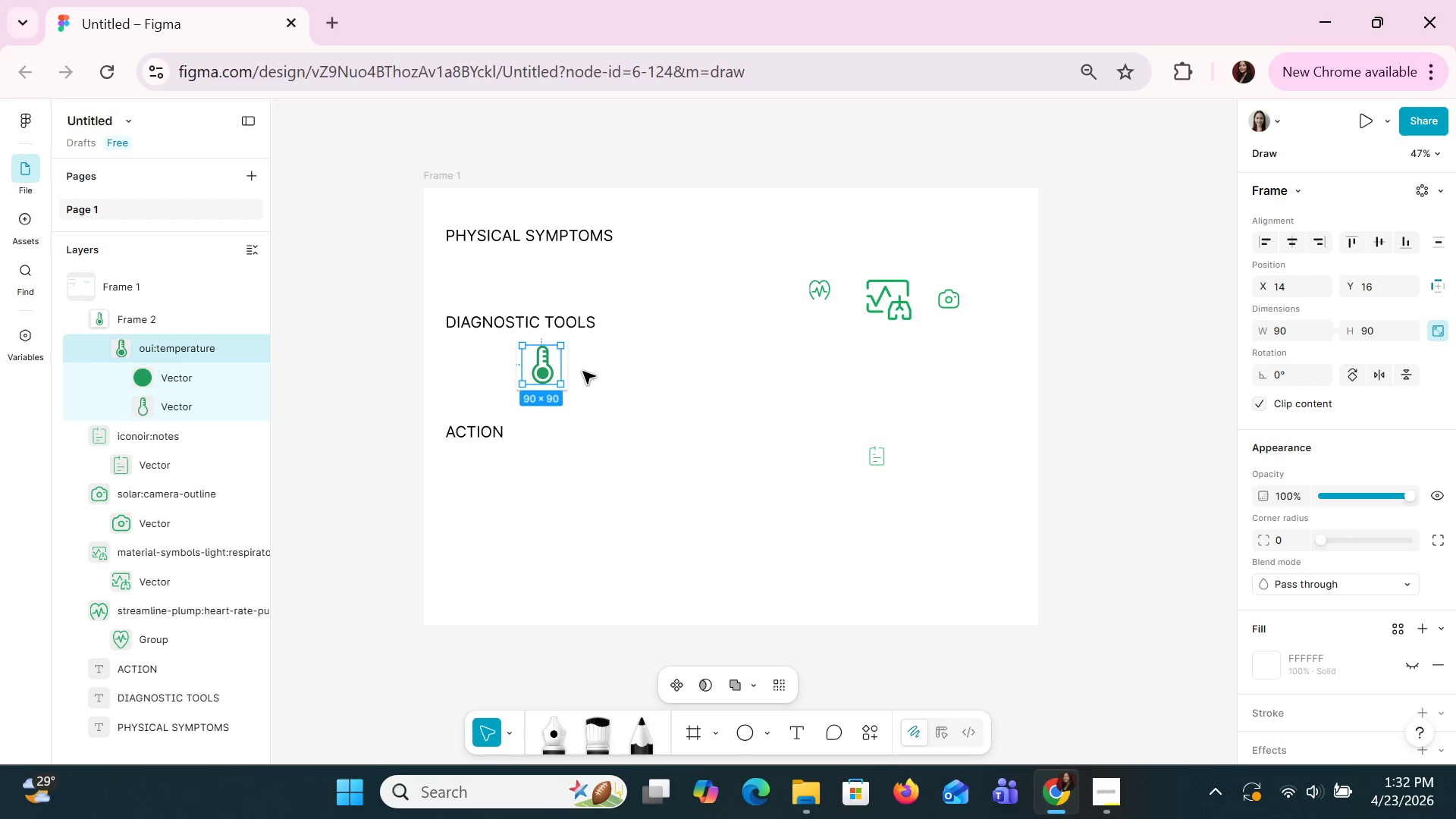 
left_click([582, 371])
 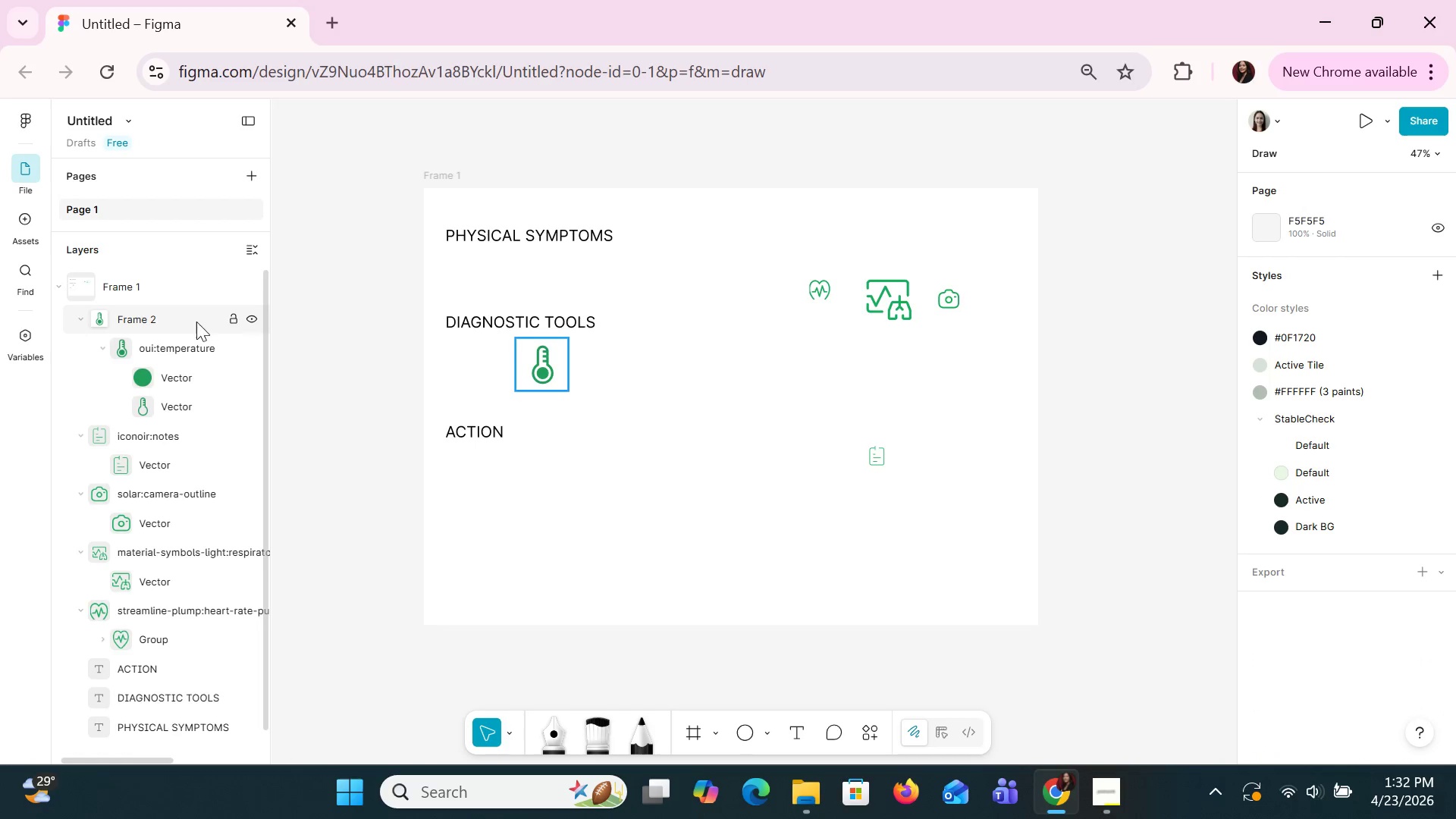 
left_click([191, 322])
 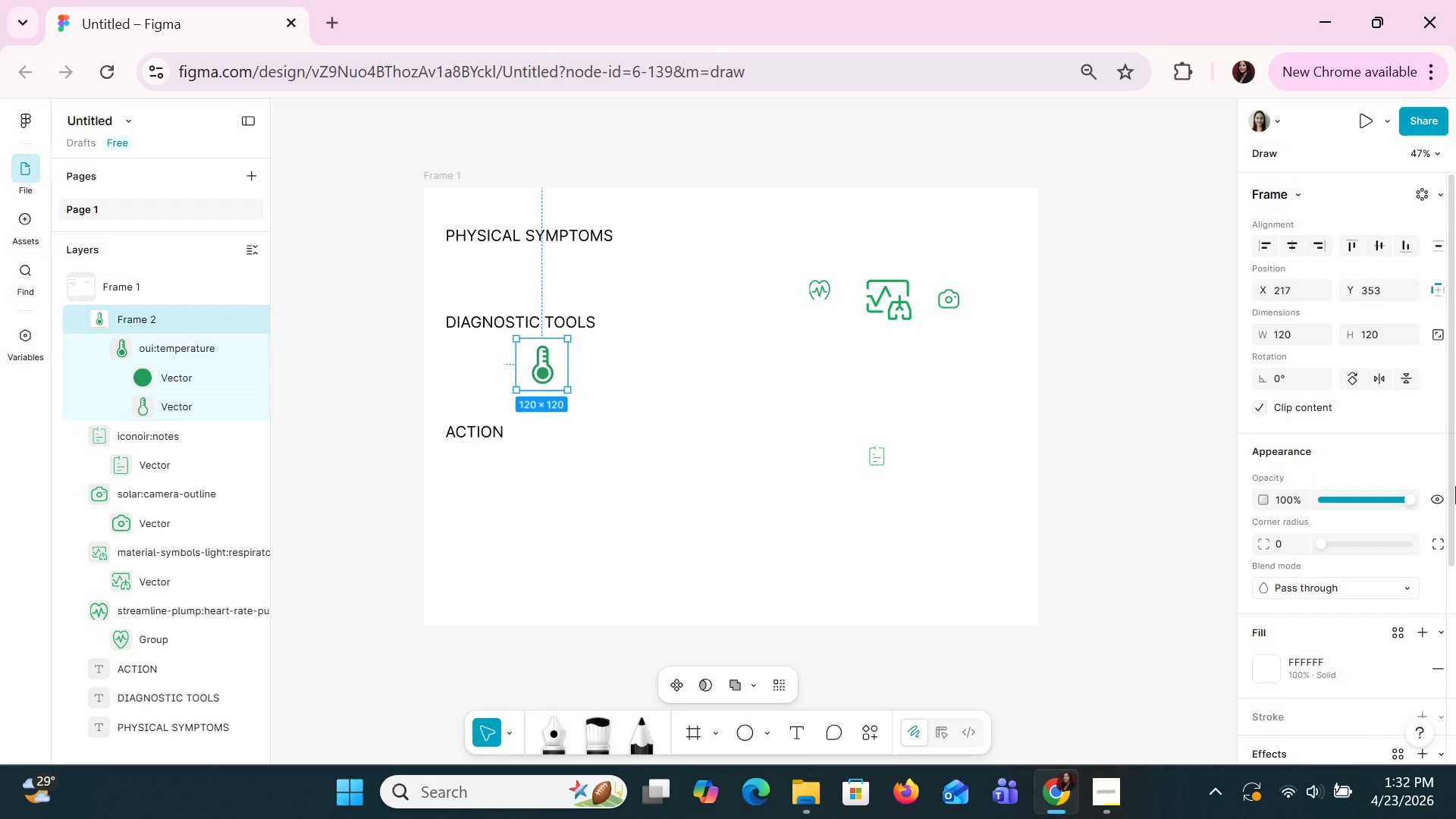 
key(Shift+A)
 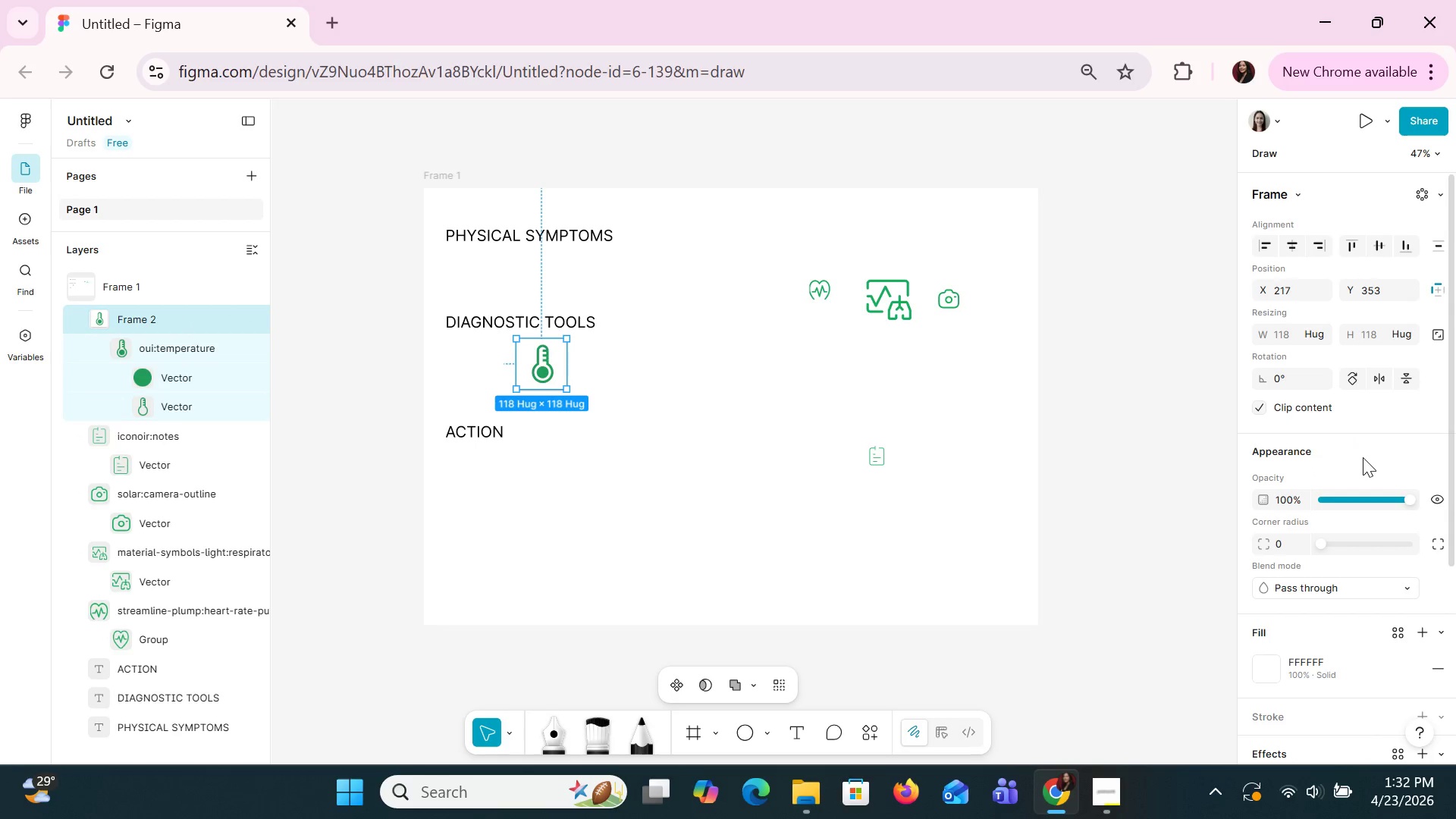 
mouse_move([1345, 473])
 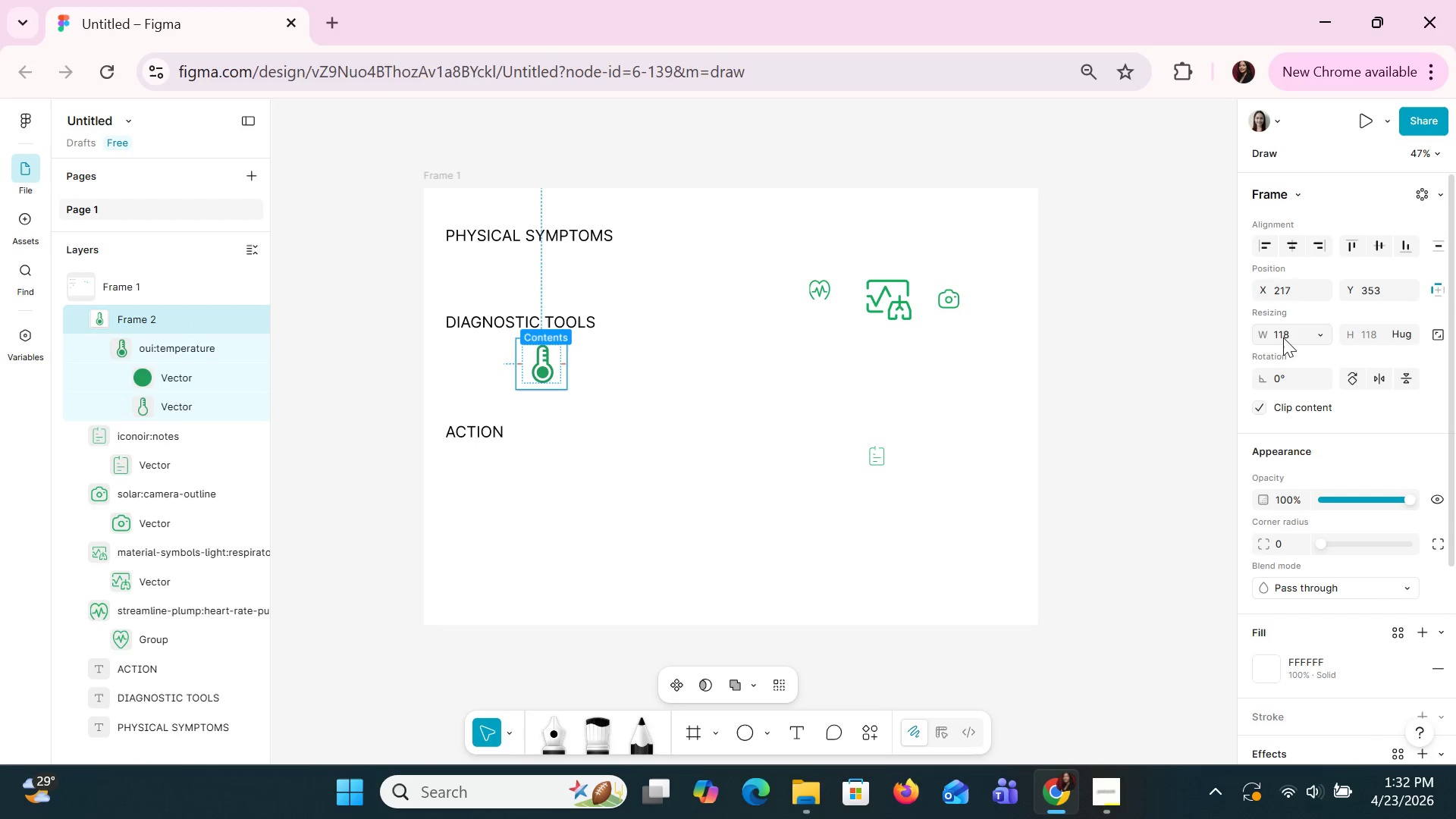 
left_click([1282, 336])
 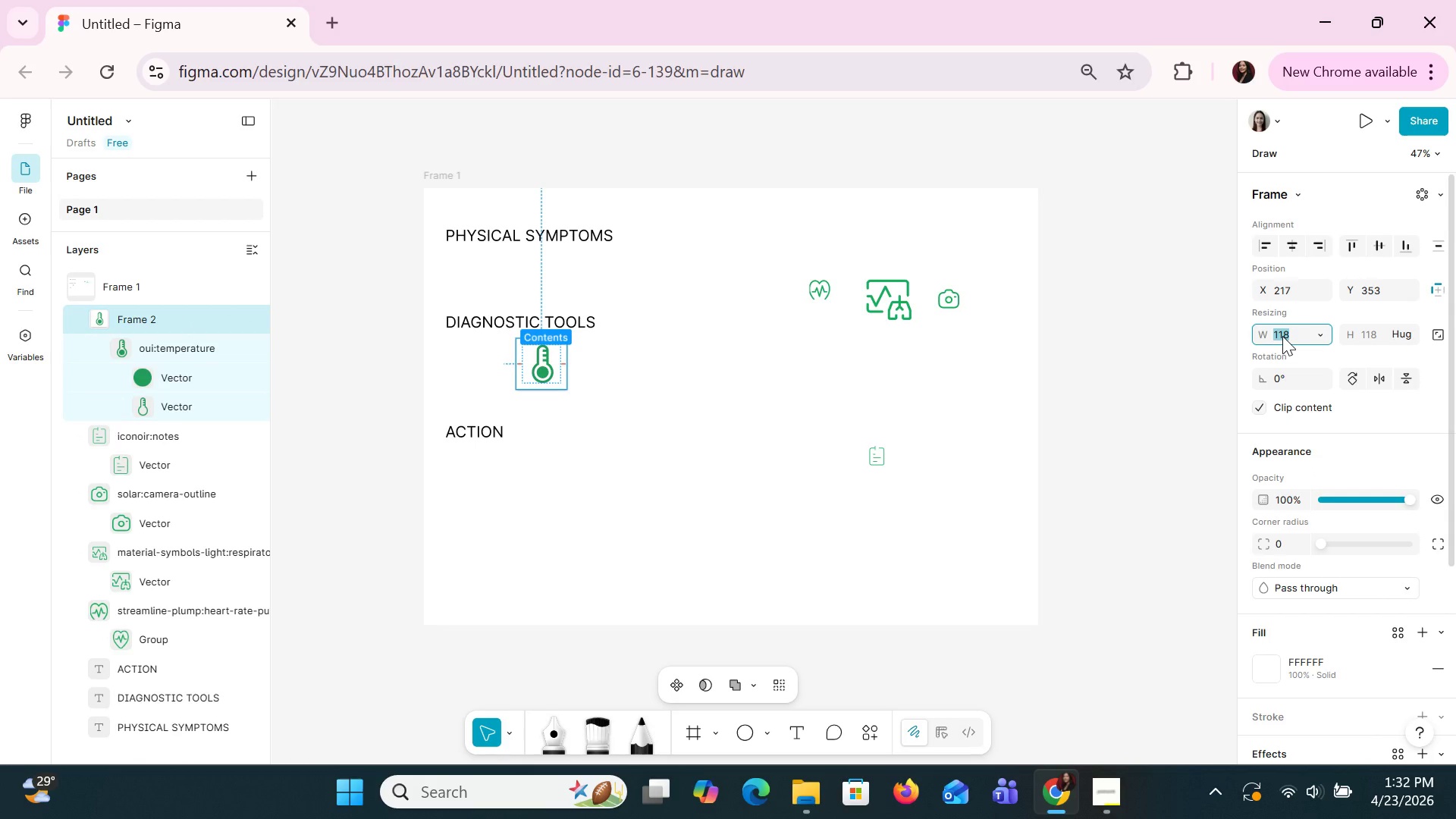 
type(20)
 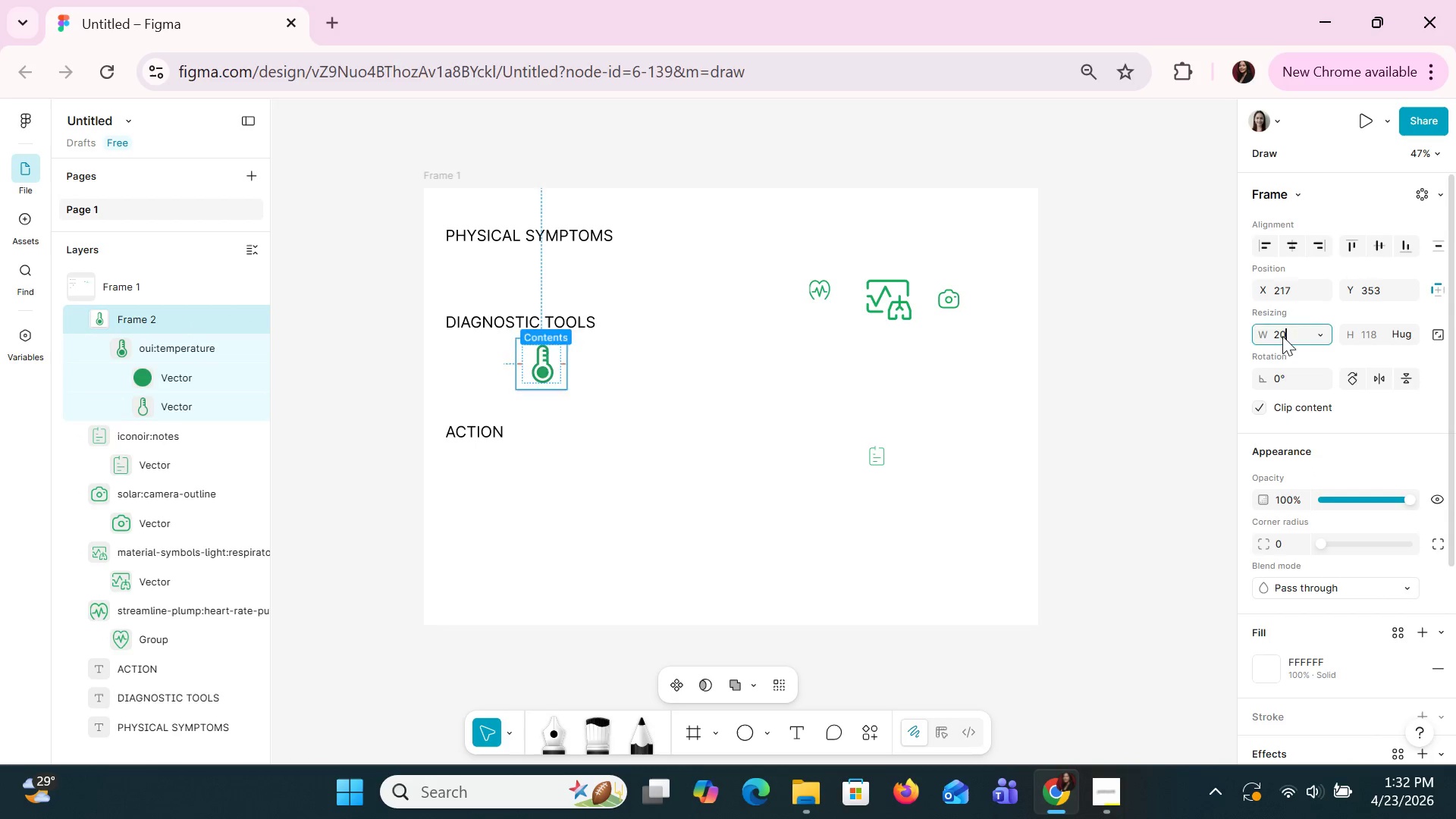 
key(Enter)
 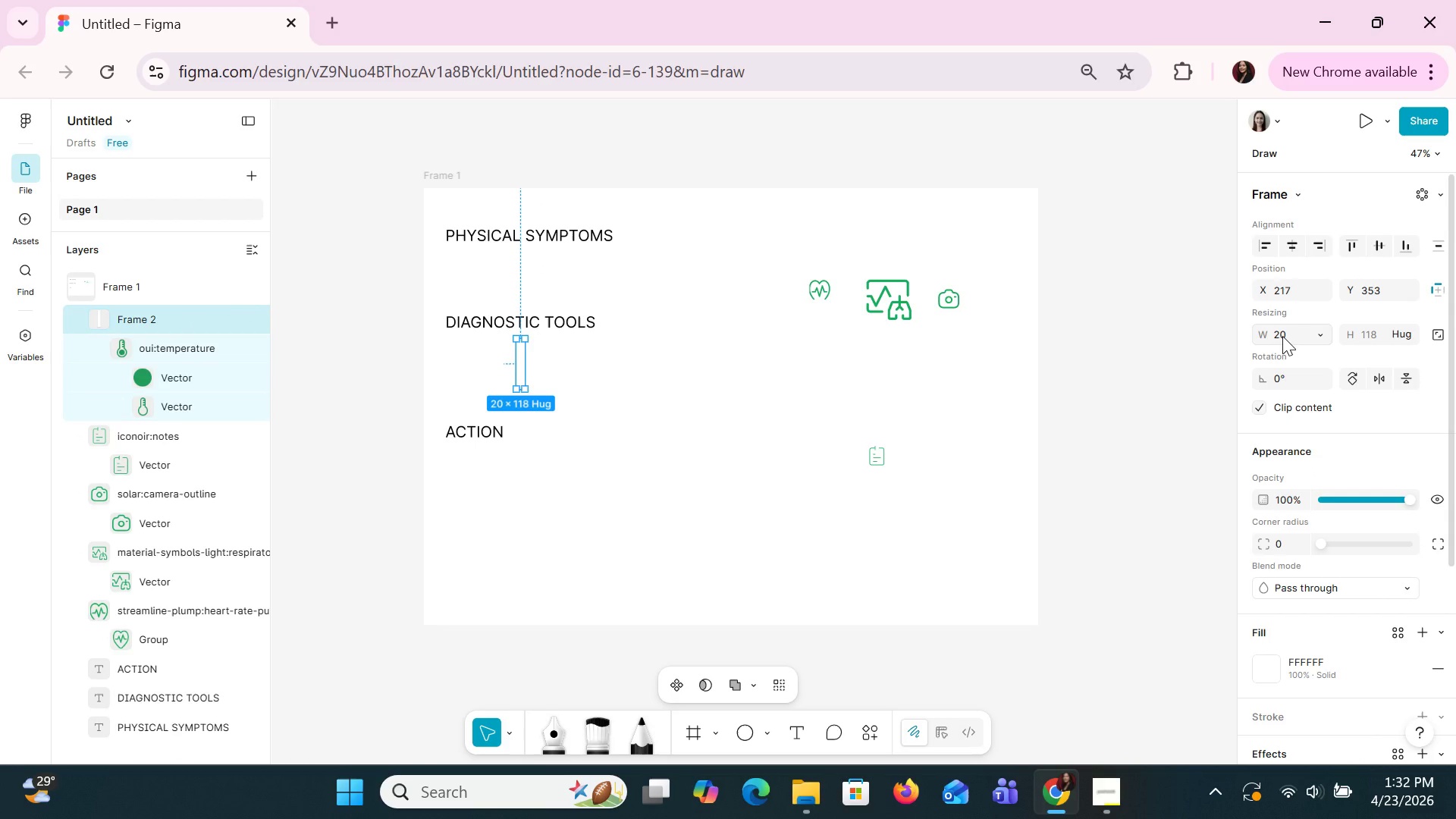 
double_click([1282, 336])
 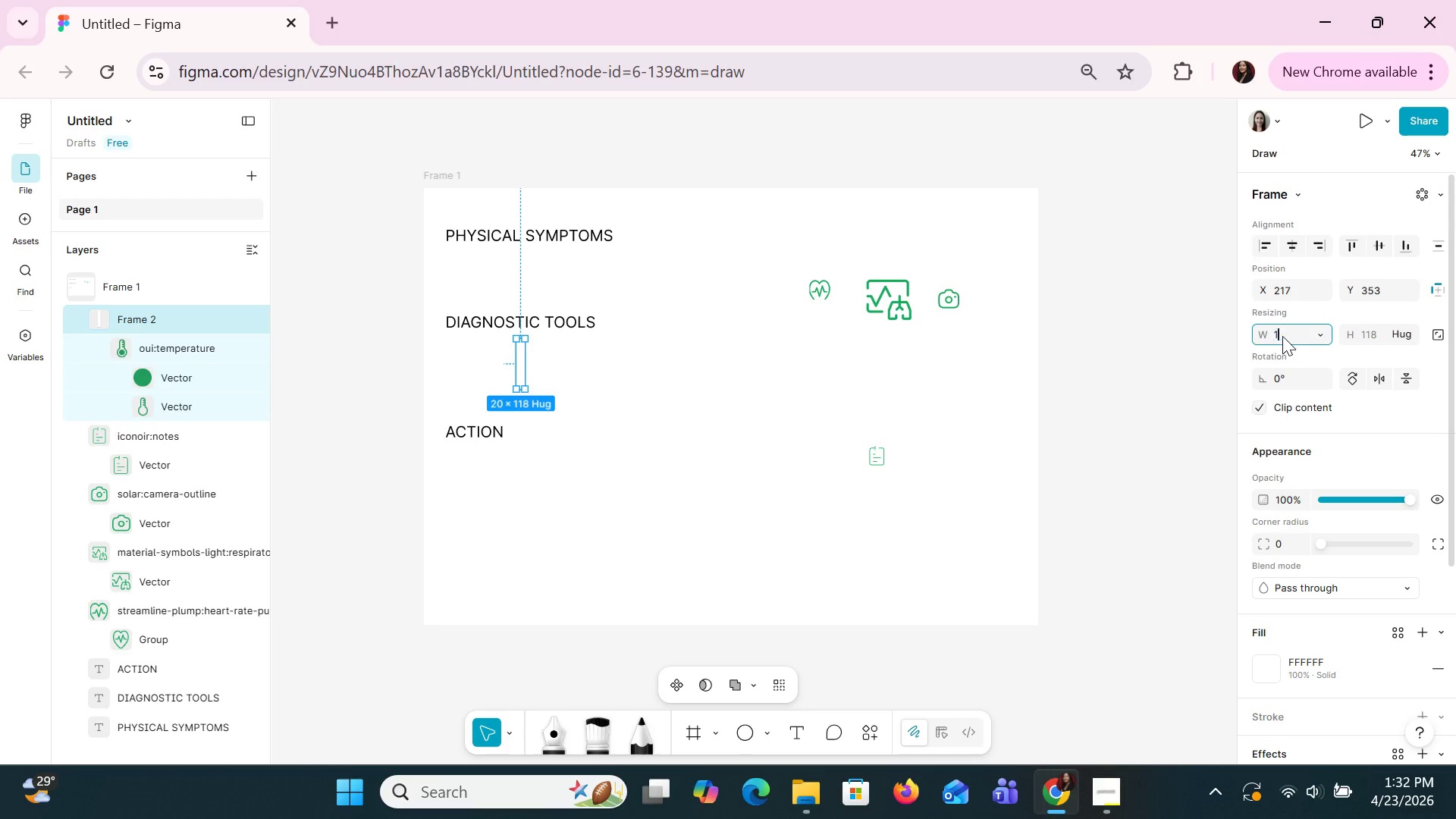 
type(120)
 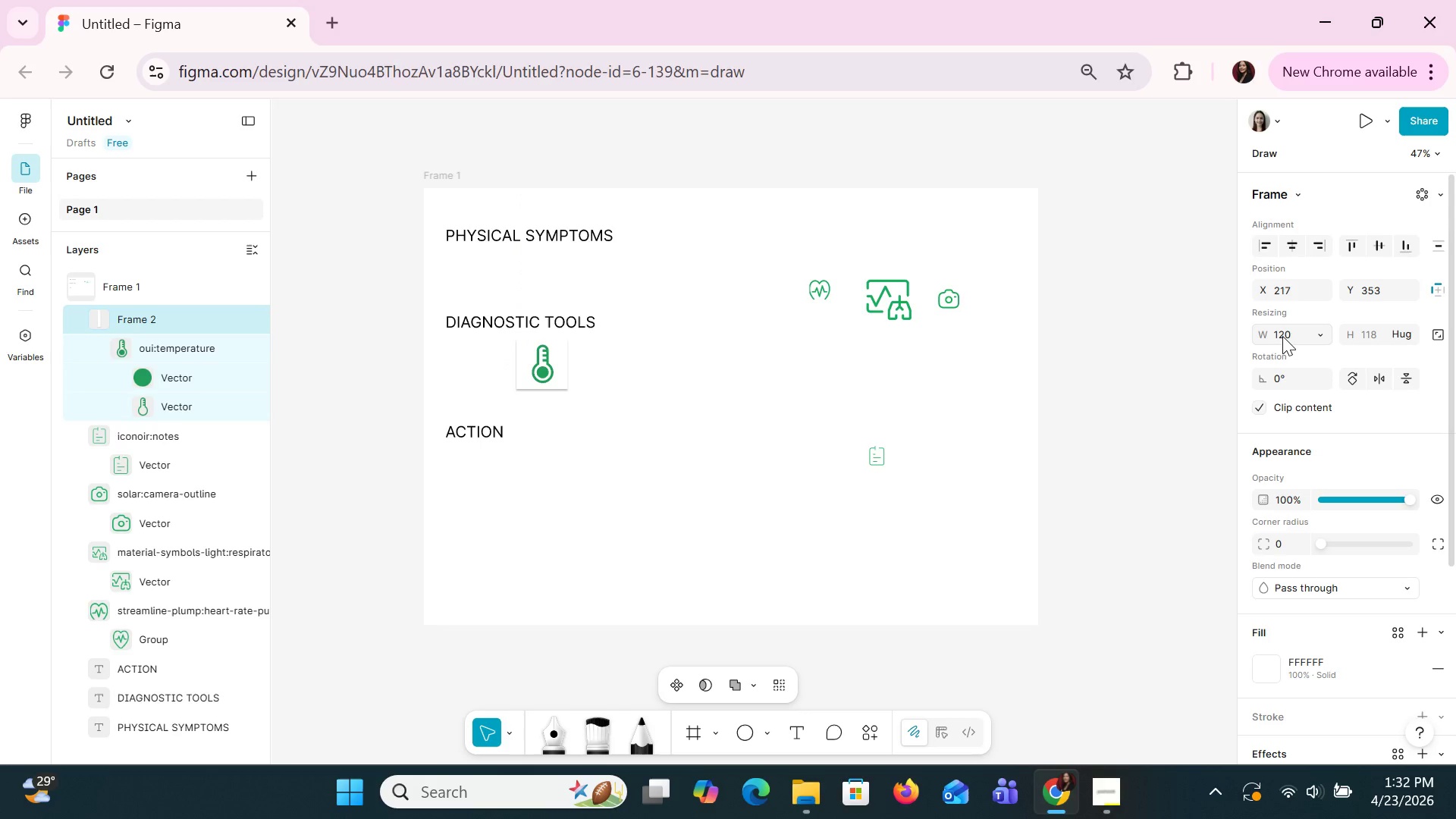 
key(Enter)
 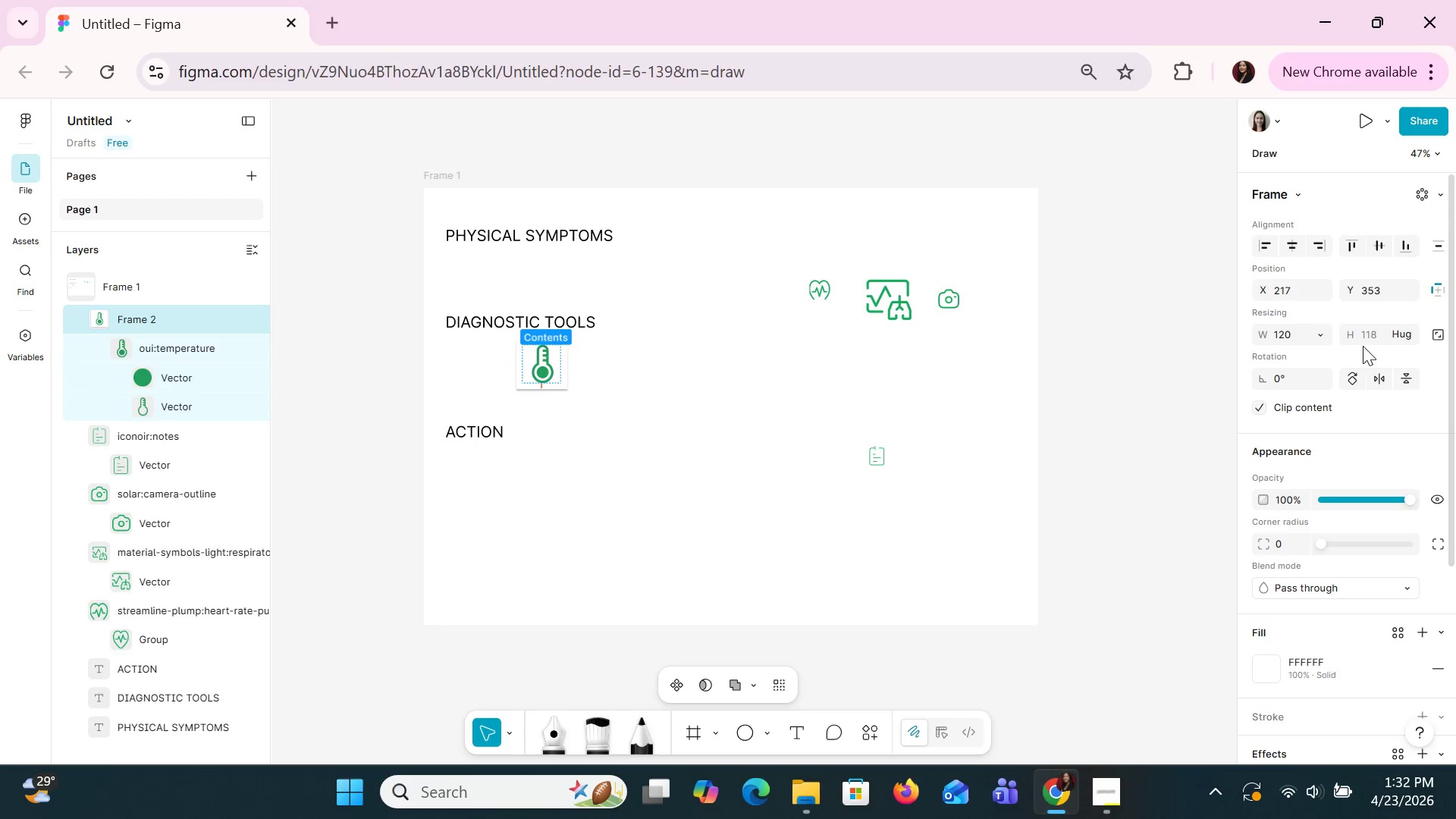 
left_click([1371, 346])
 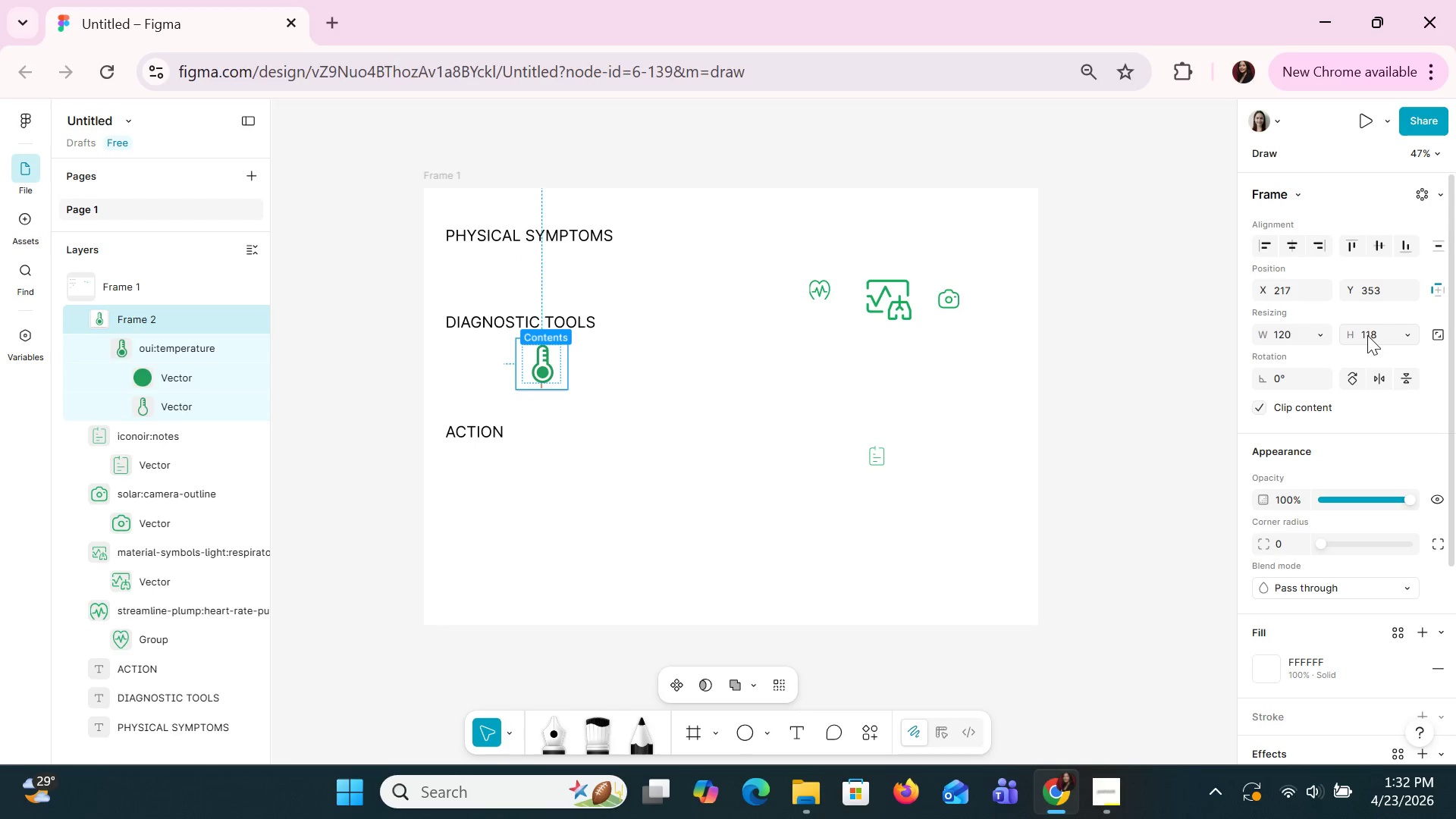 
left_click([1367, 335])
 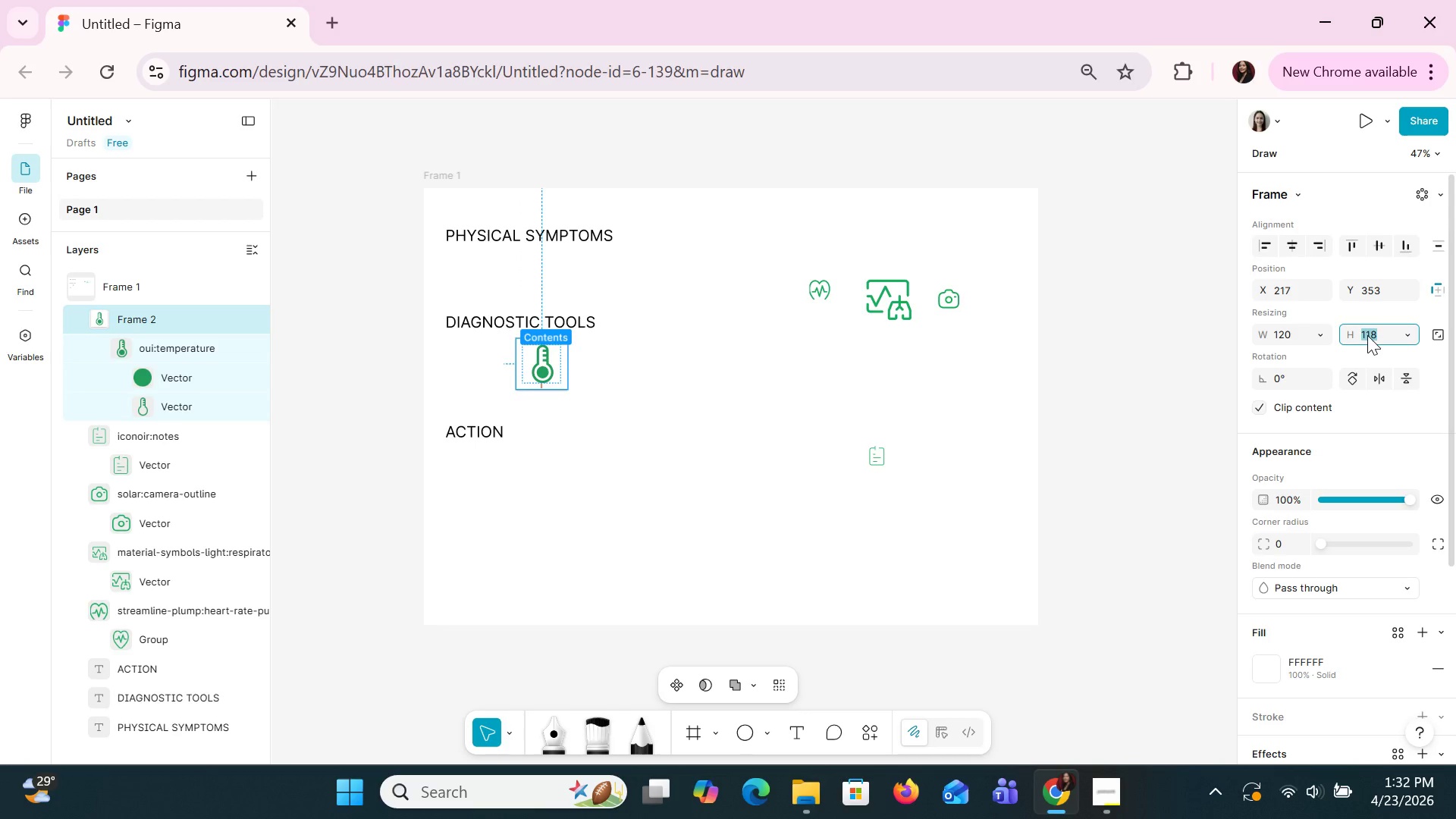 
type(120)
 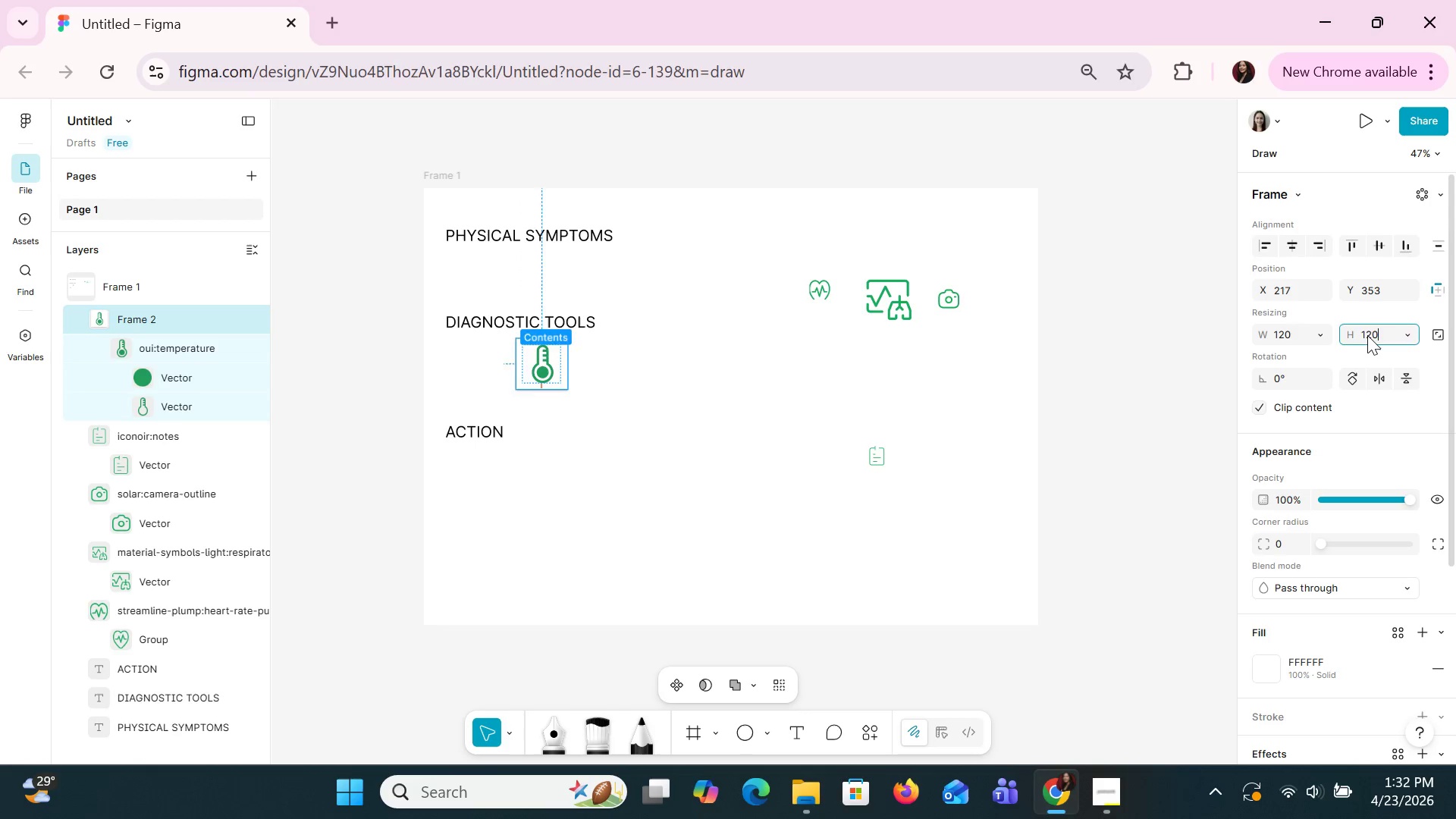 
key(Enter)
 